 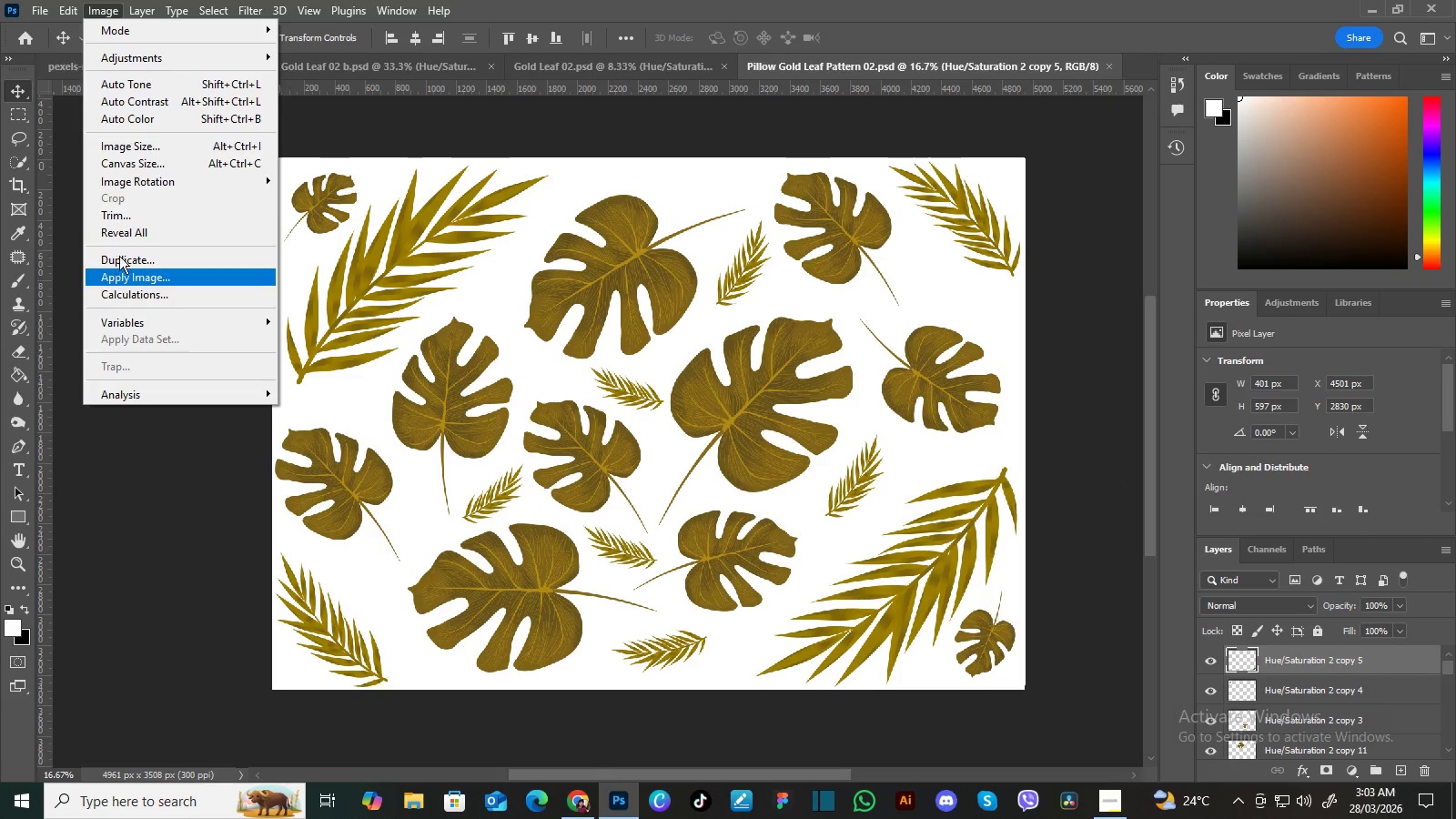 
left_click([200, 721])
 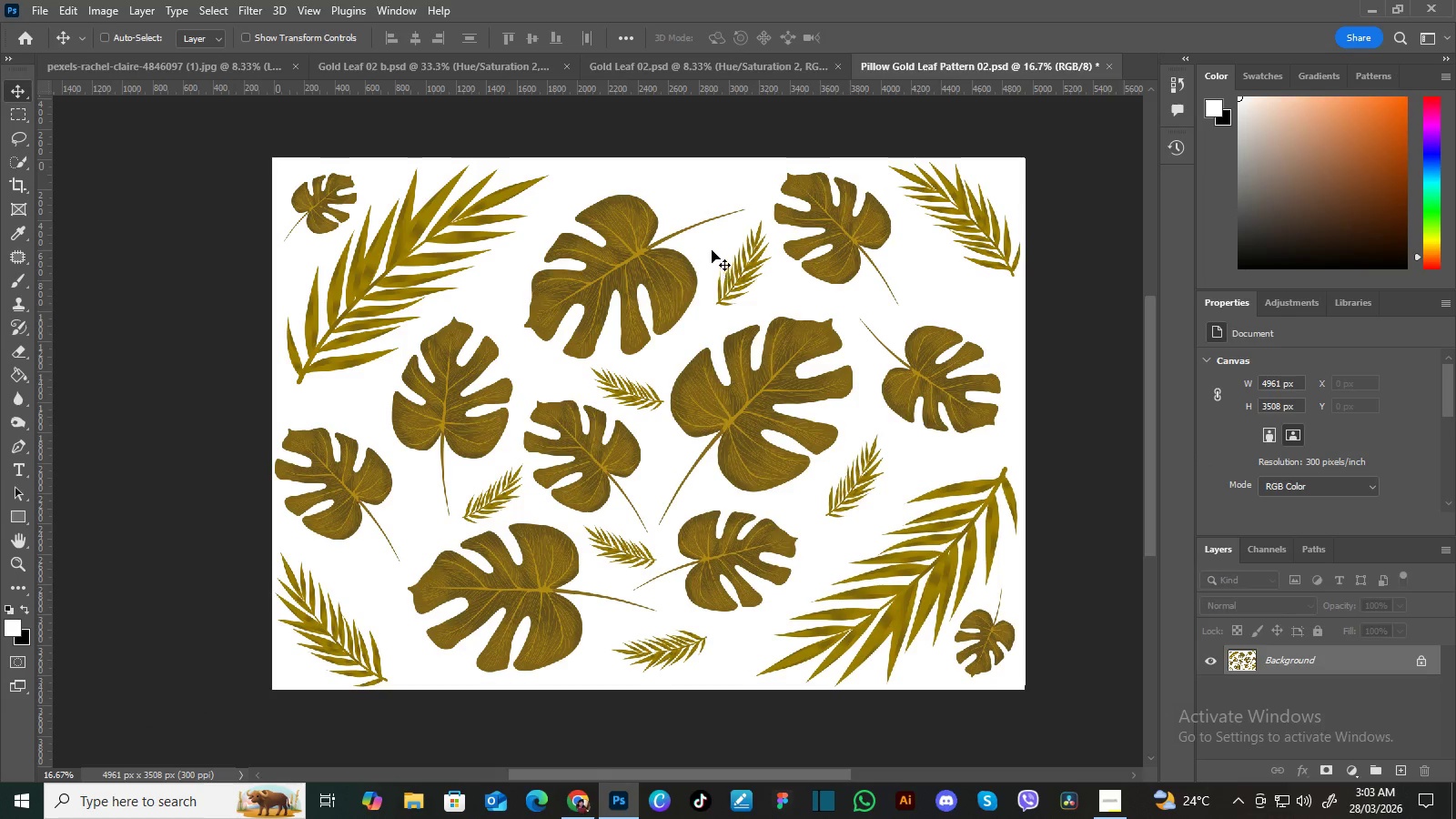 
left_click([744, 66])
 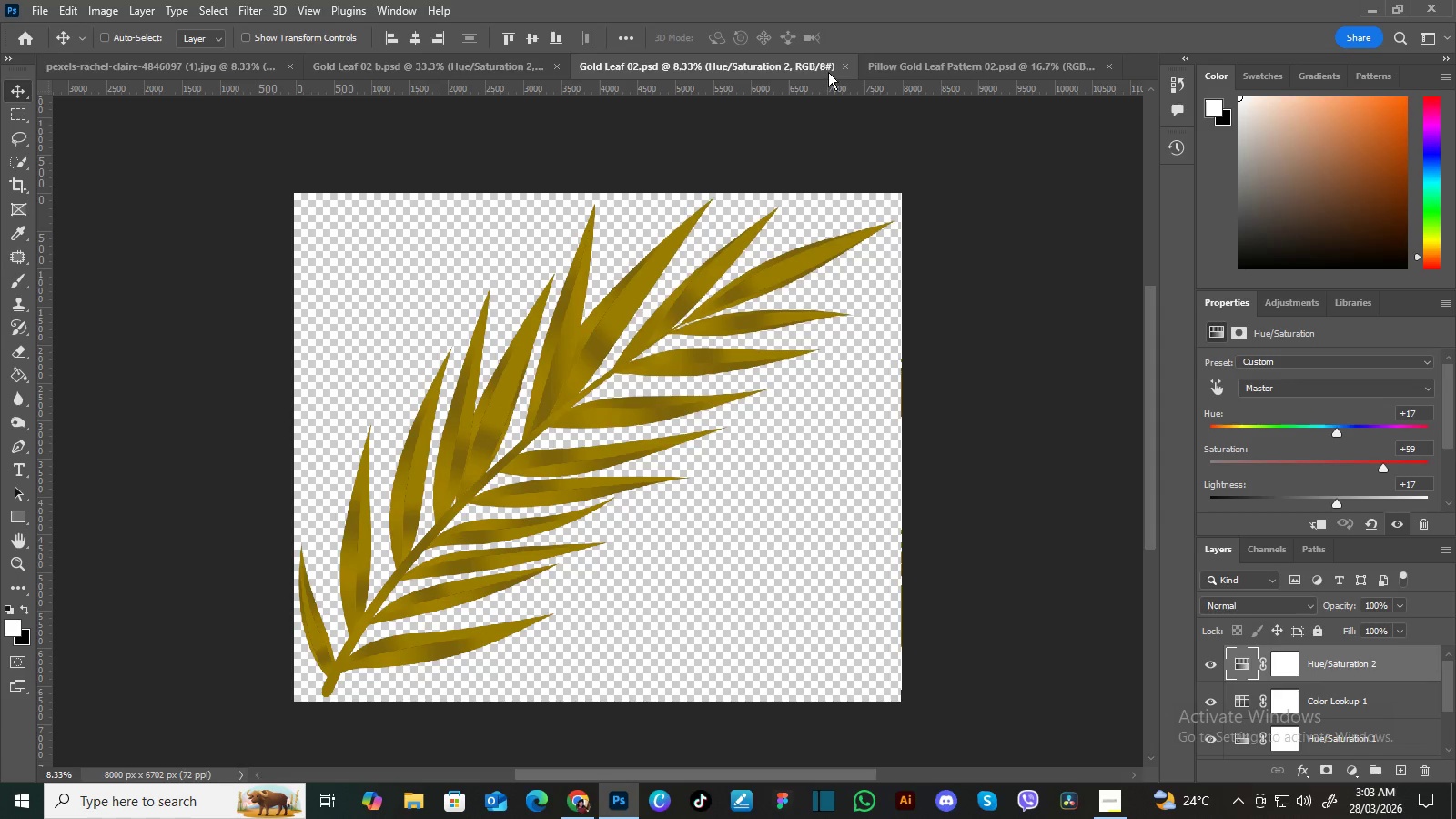 
left_click([845, 66])
 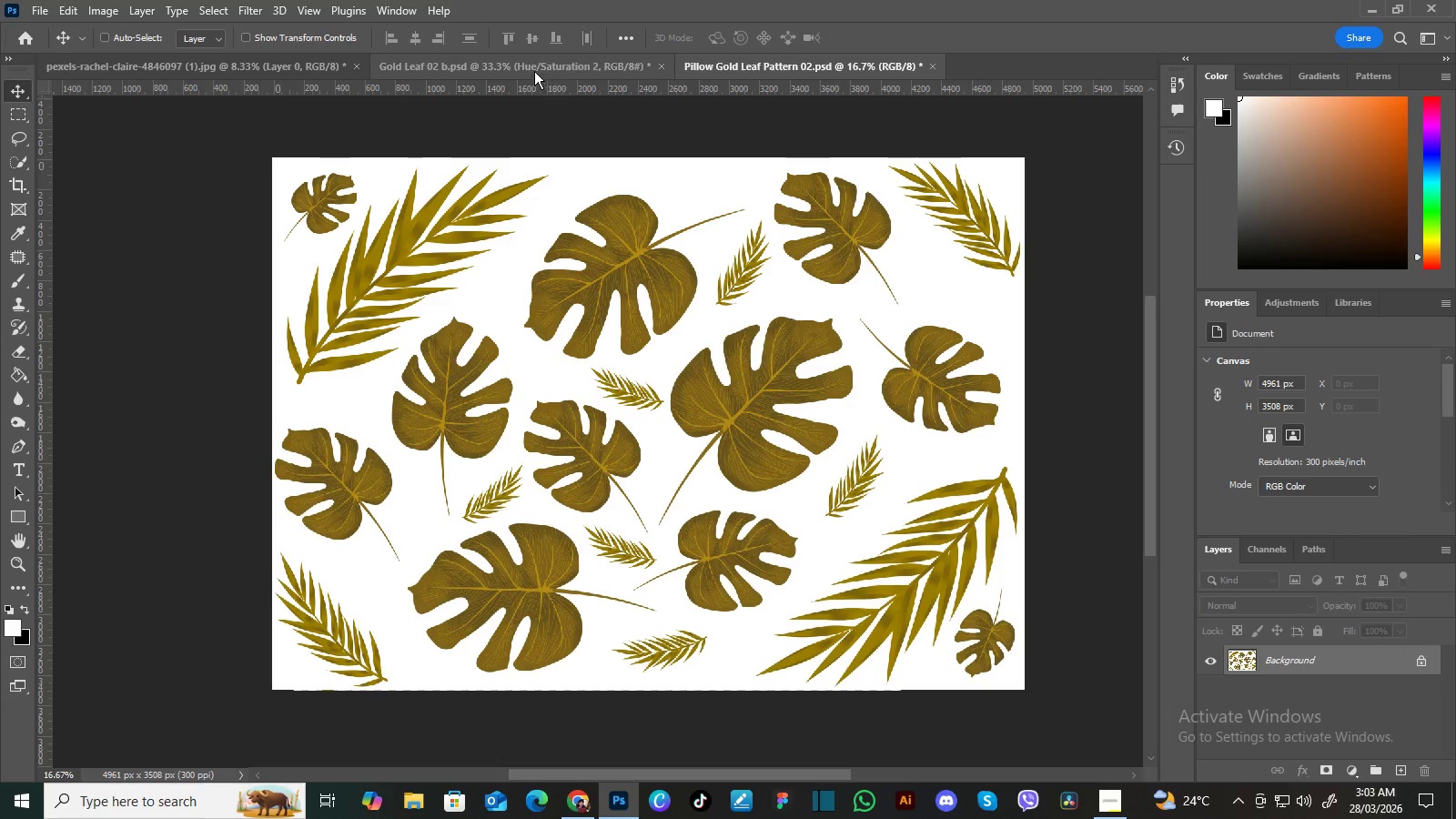 
left_click([529, 68])
 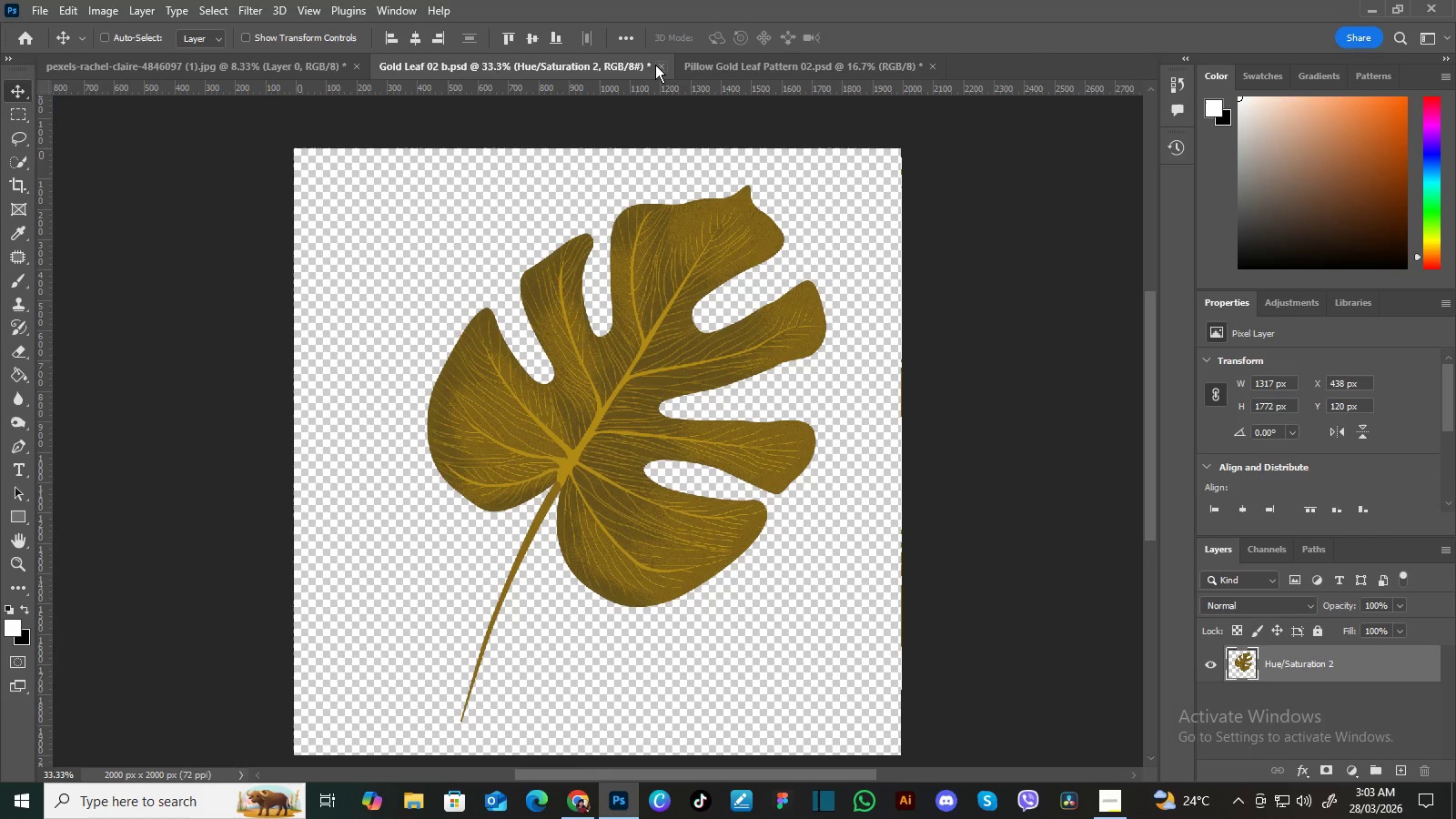 
left_click([658, 64])
 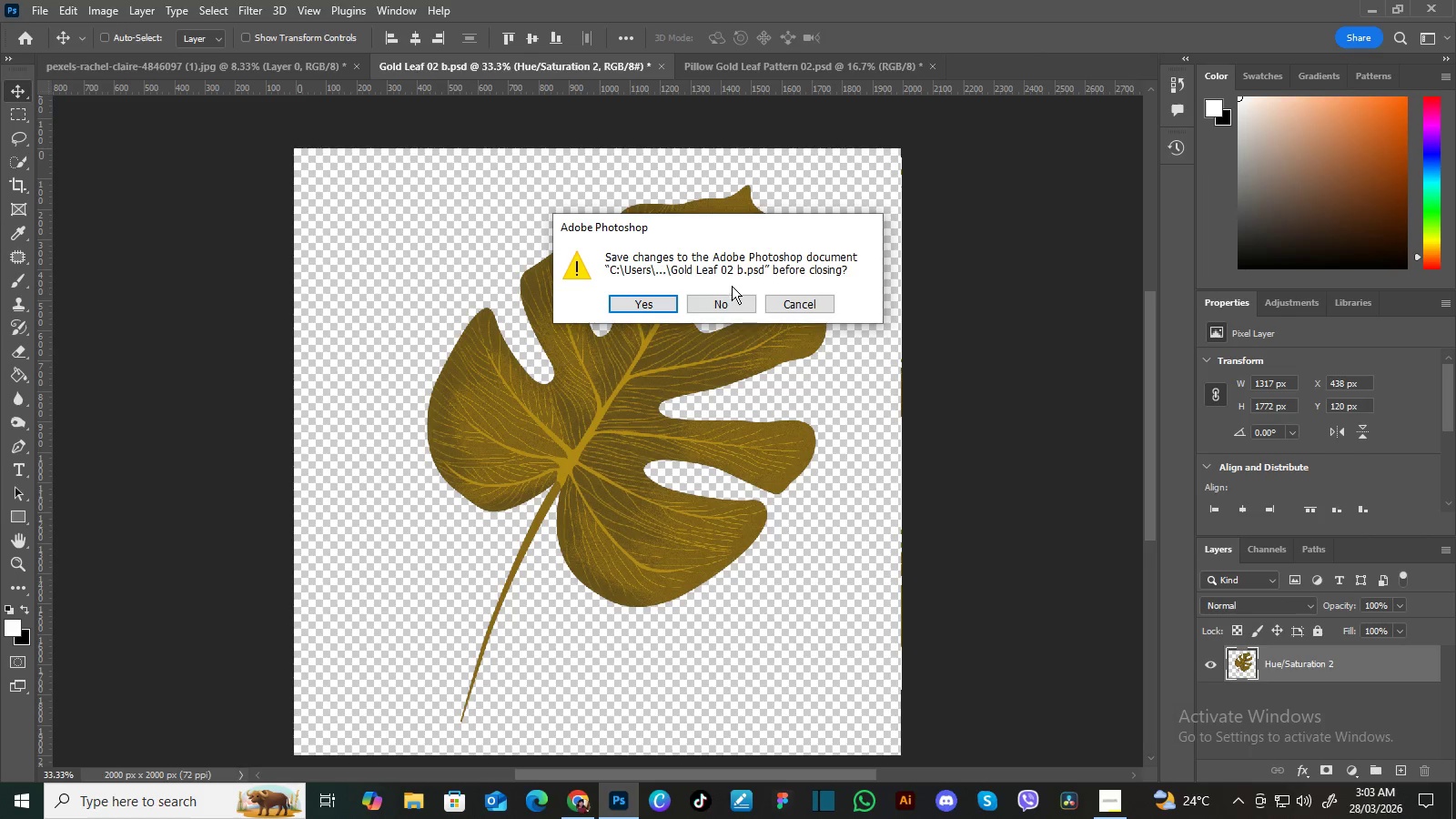 
left_click([733, 299])
 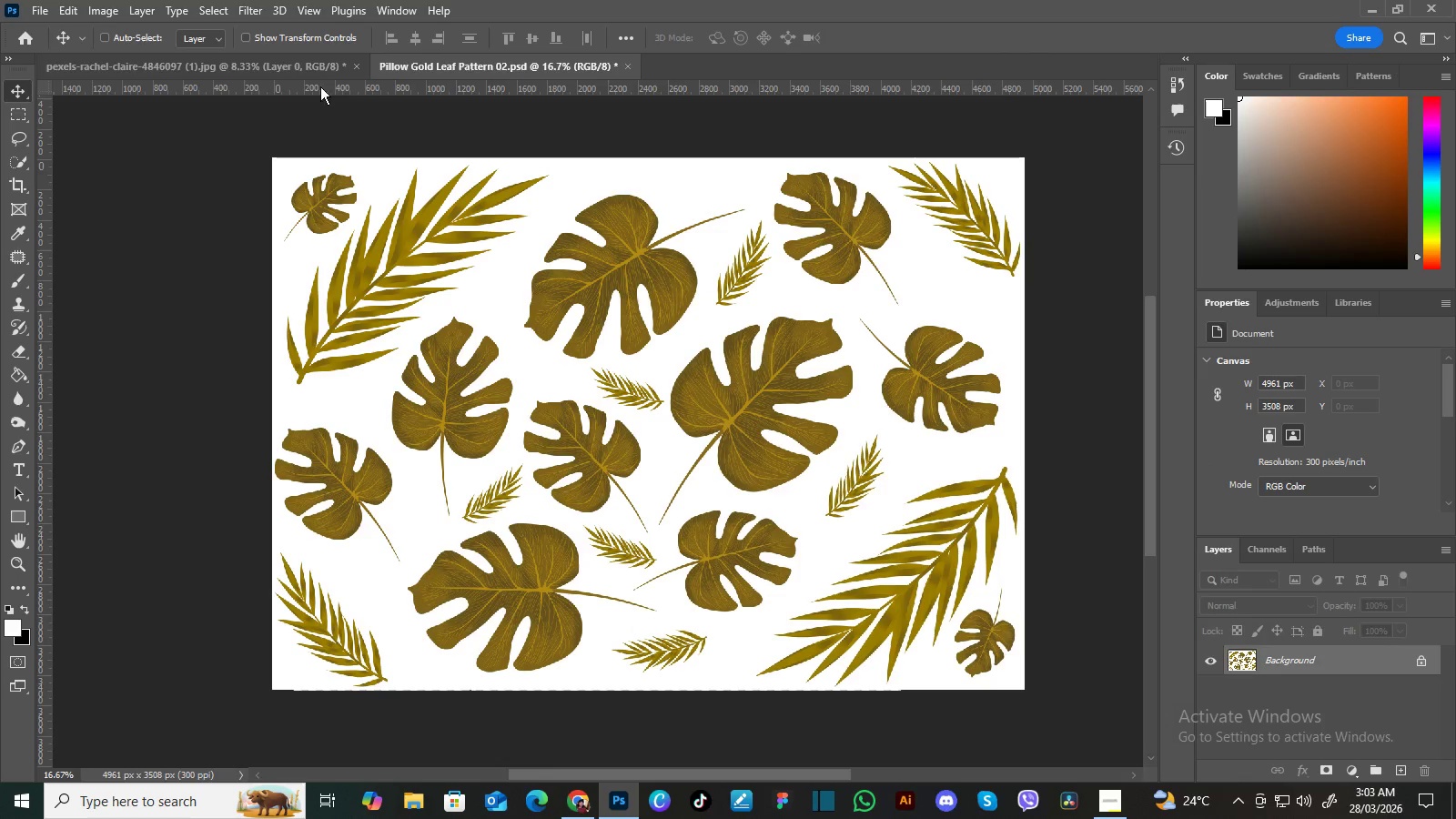 
left_click([305, 70])
 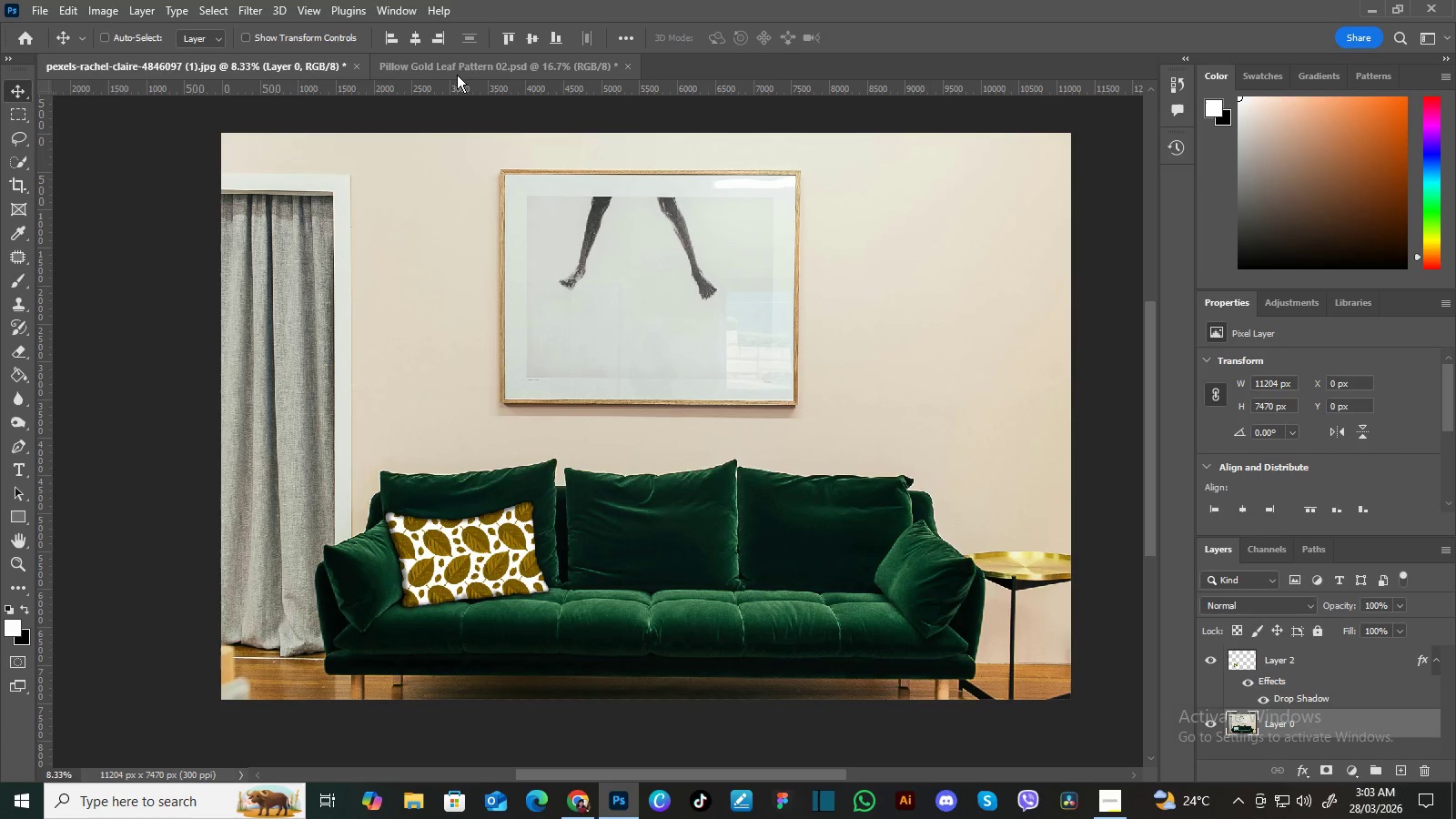 
left_click([460, 70])
 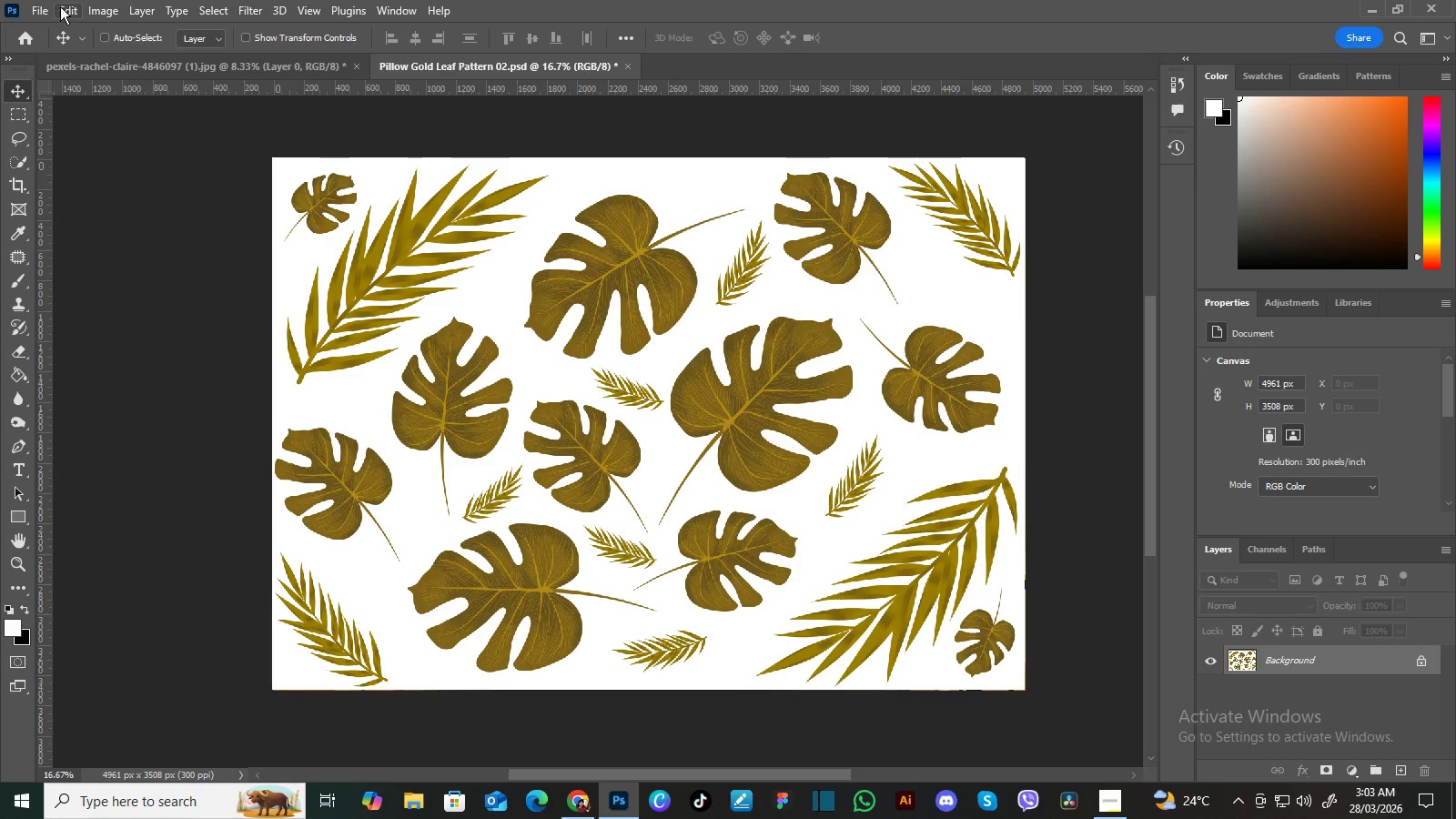 
left_click([44, 8])
 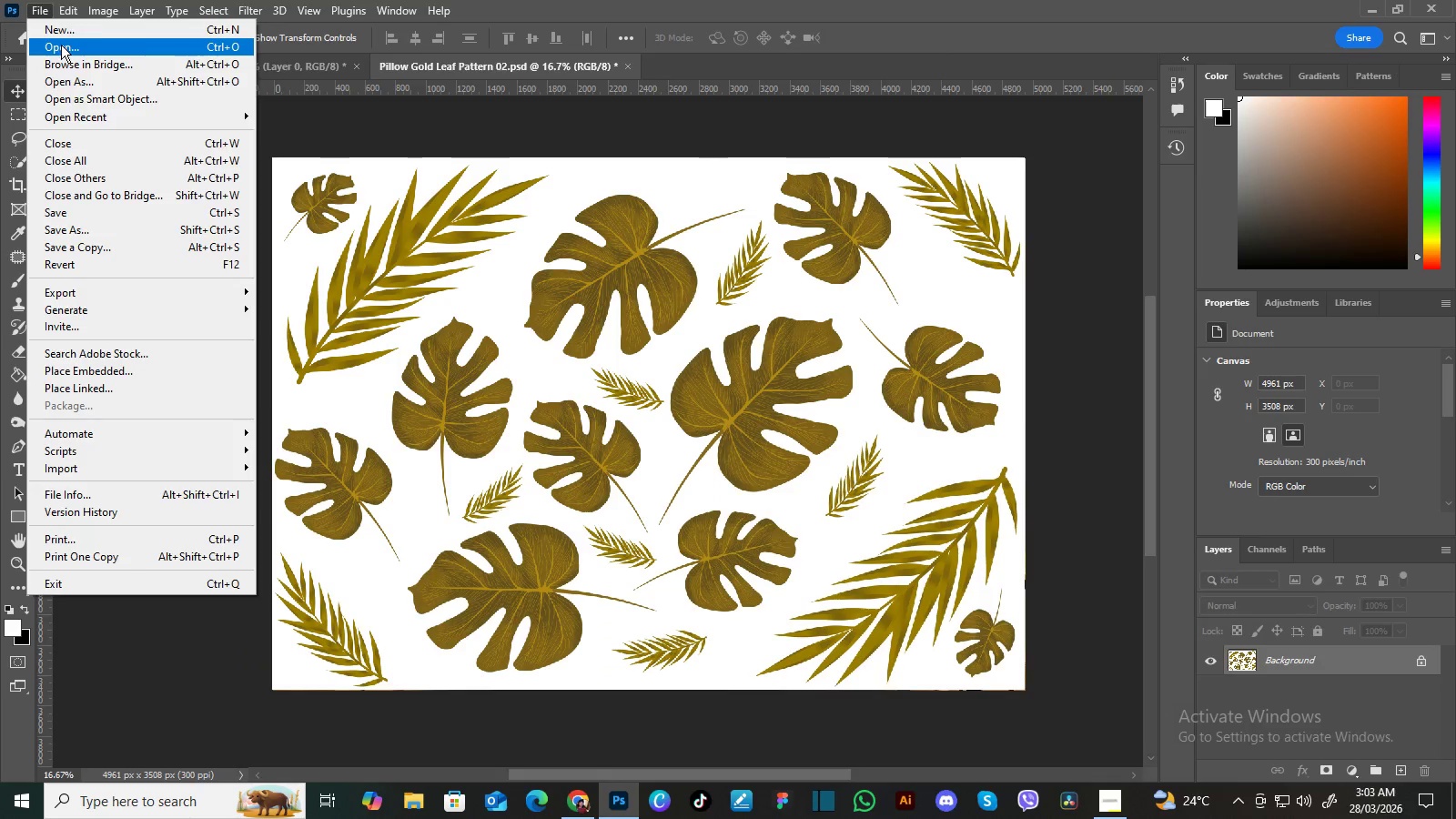 
left_click([61, 45])
 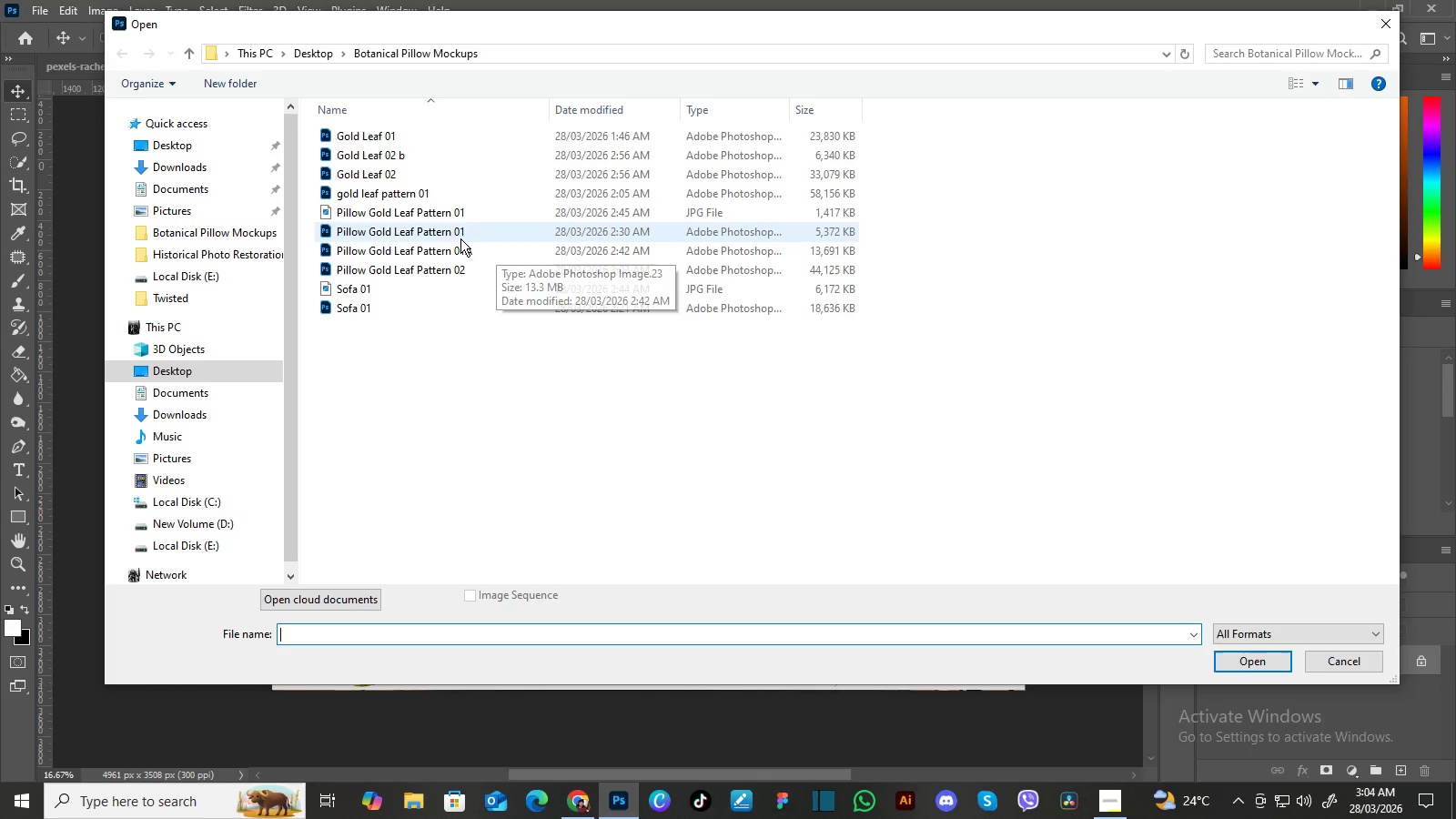 
wait(7.8)
 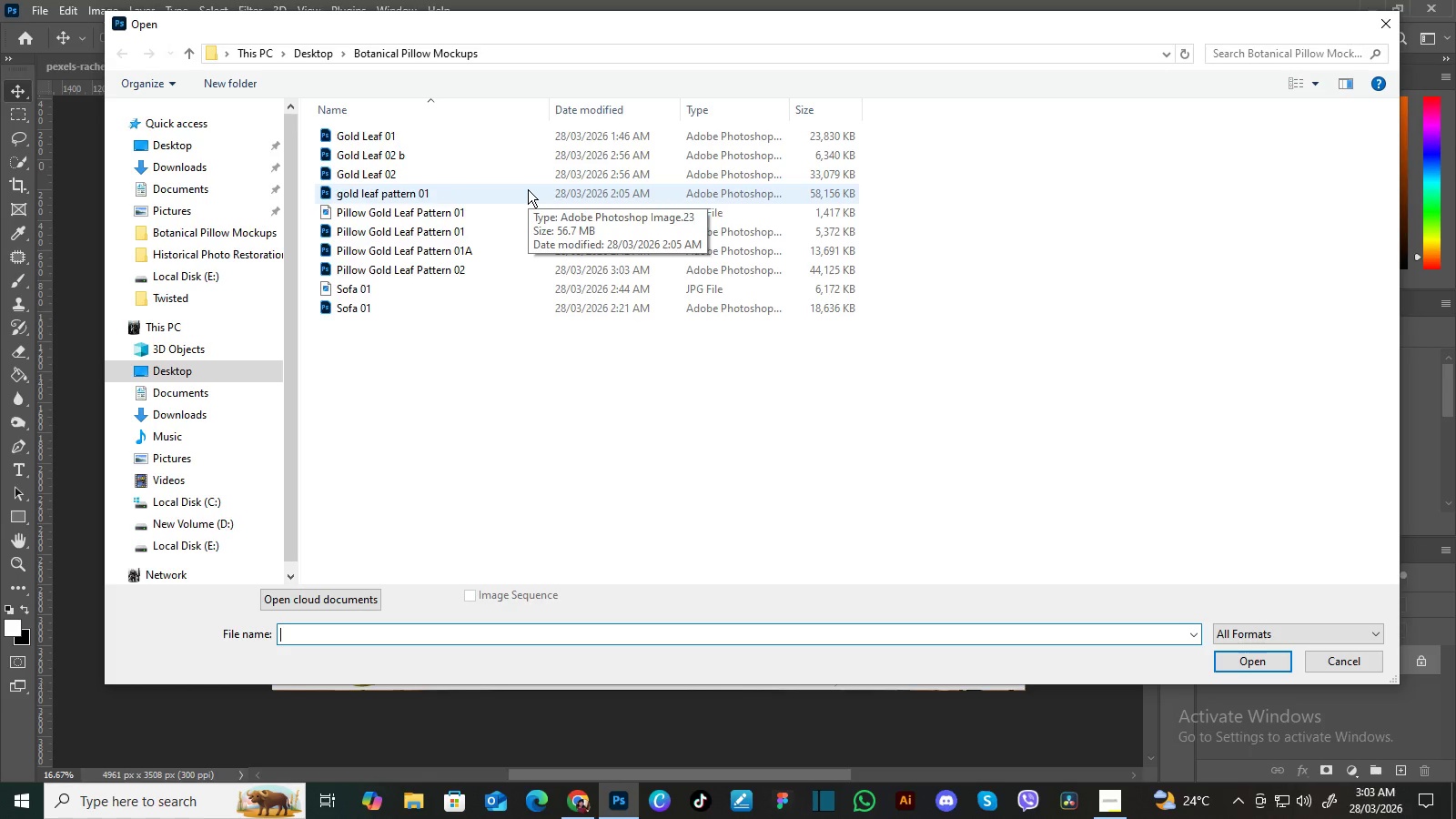 
left_click([429, 233])
 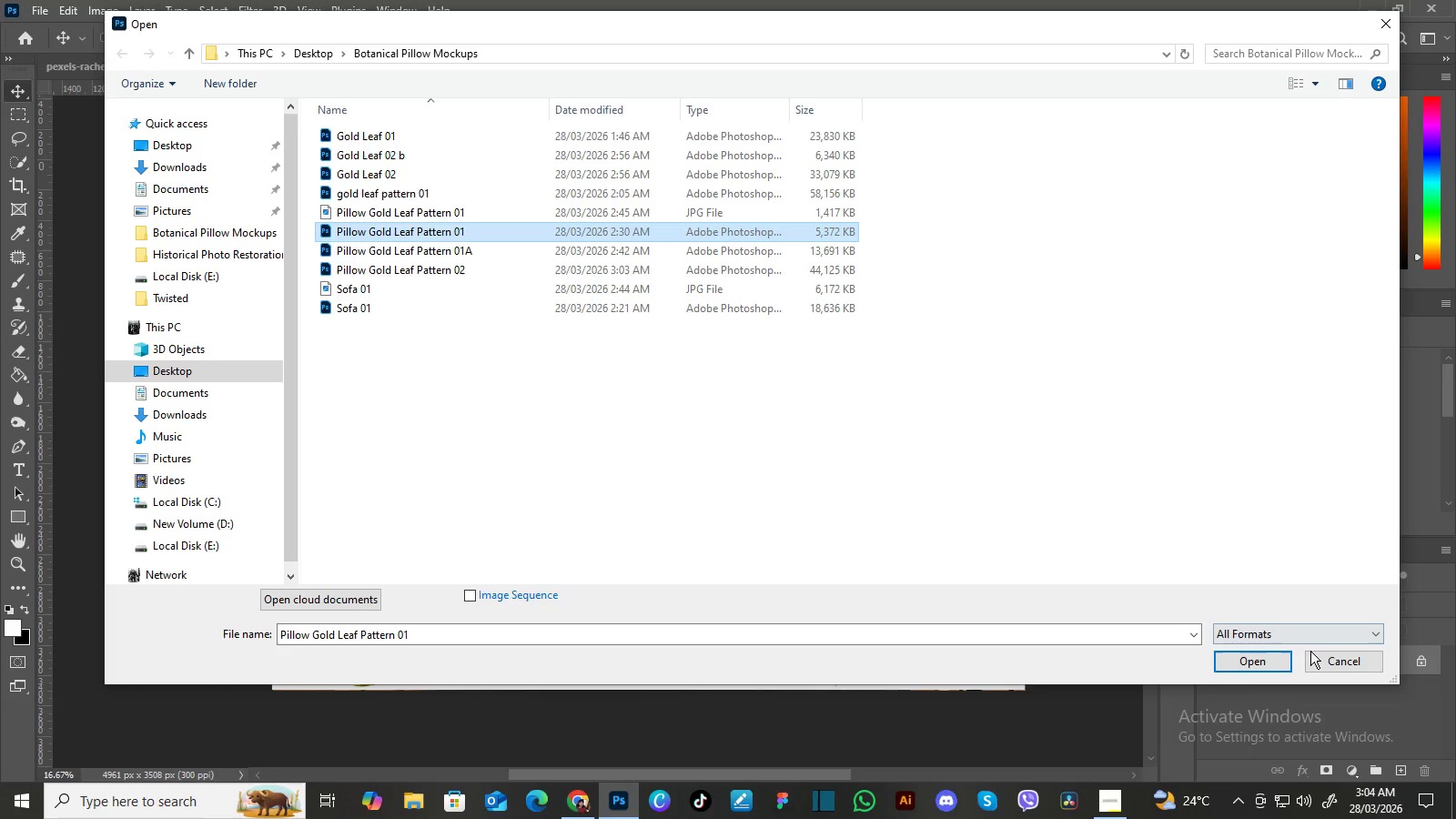 
left_click([1266, 660])
 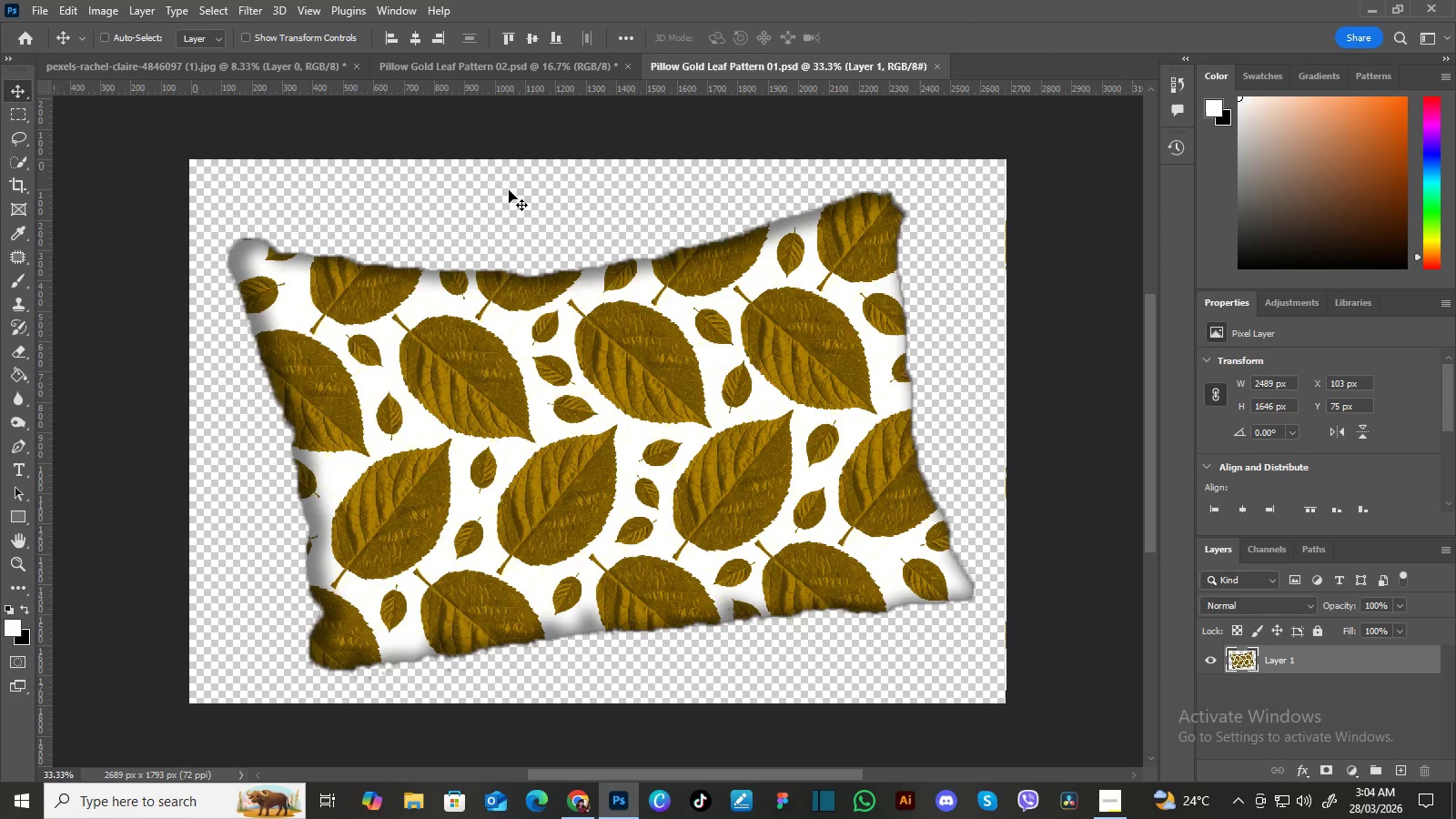 
left_click([41, 9])
 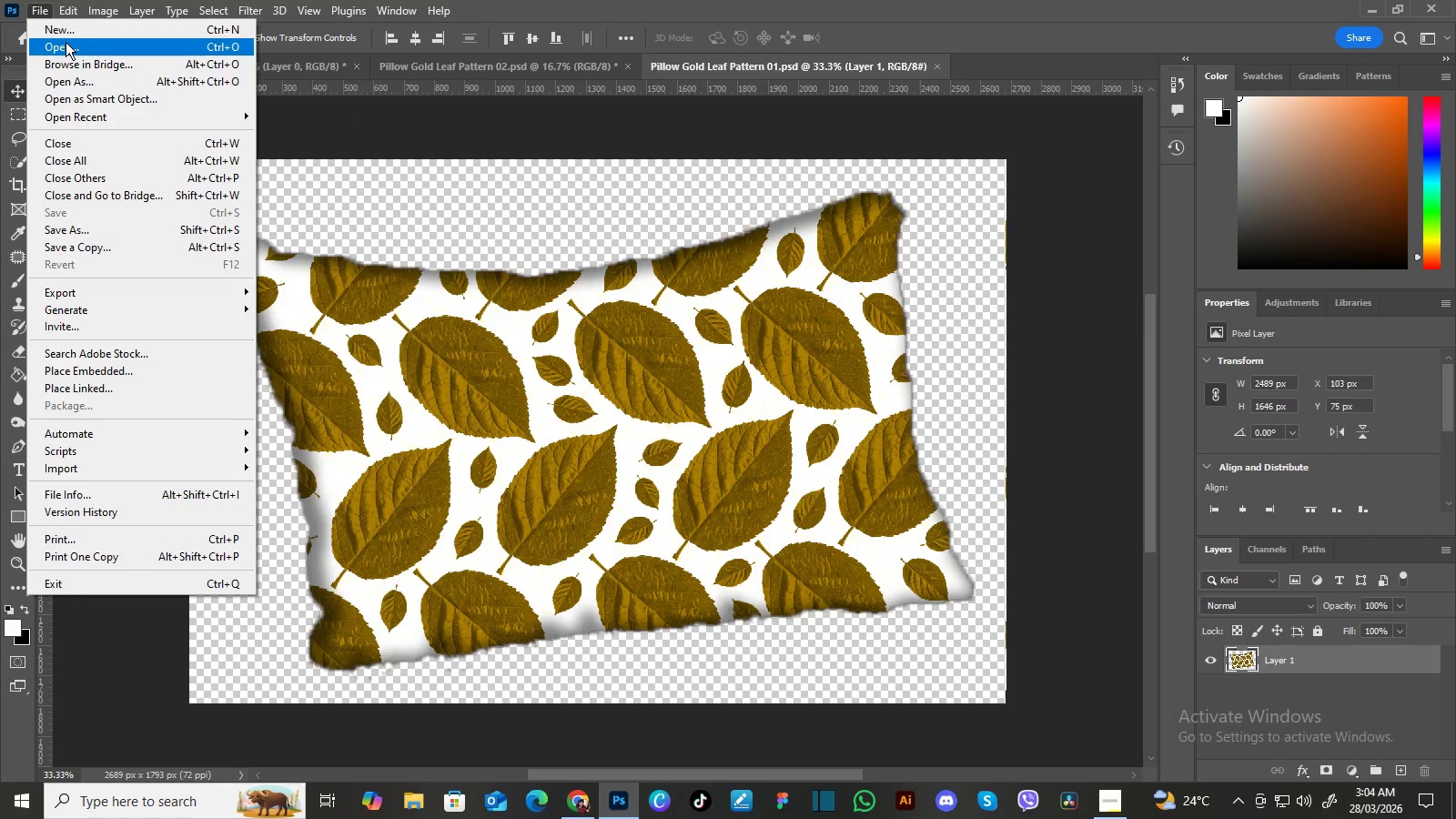 
left_click([66, 42])
 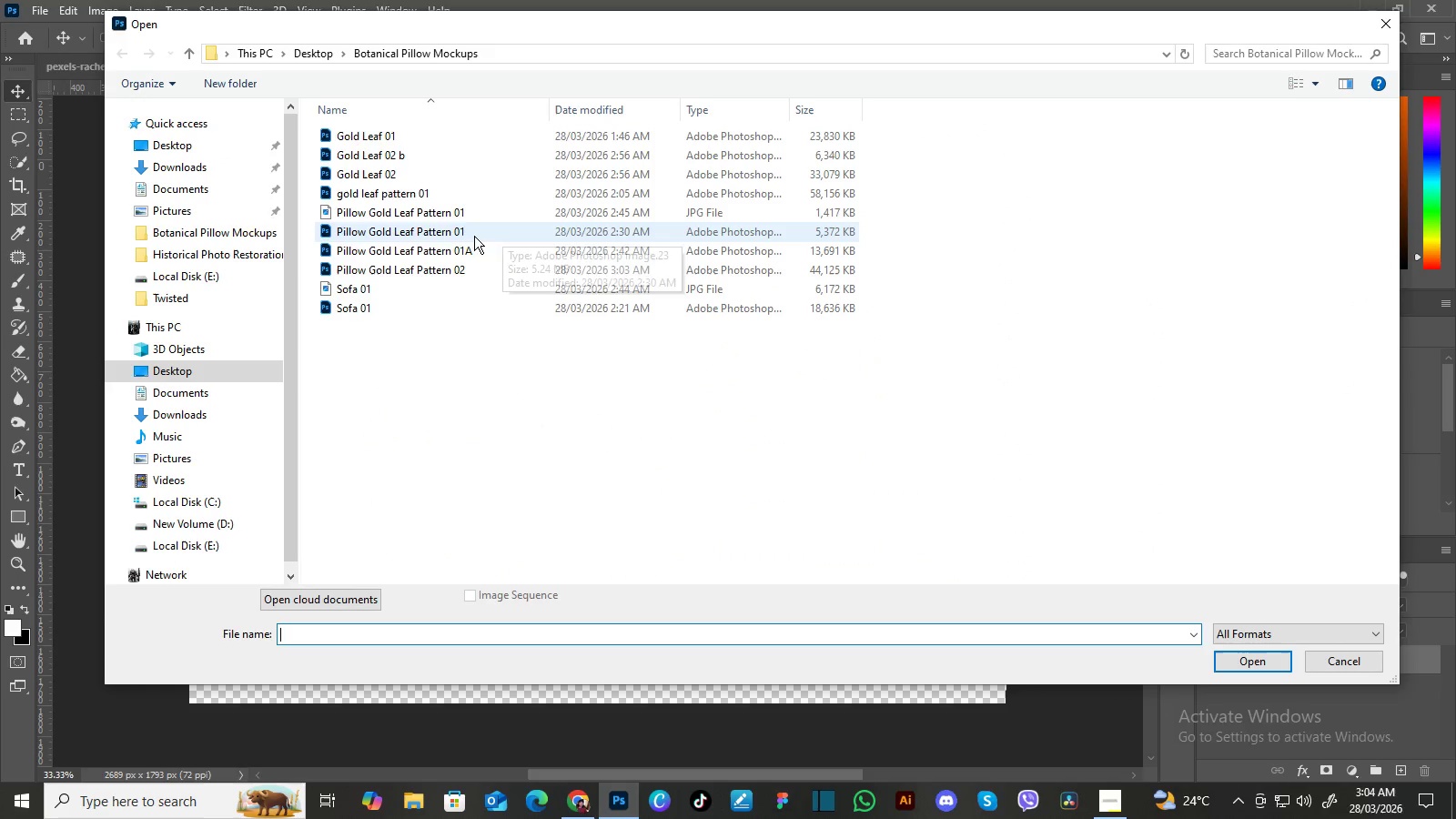 
left_click([448, 246])
 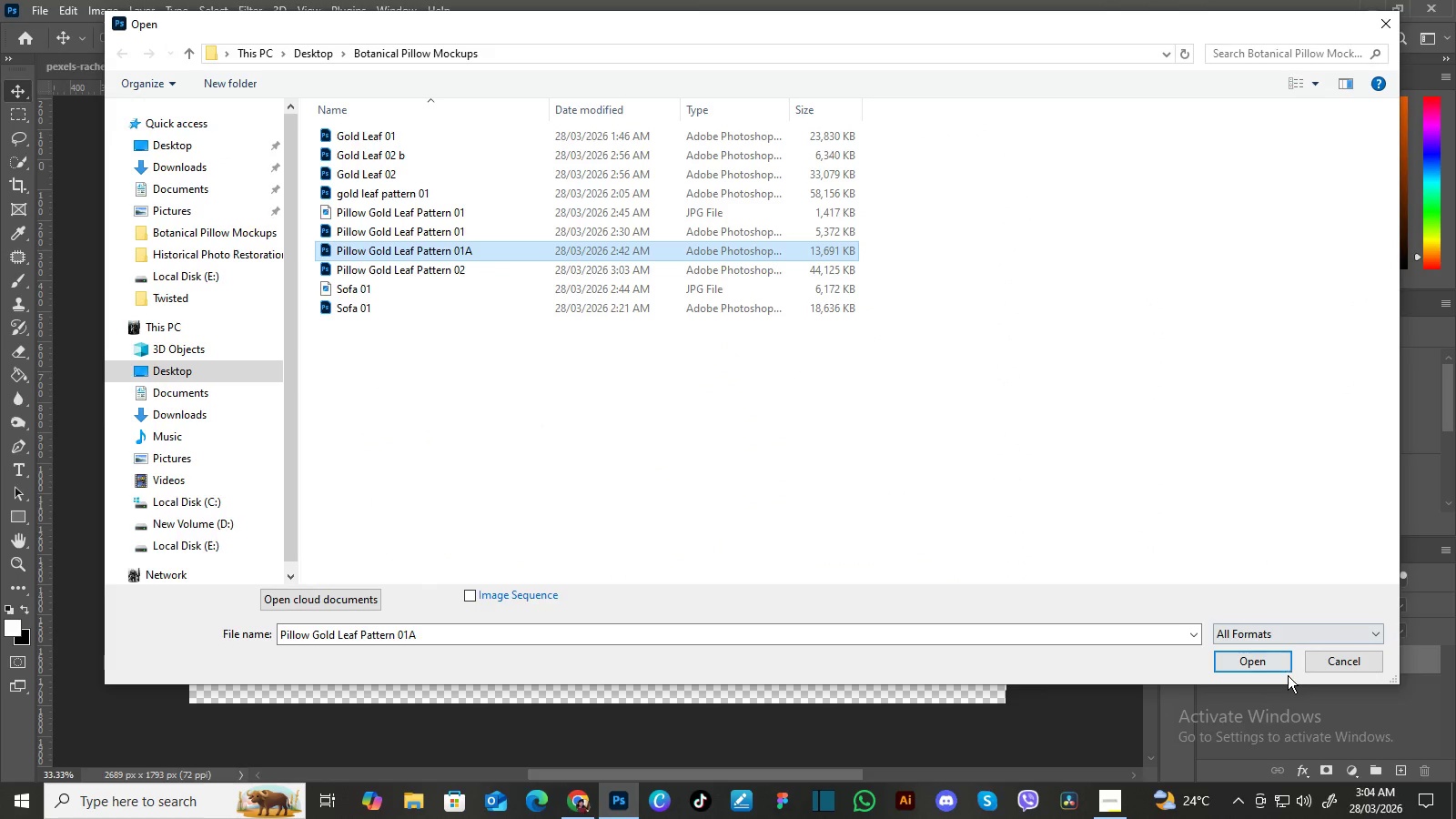 
left_click([1268, 664])
 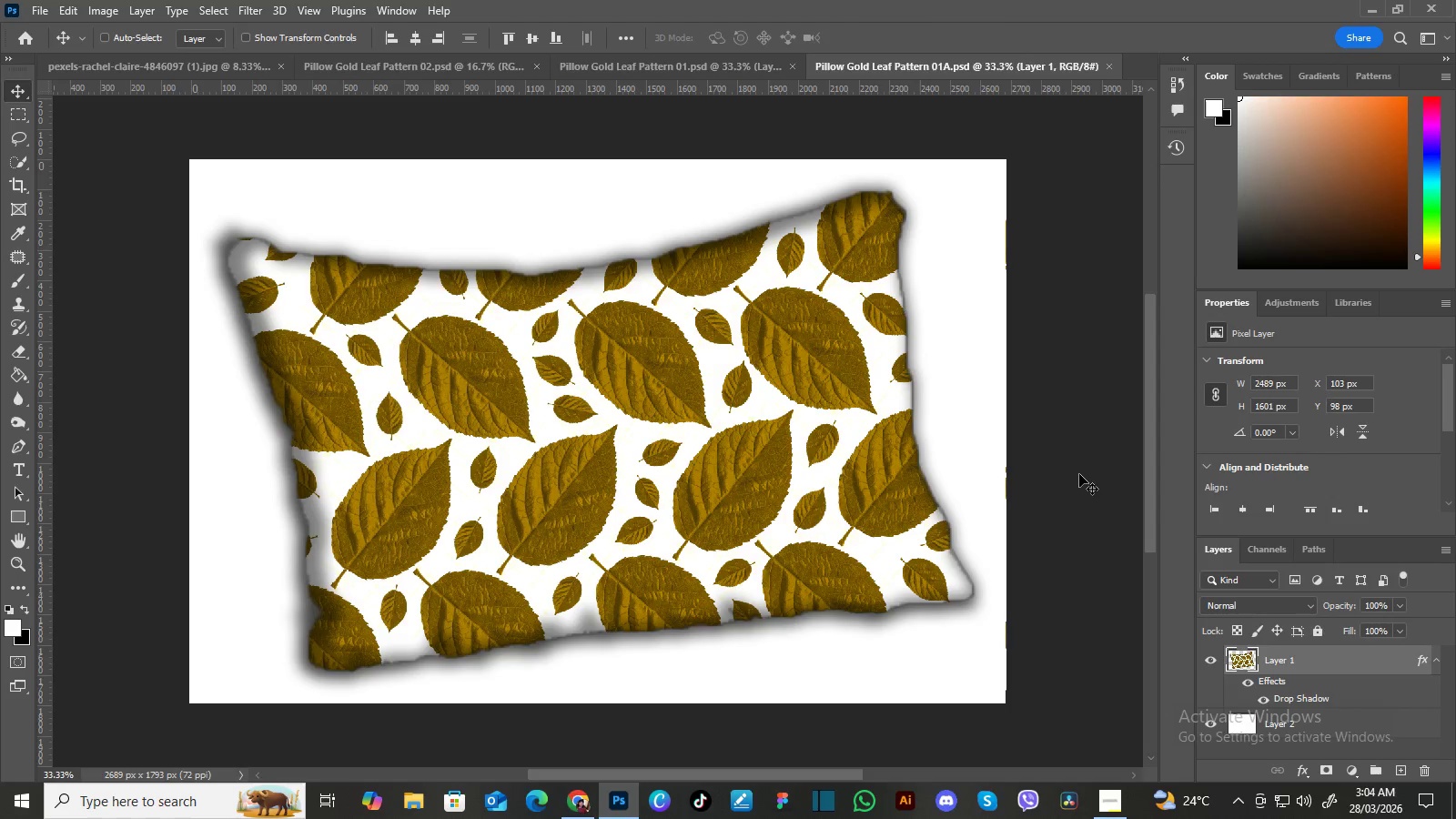 
wait(8.0)
 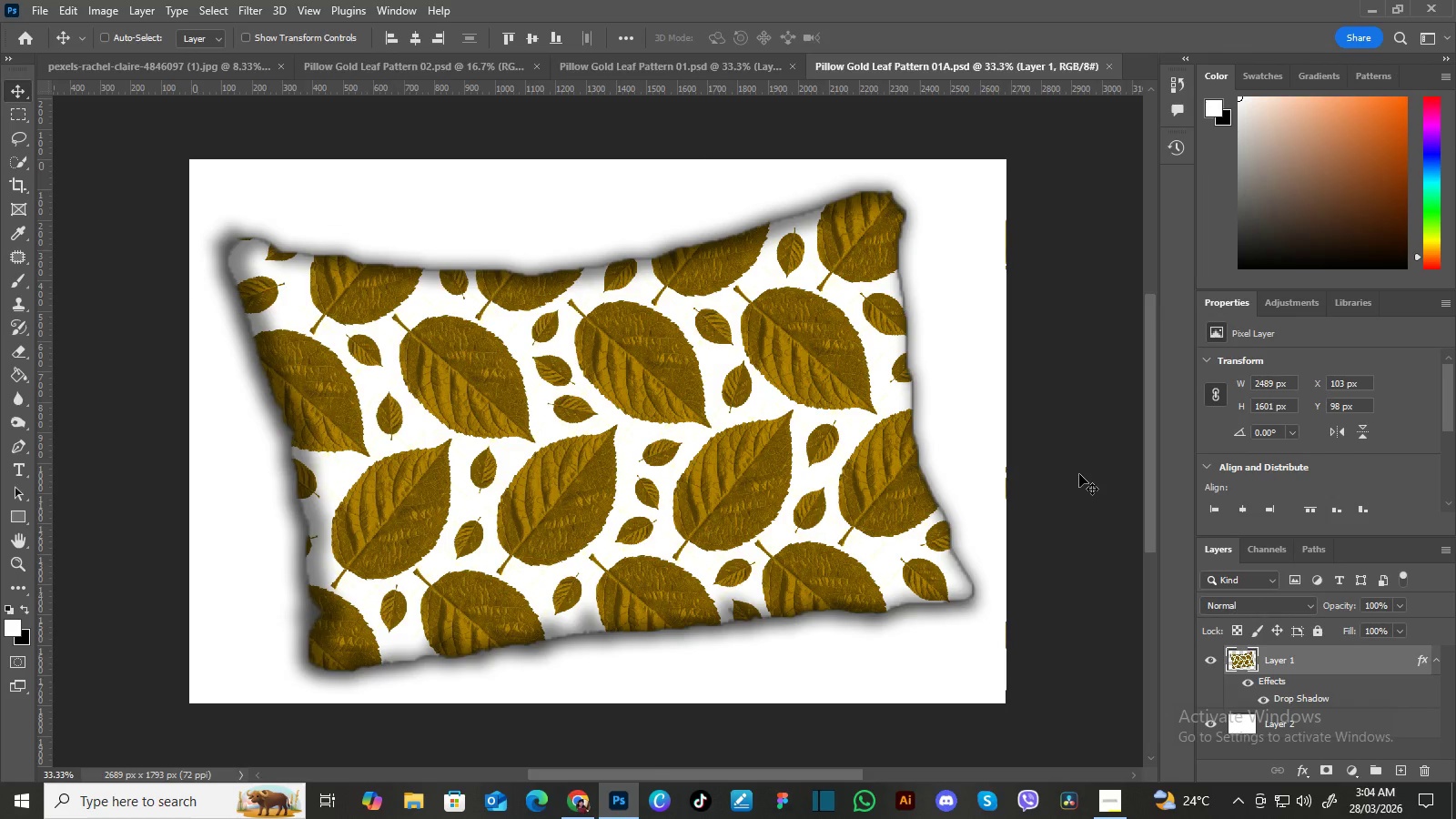 
left_click([686, 66])
 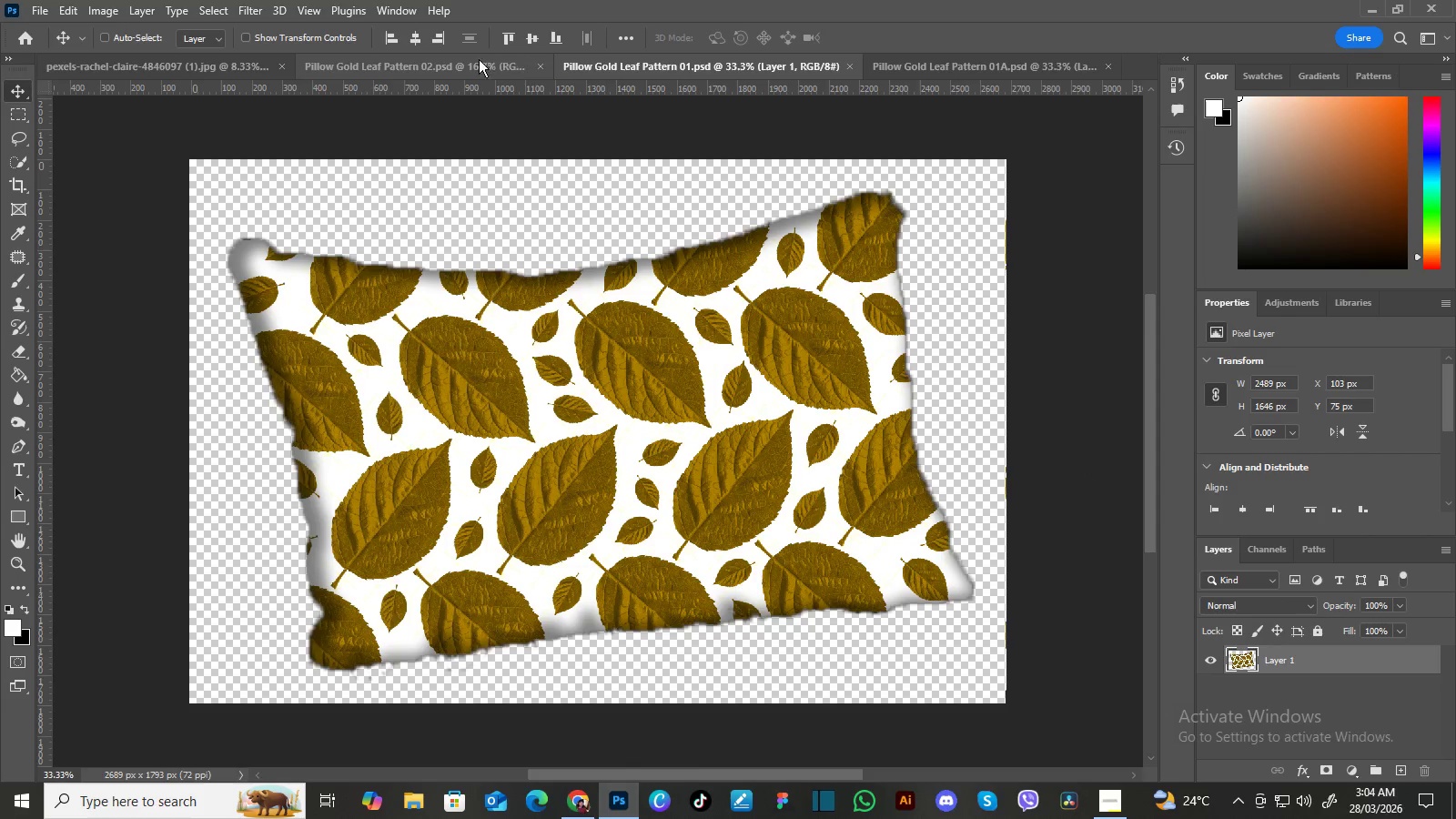 
left_click([454, 61])
 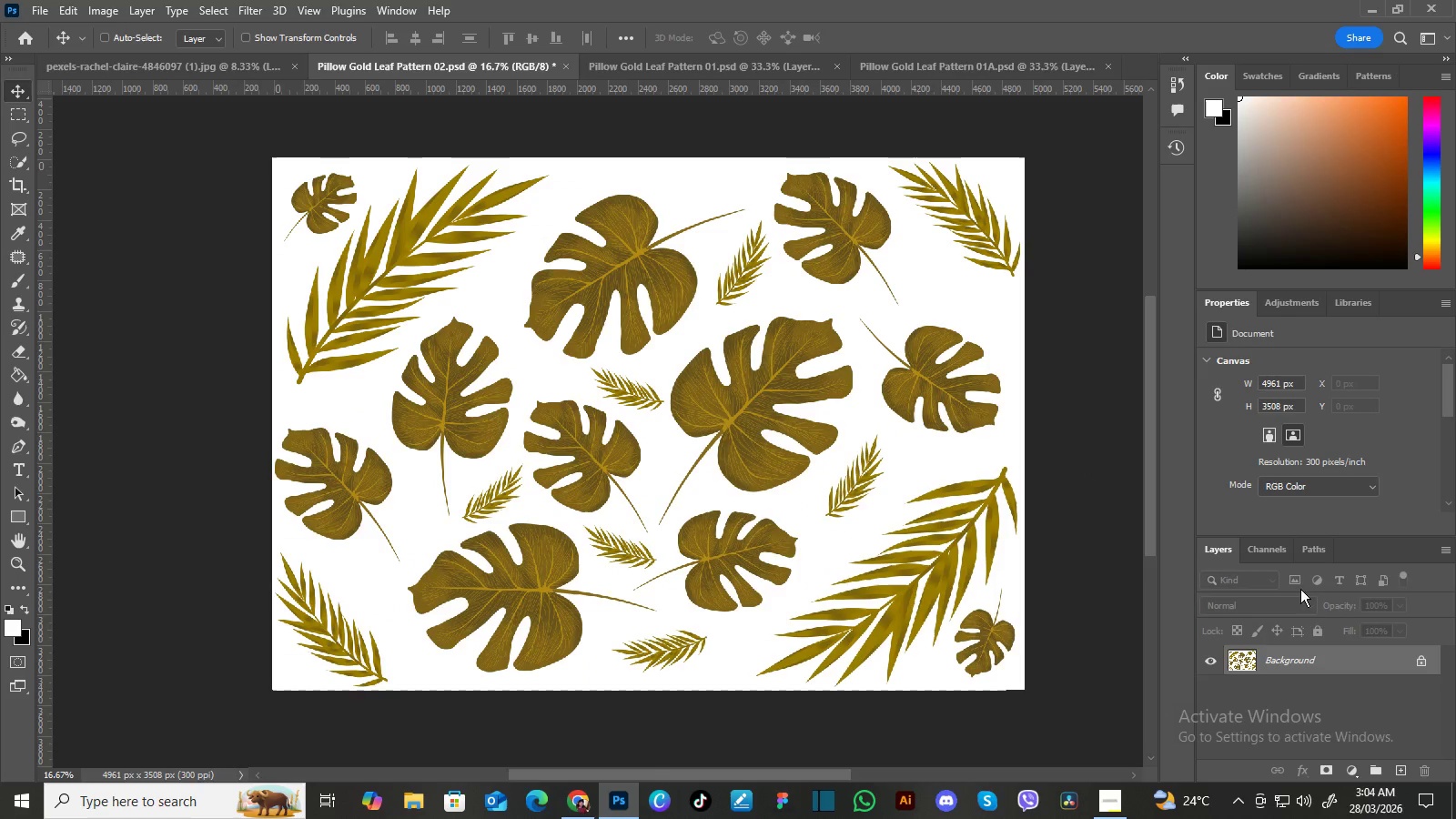 
left_click([1425, 660])
 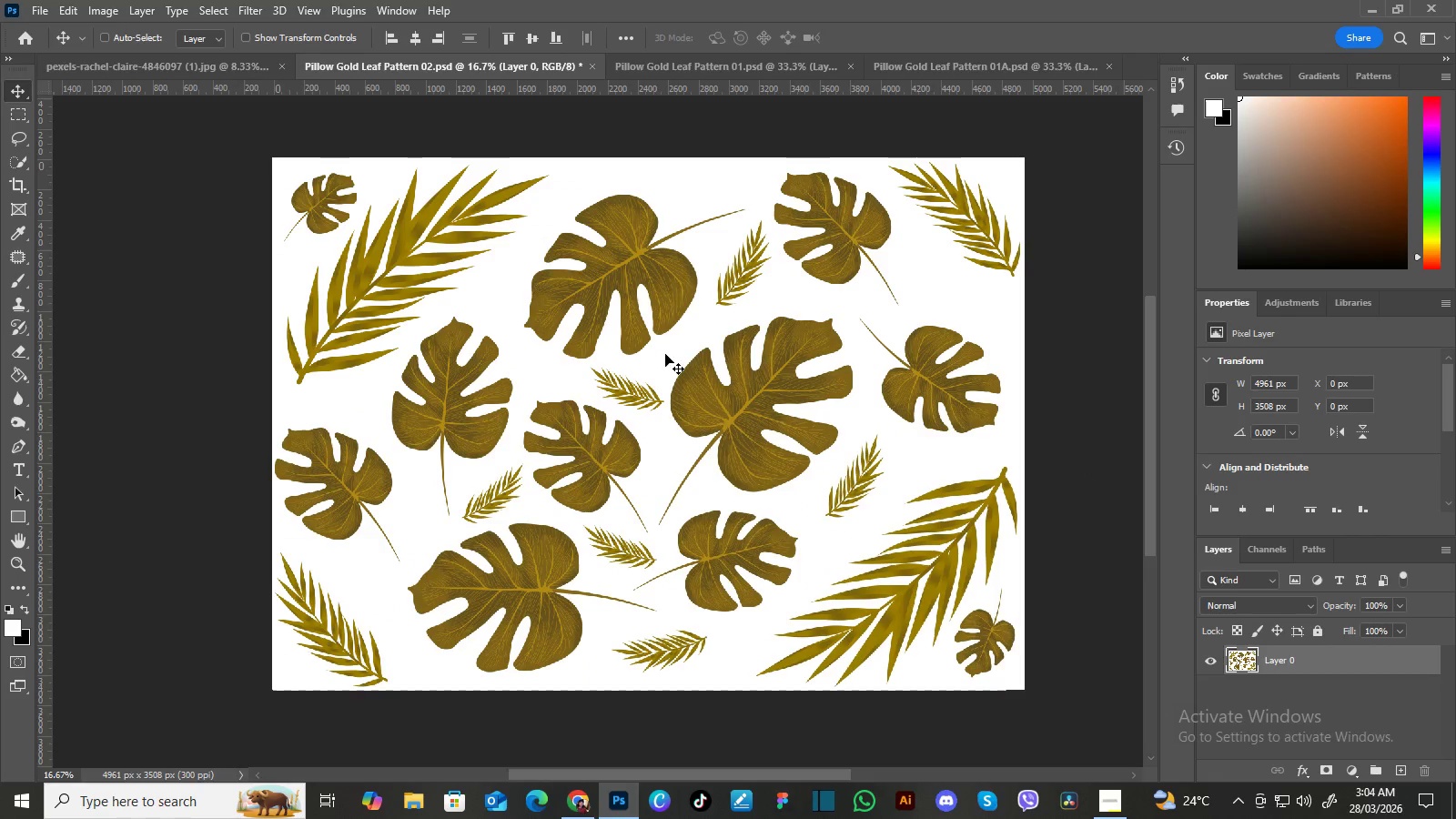 
left_click_drag(start_coordinate=[665, 355], to_coordinate=[697, 397])
 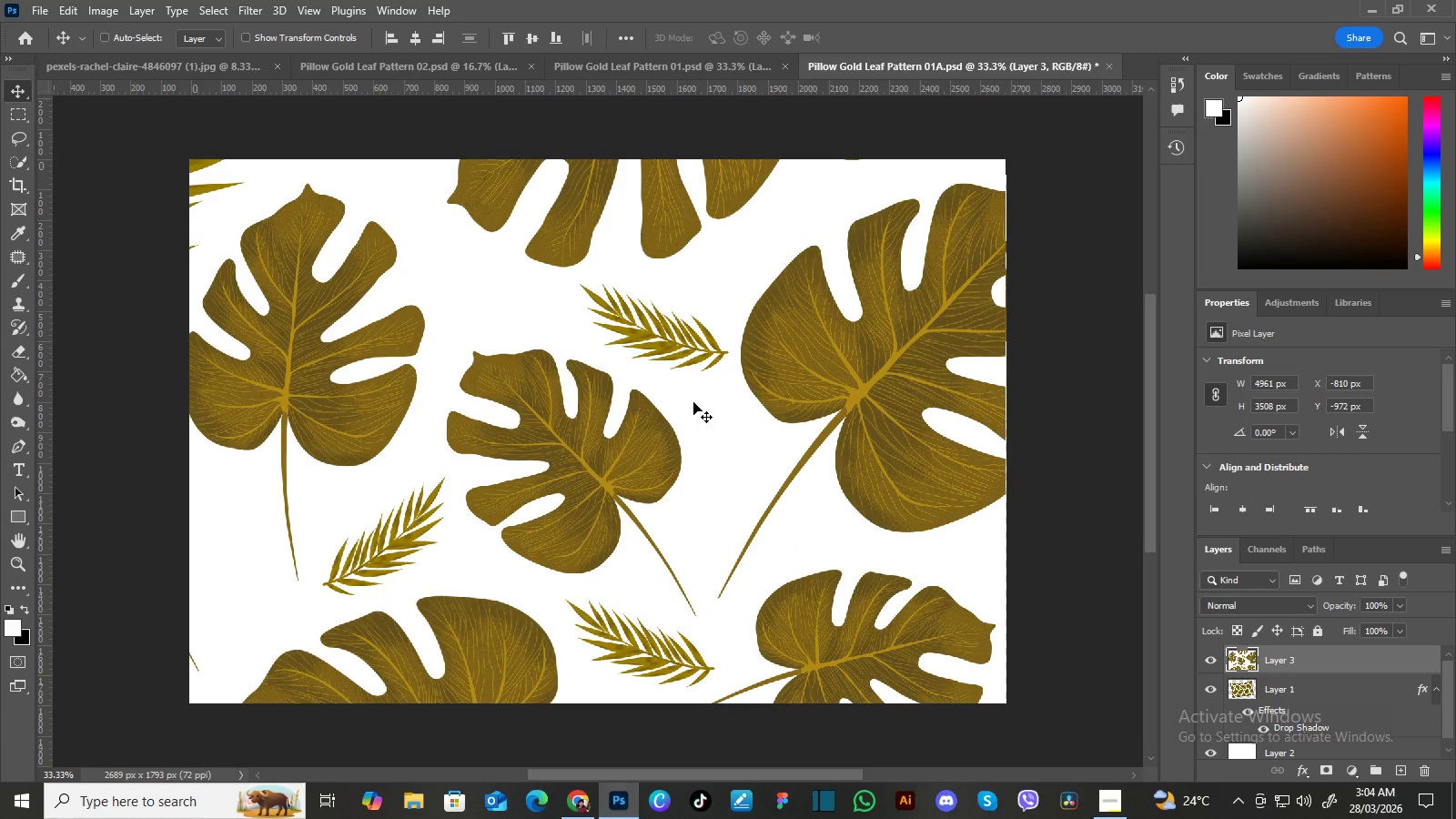 
key(Control+T)
 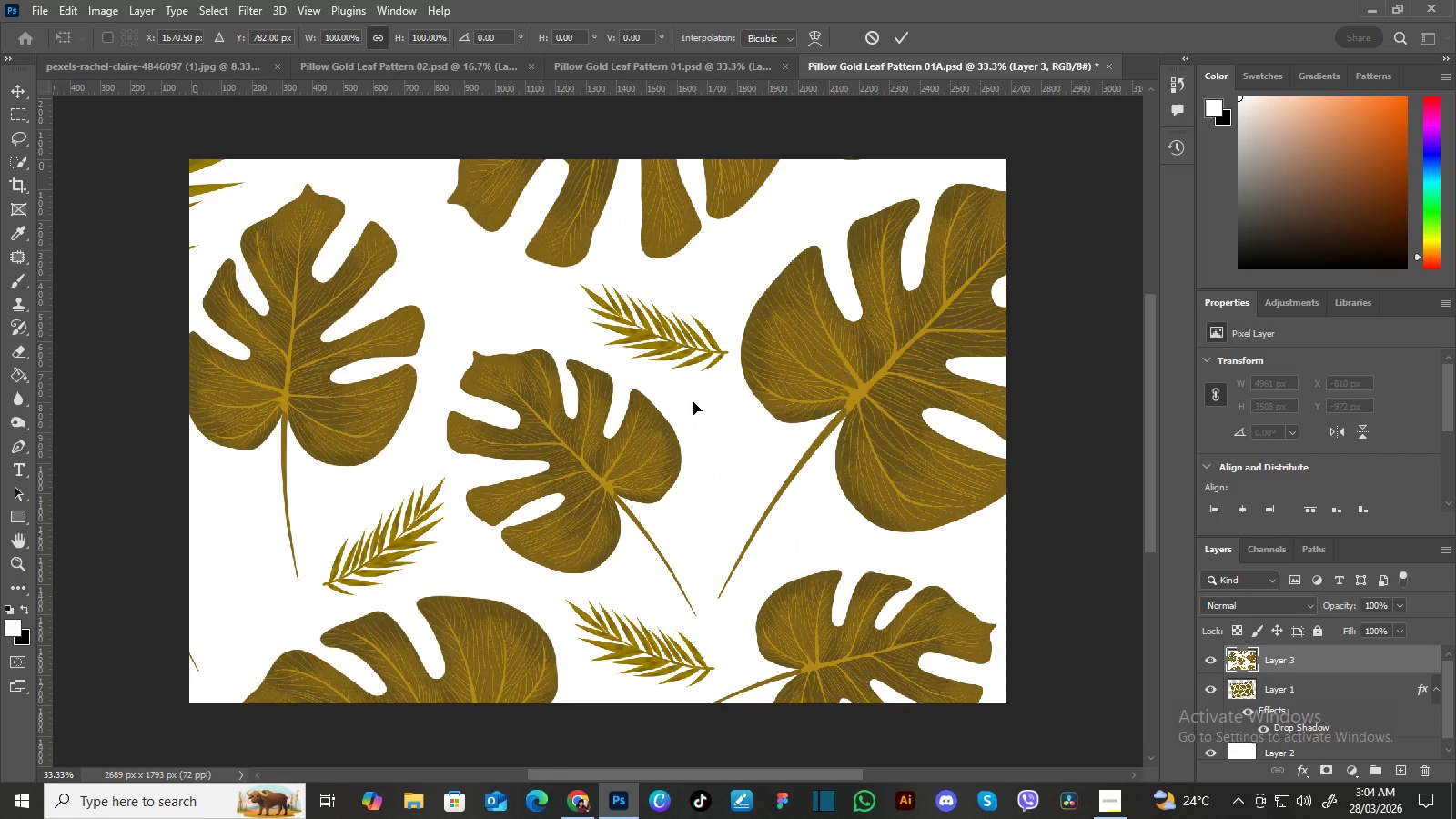 
key(Control+Minus)
 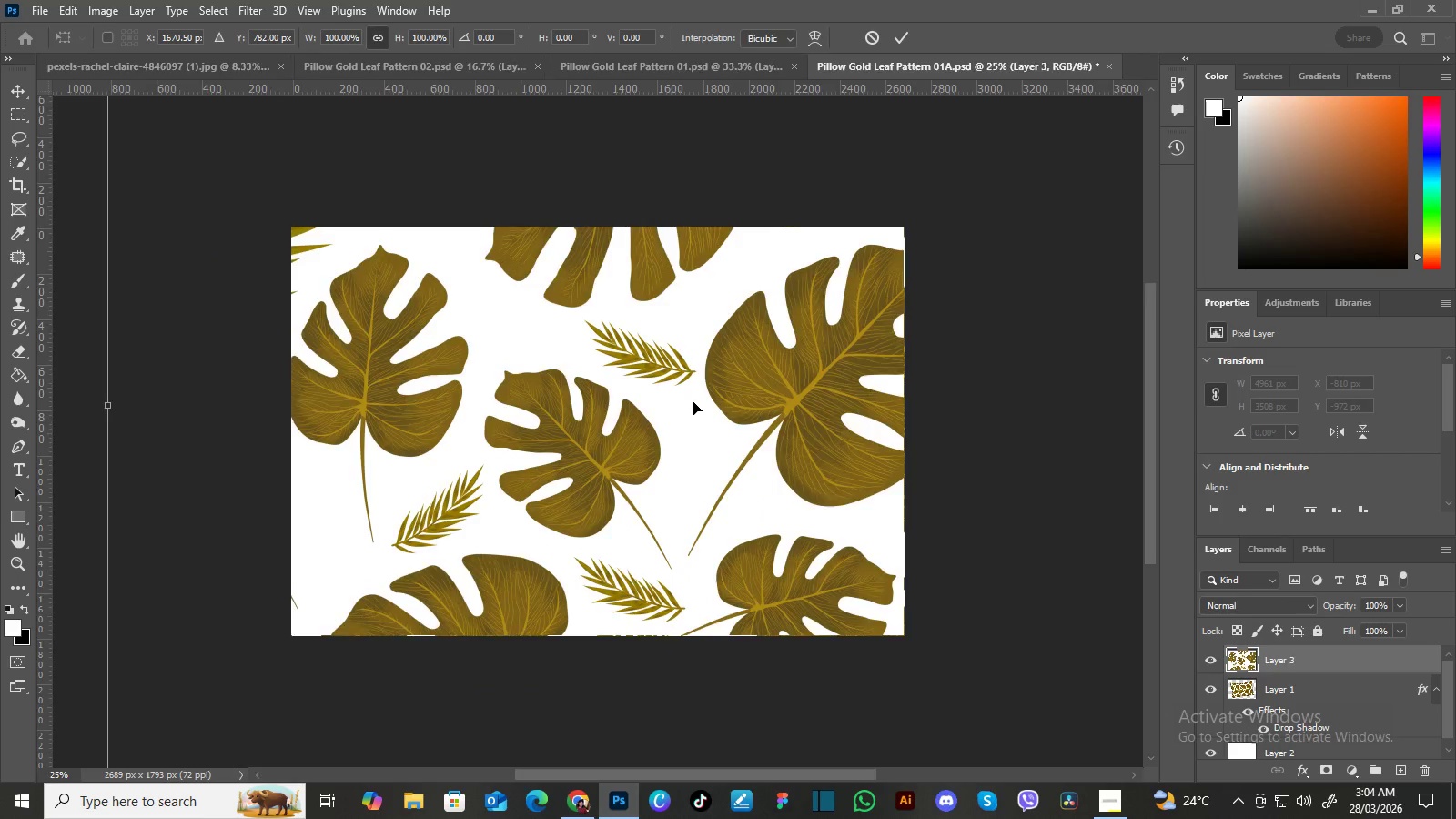 
key(Control+Minus)
 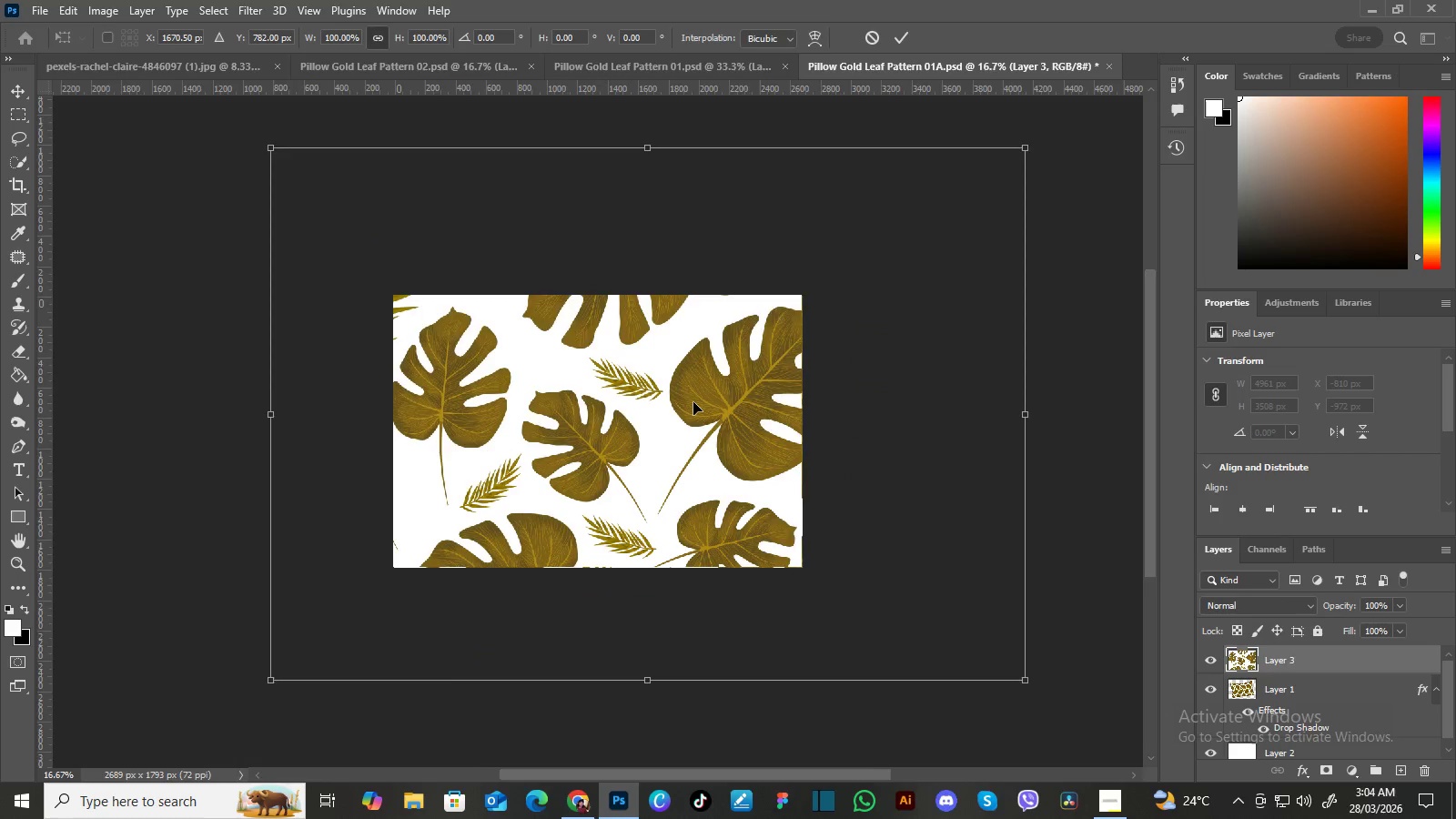 
key(Control+Minus)
 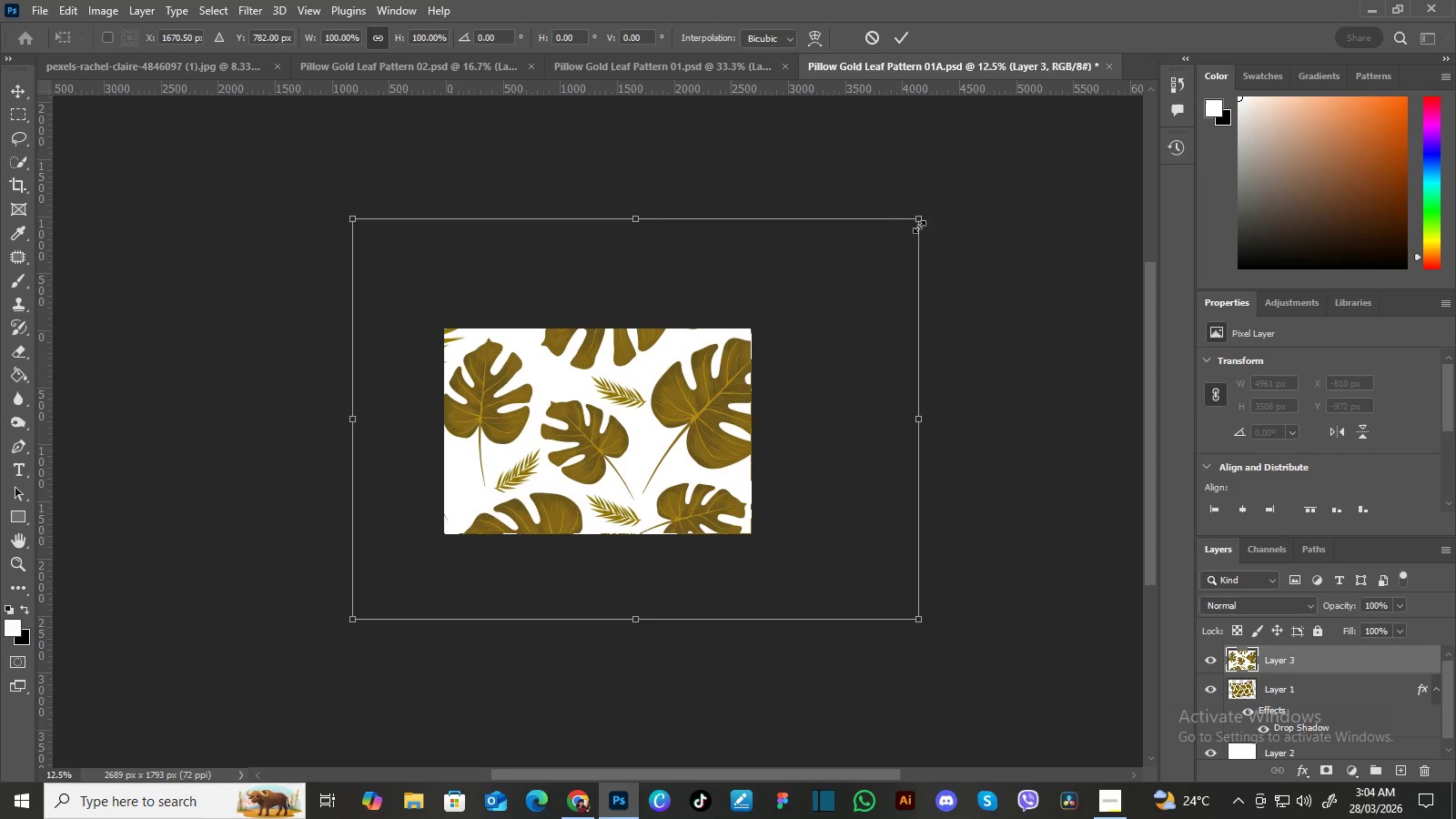 
left_click_drag(start_coordinate=[922, 223], to_coordinate=[647, 401])
 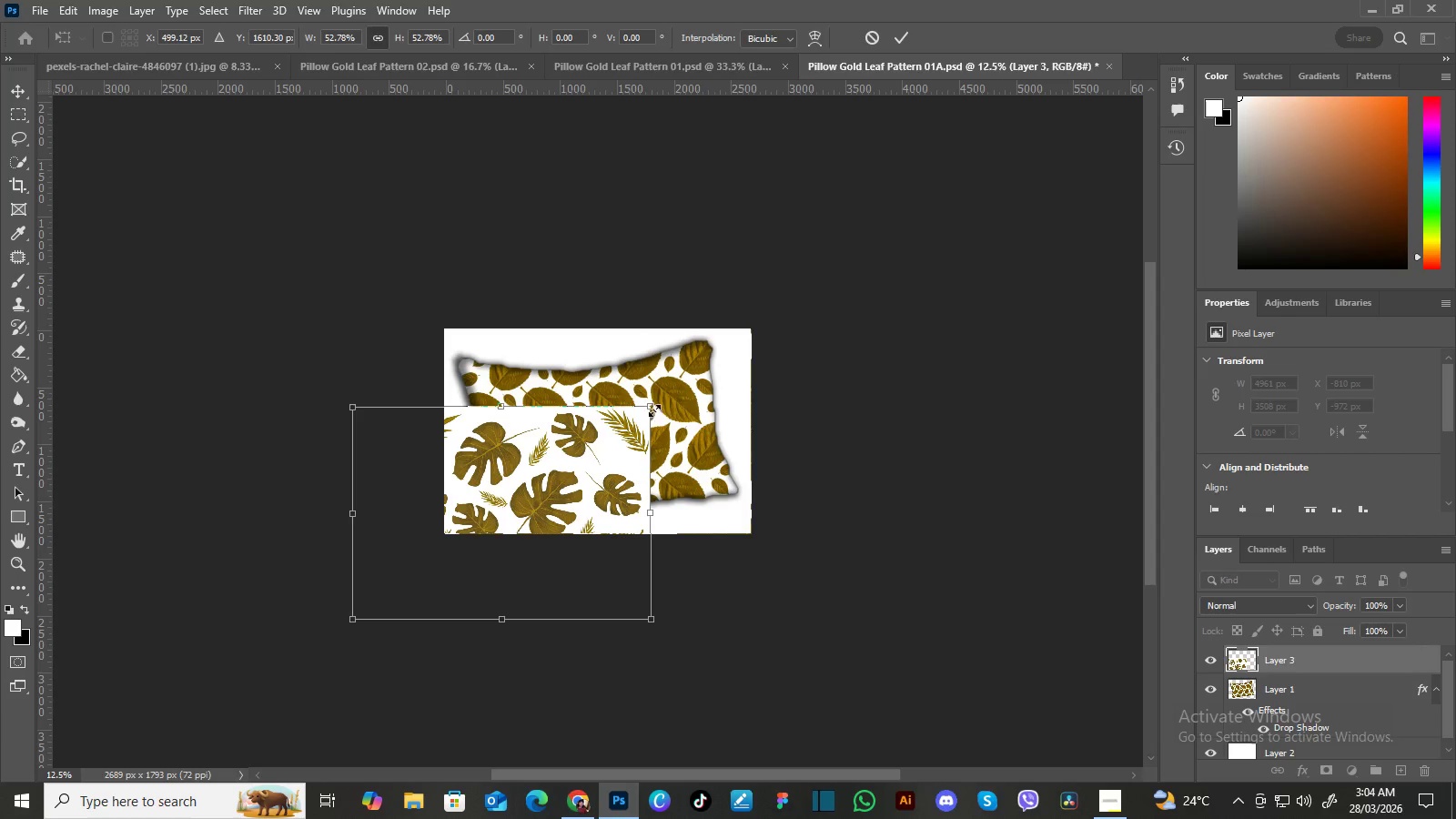 
left_click_drag(start_coordinate=[654, 407], to_coordinate=[630, 421])
 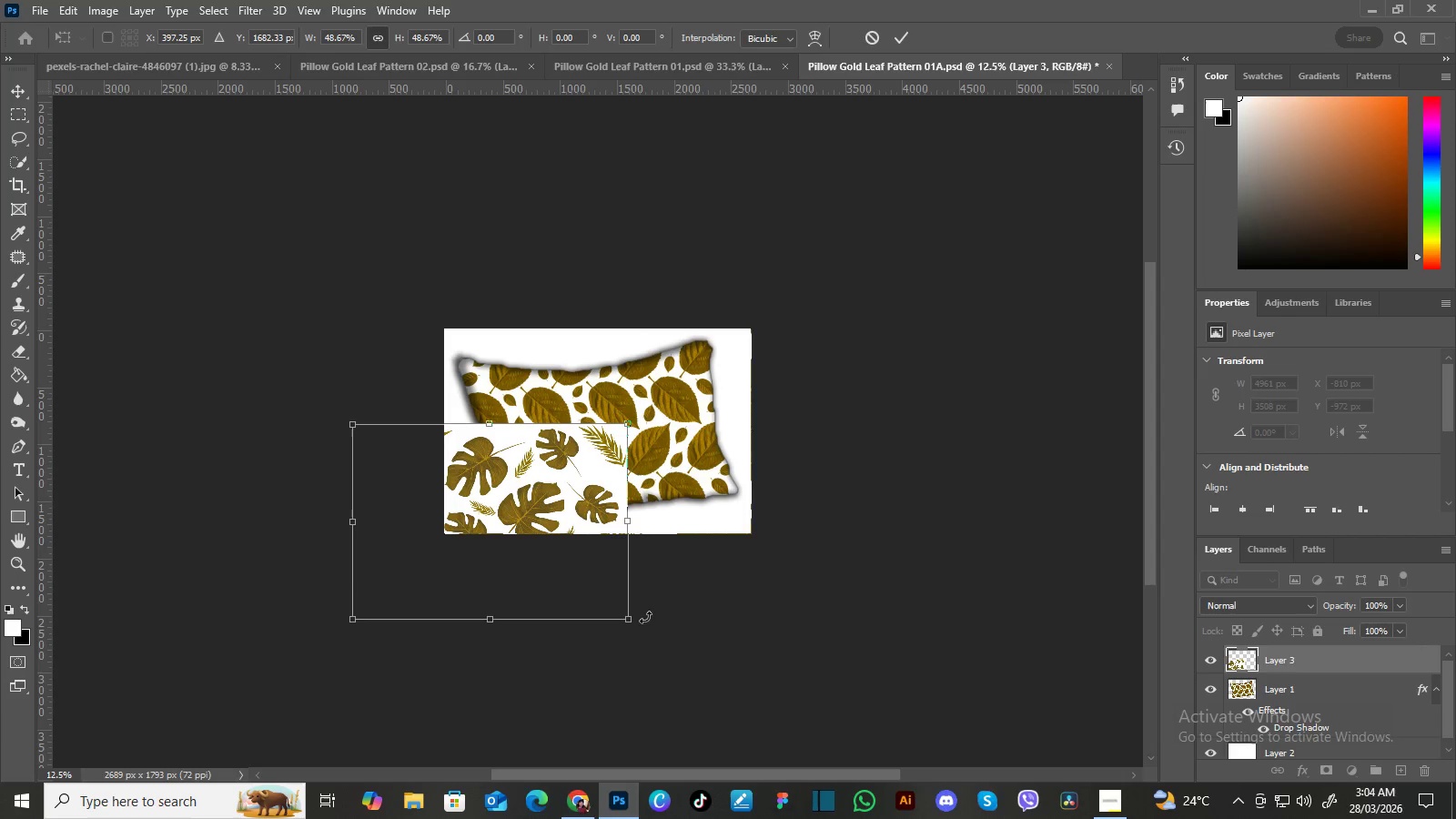 
left_click_drag(start_coordinate=[644, 622], to_coordinate=[660, 602])
 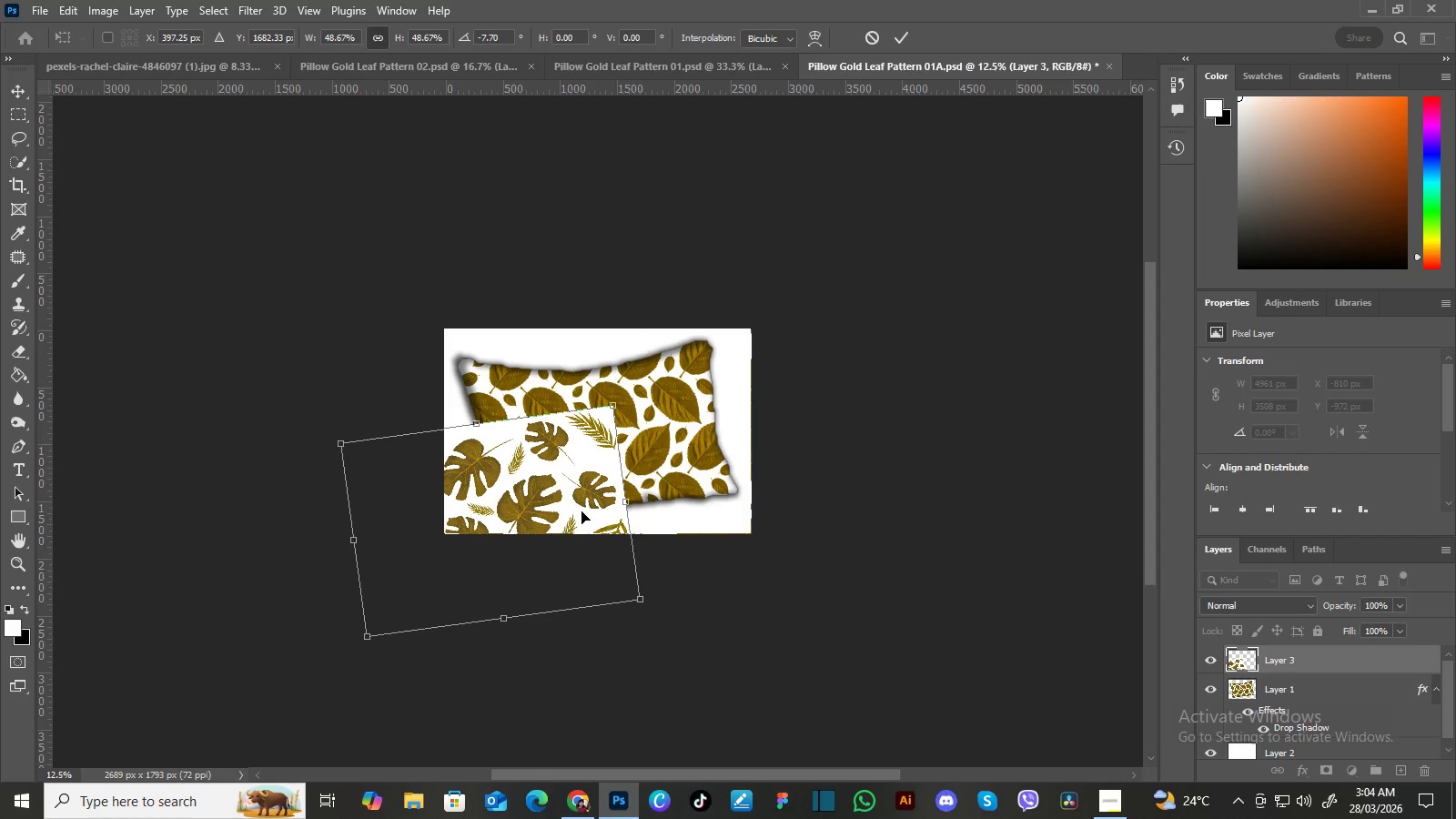 
left_click_drag(start_coordinate=[581, 511], to_coordinate=[691, 420])
 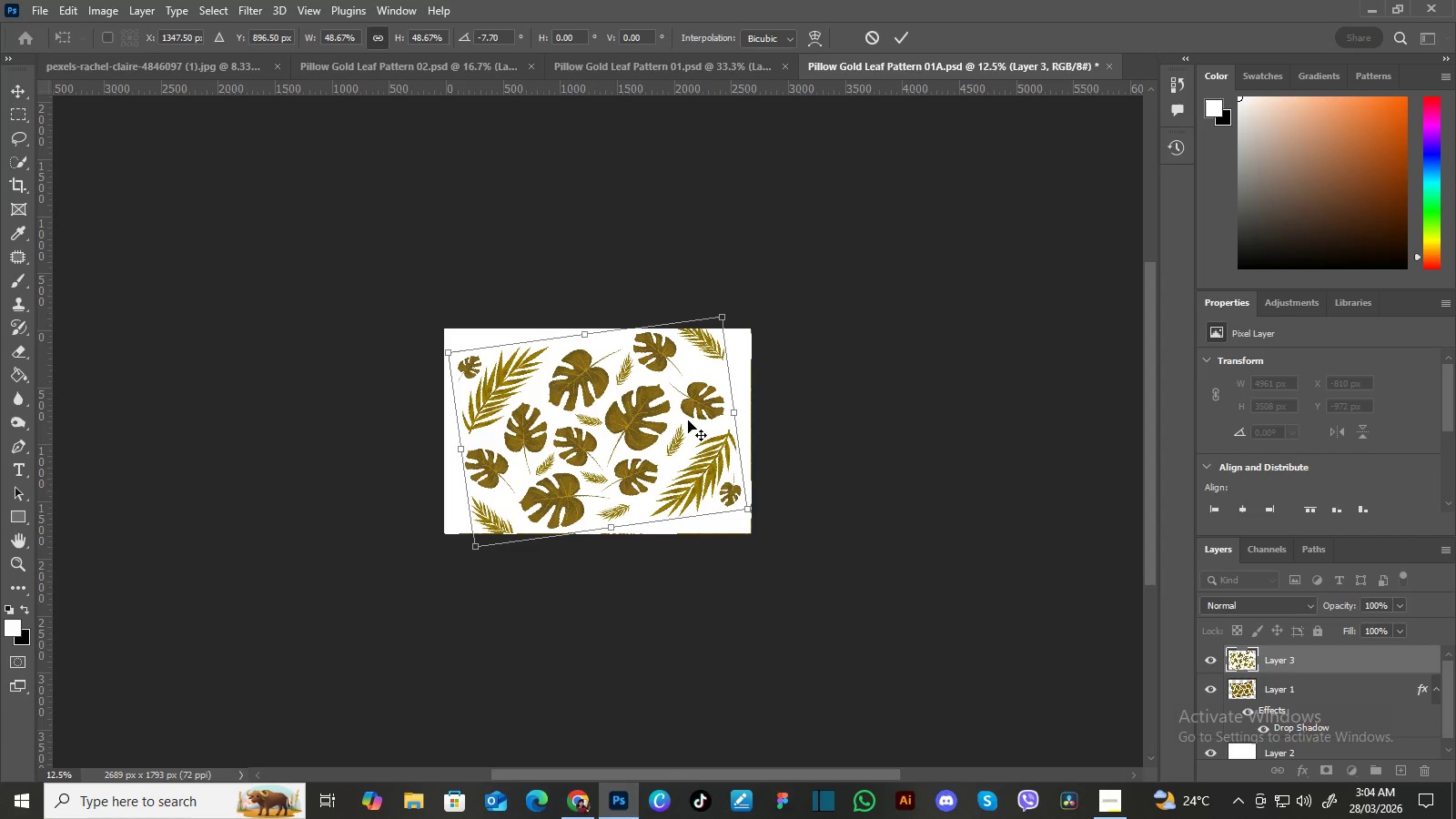 
key(Enter)
 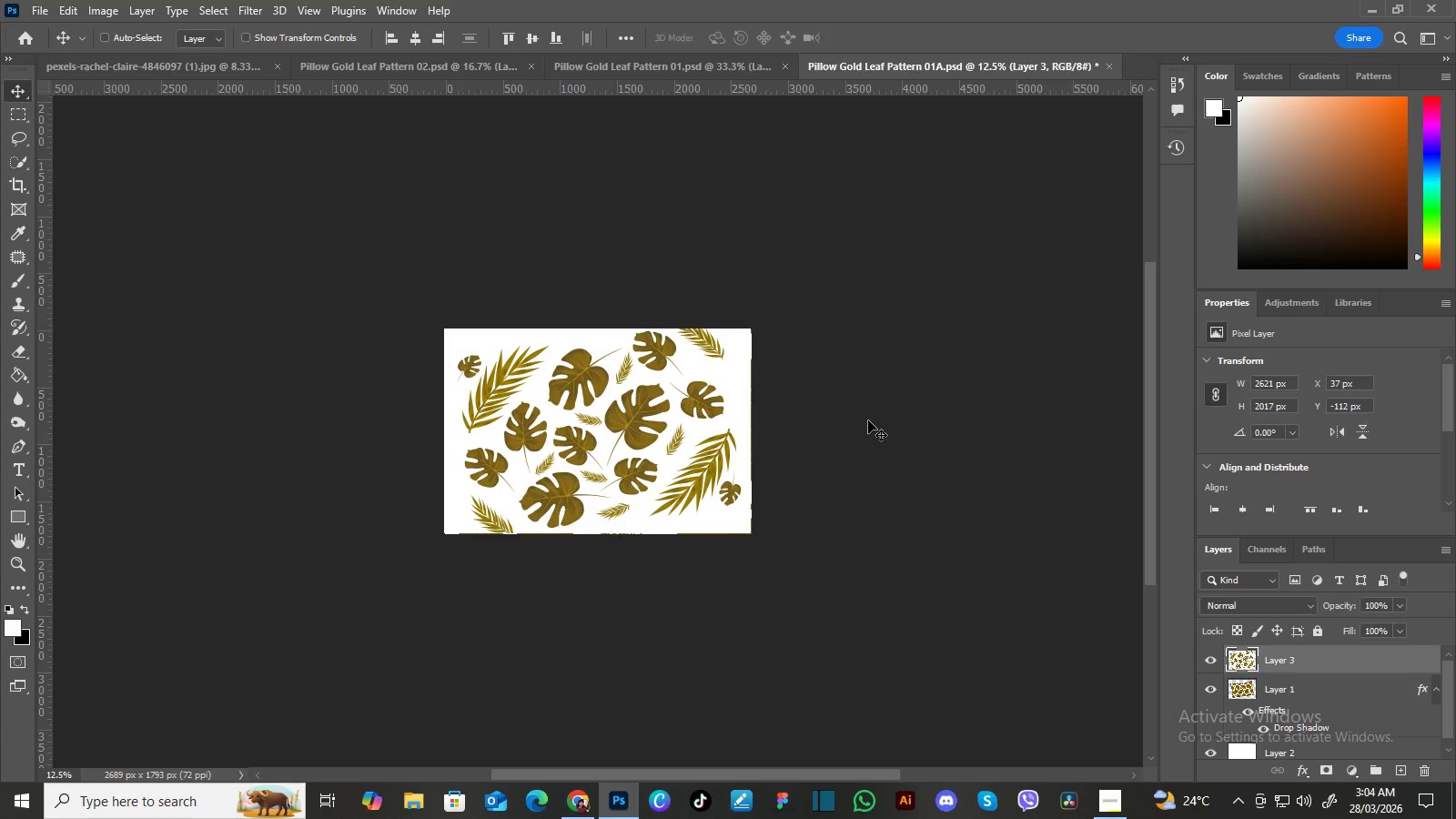 
key(Control+Equal)
 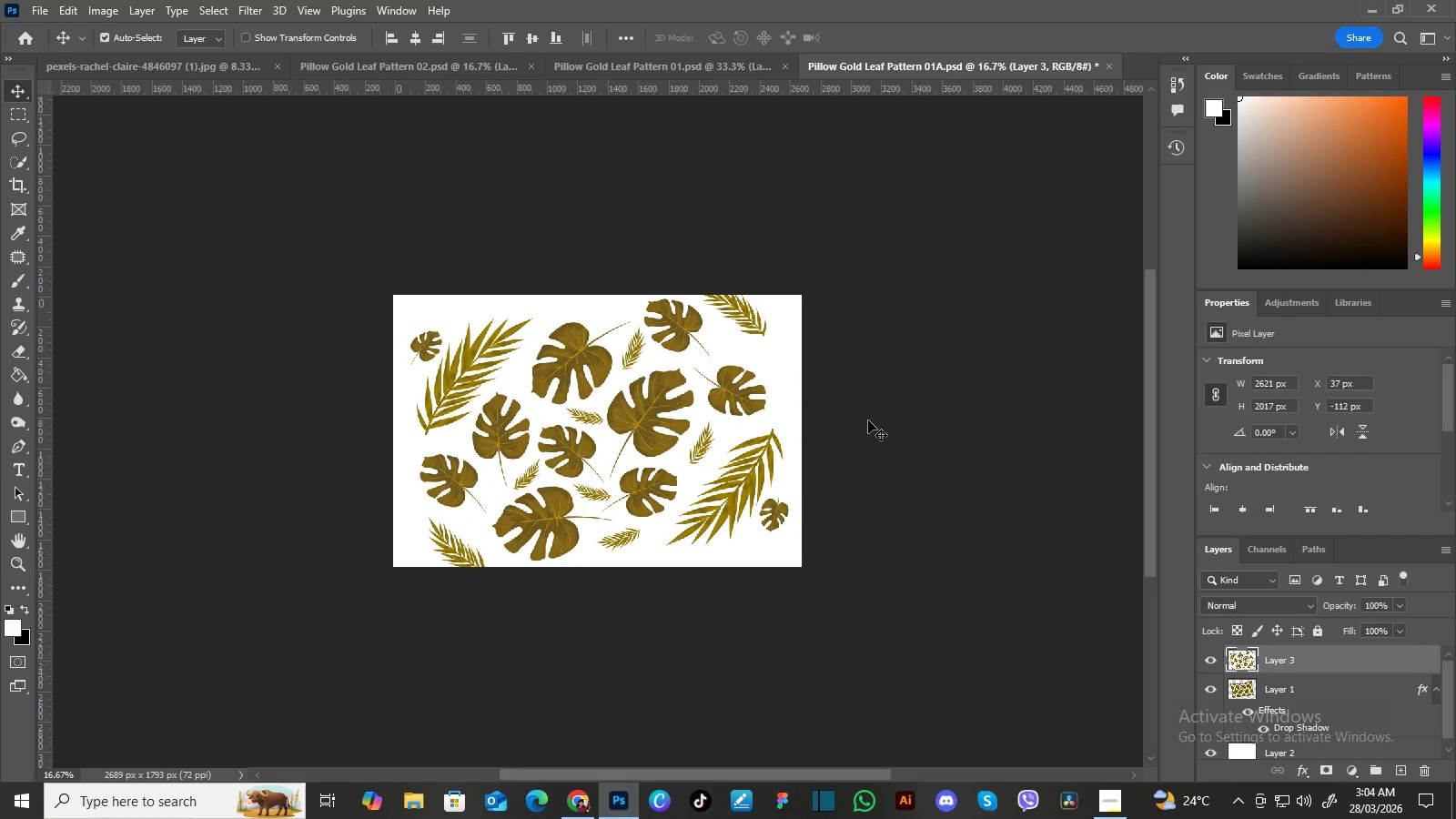 
key(Control+Equal)
 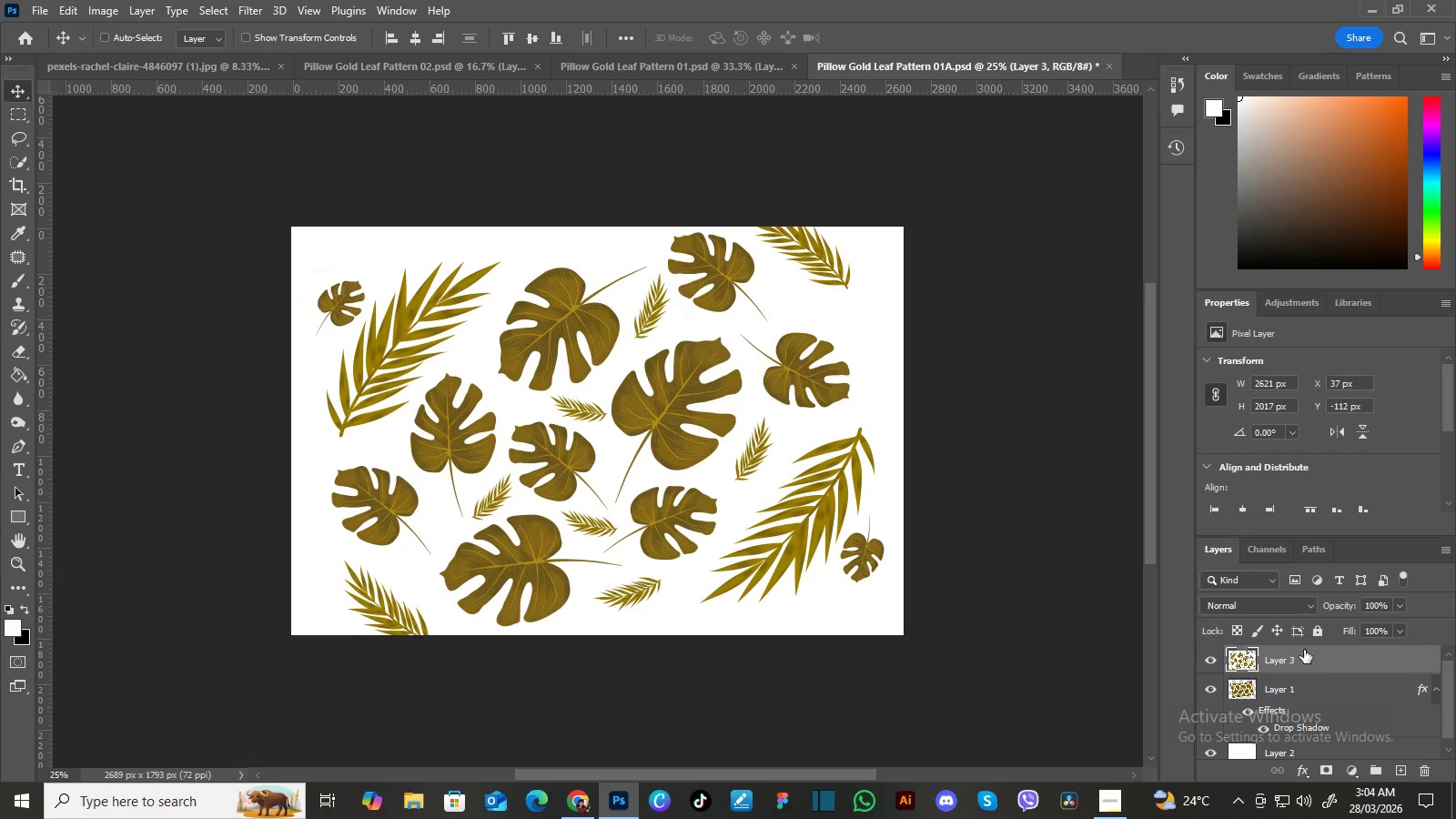 
right_click([1309, 659])
 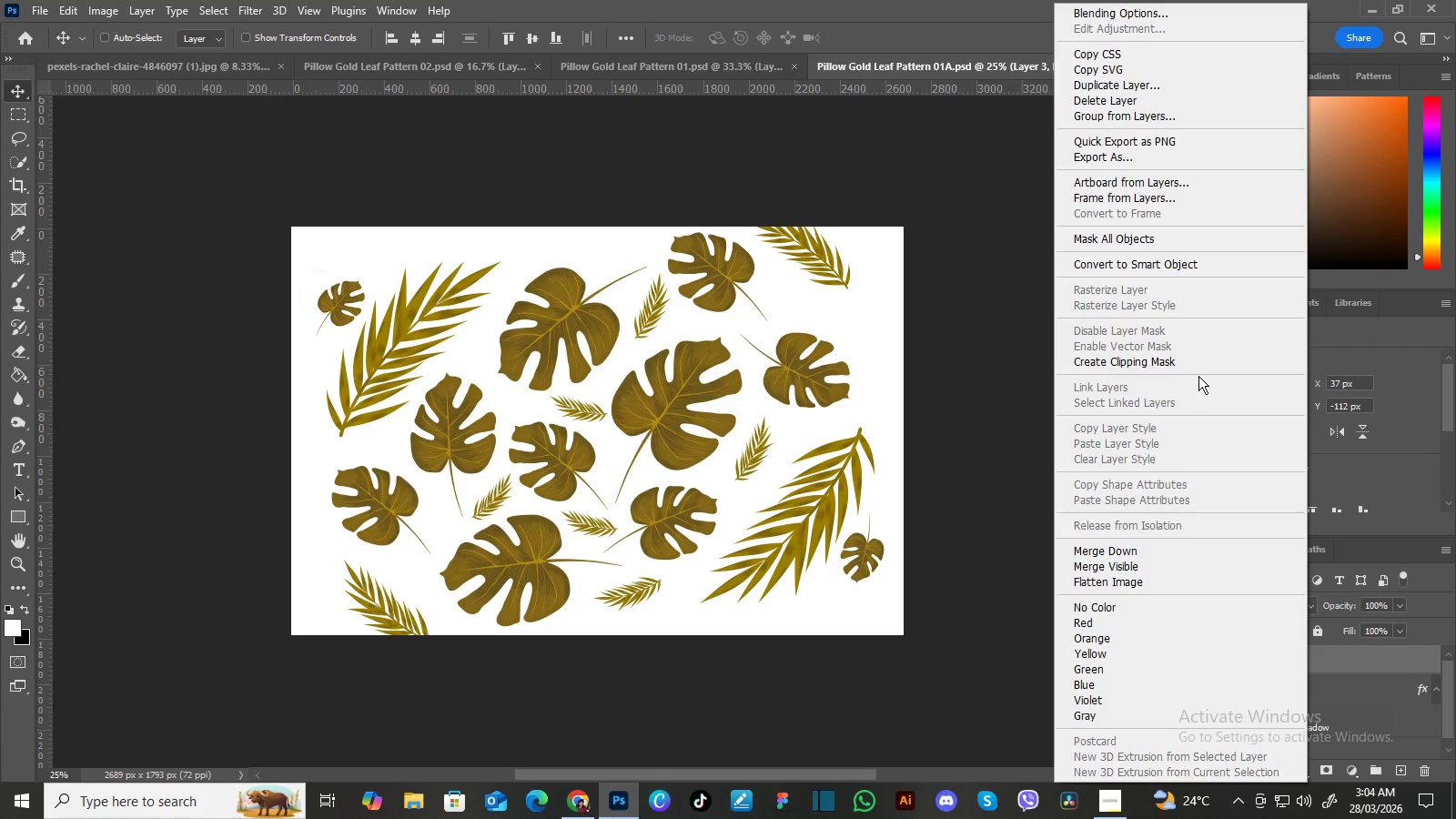 
left_click([1199, 365])
 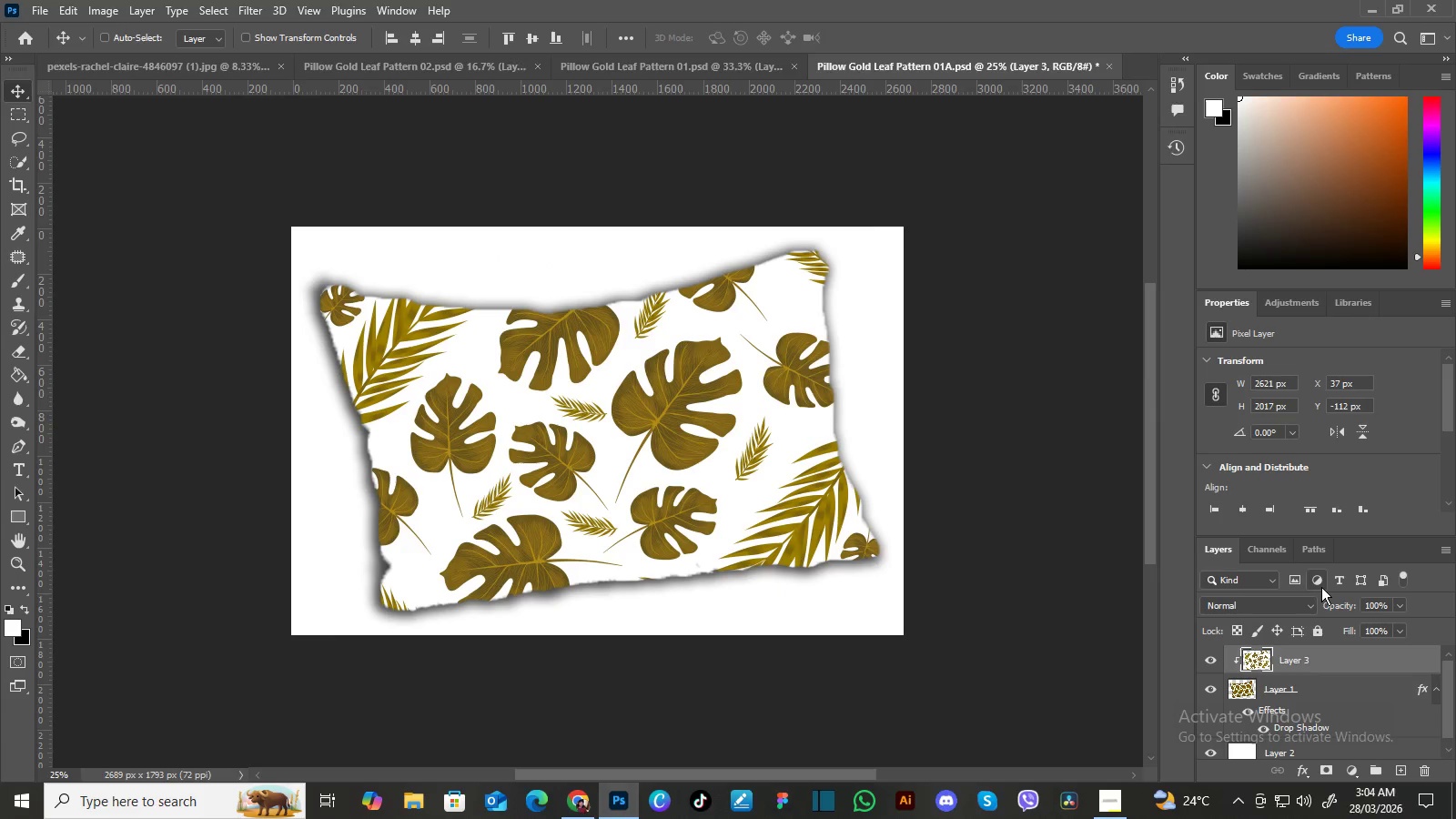 
wait(11.44)
 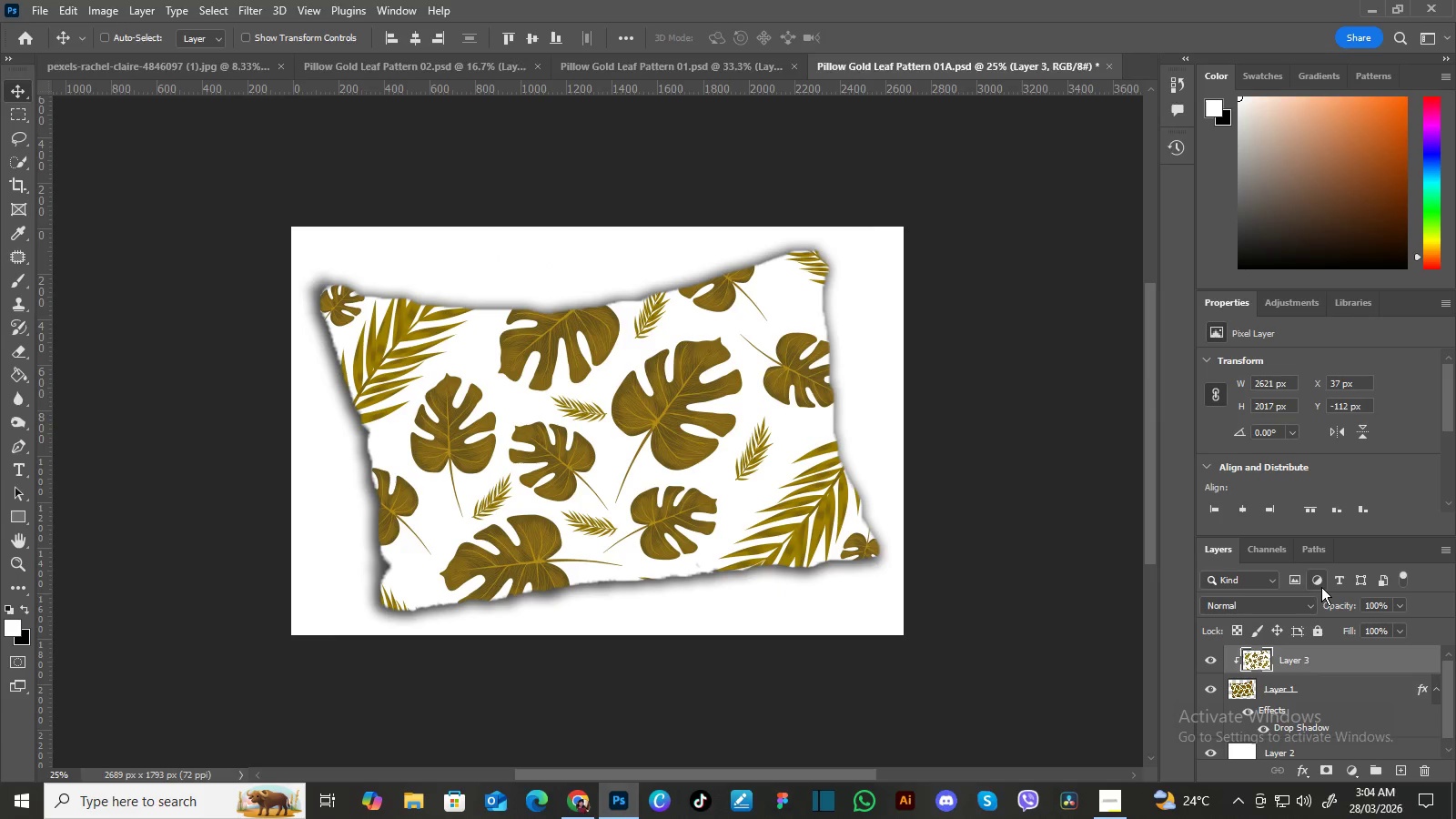 
left_click([1335, 689])
 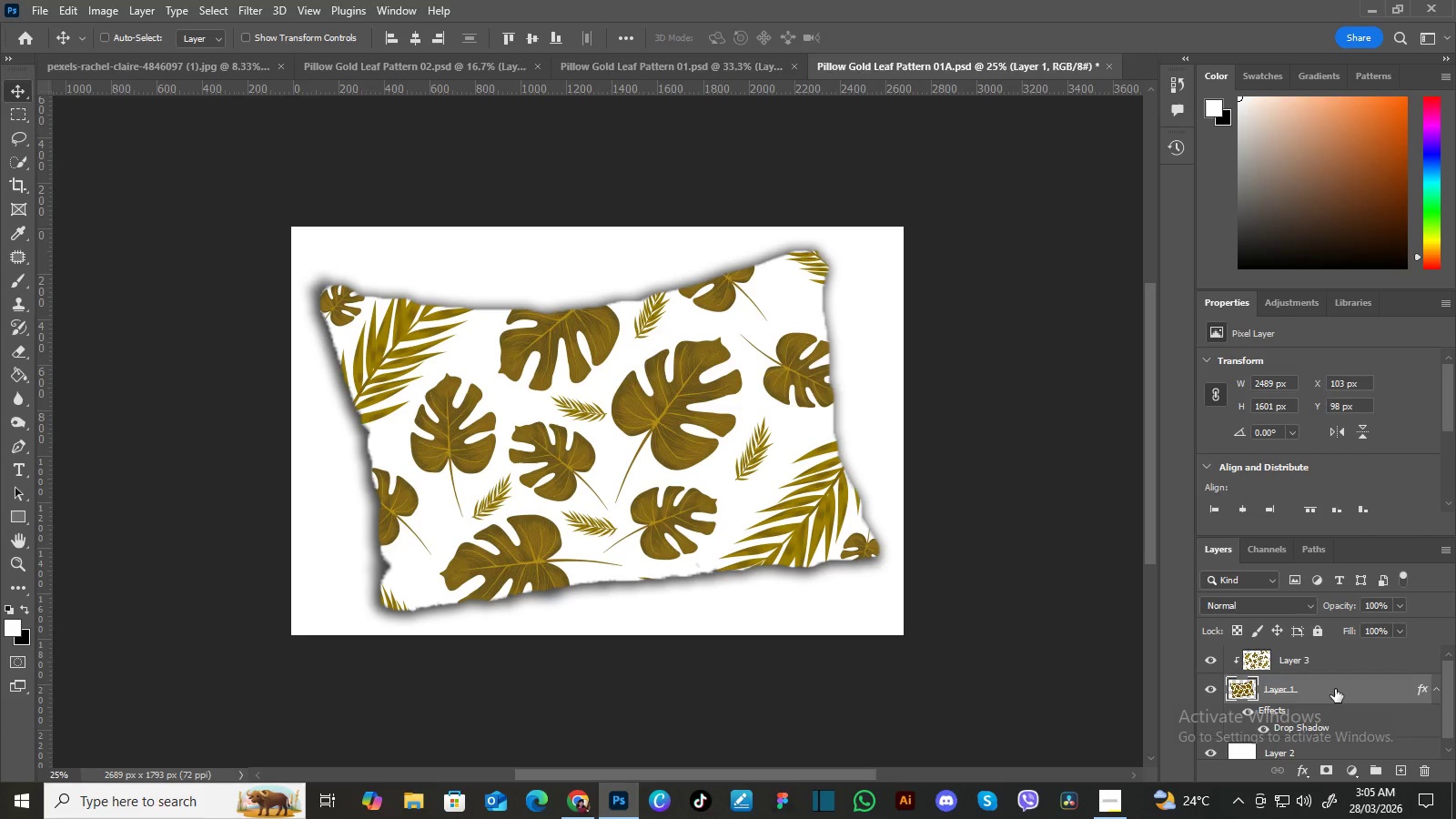 
key(Delete)
 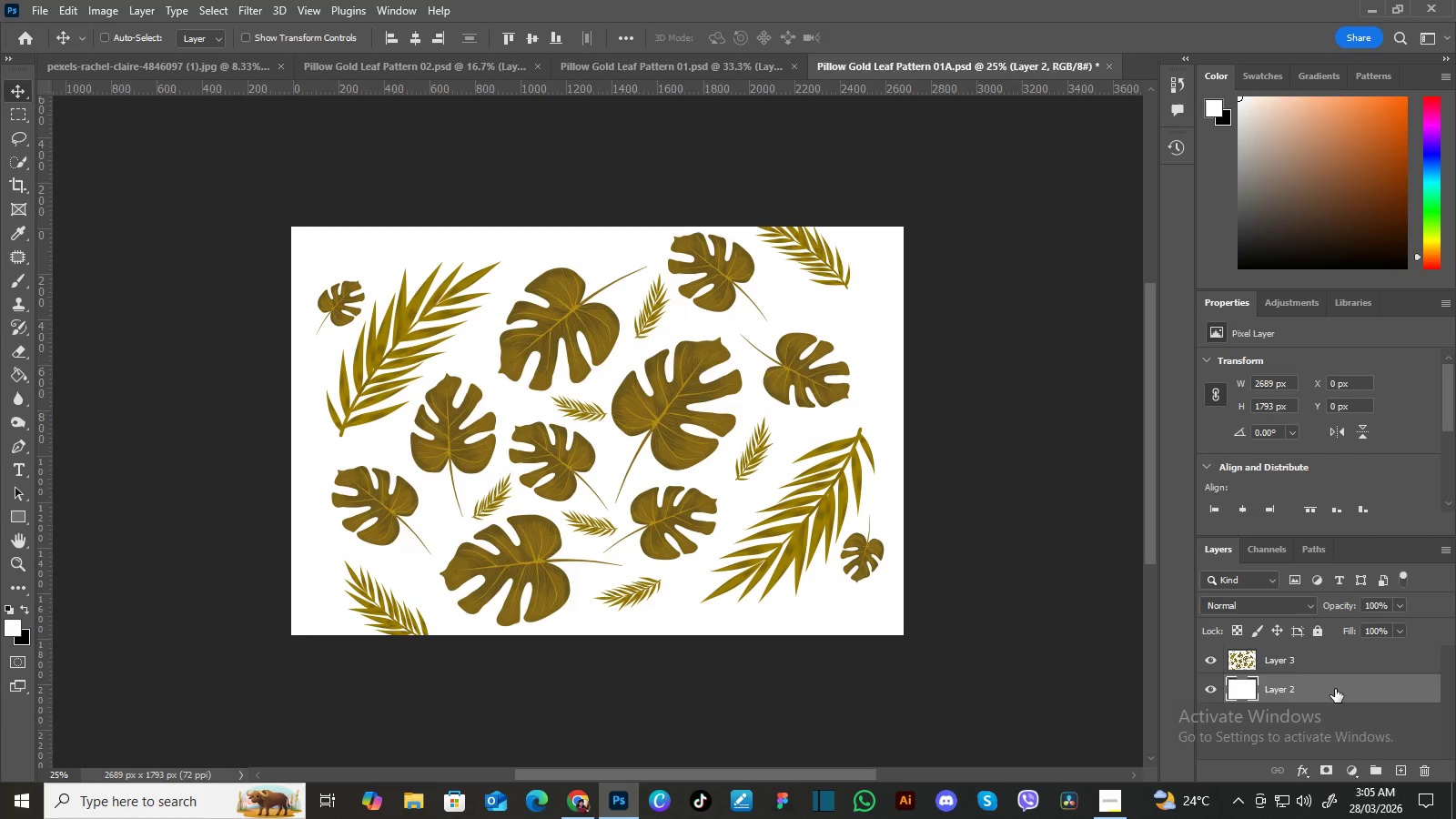 
key(Control+Z)
 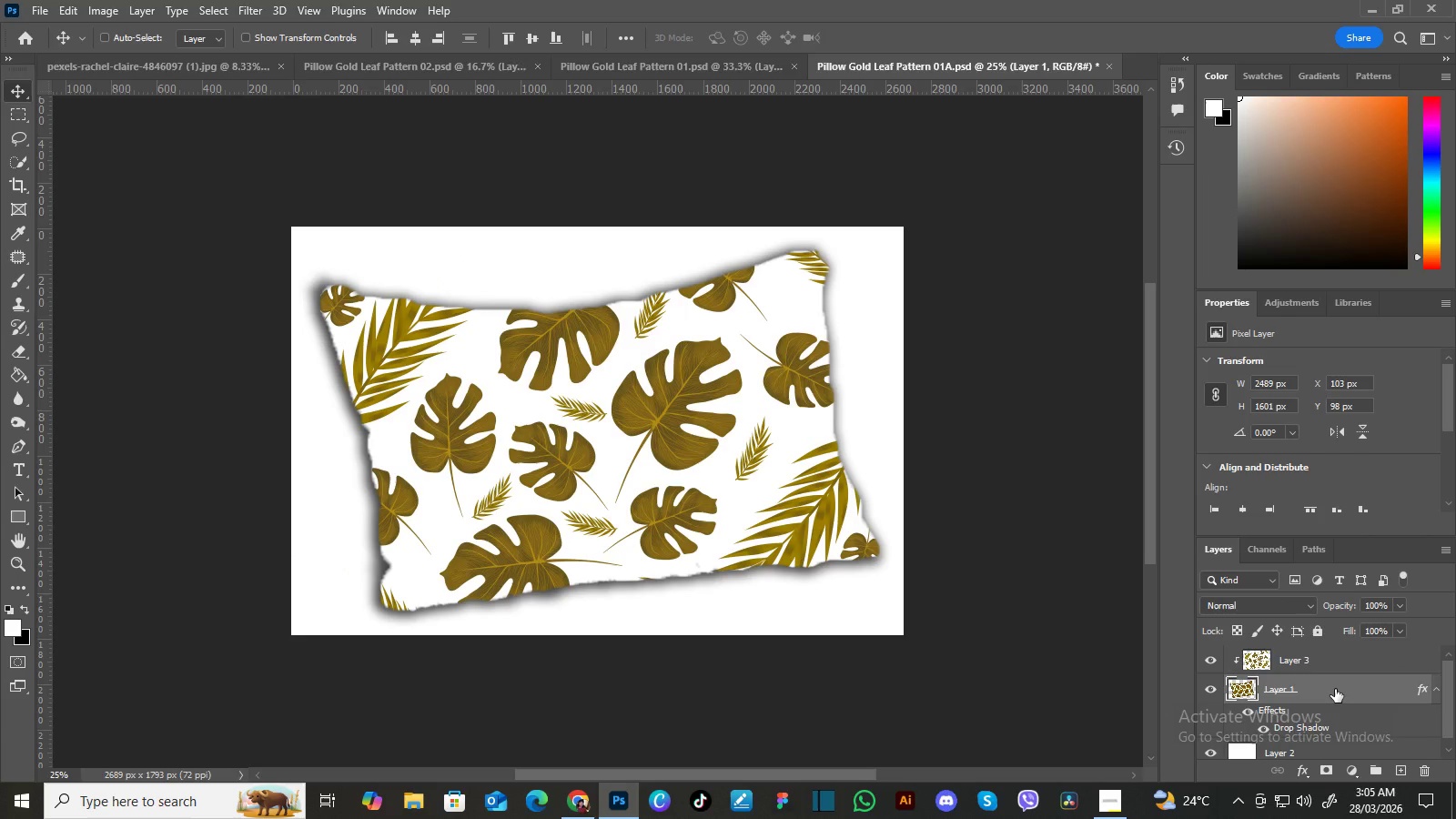 
wait(8.95)
 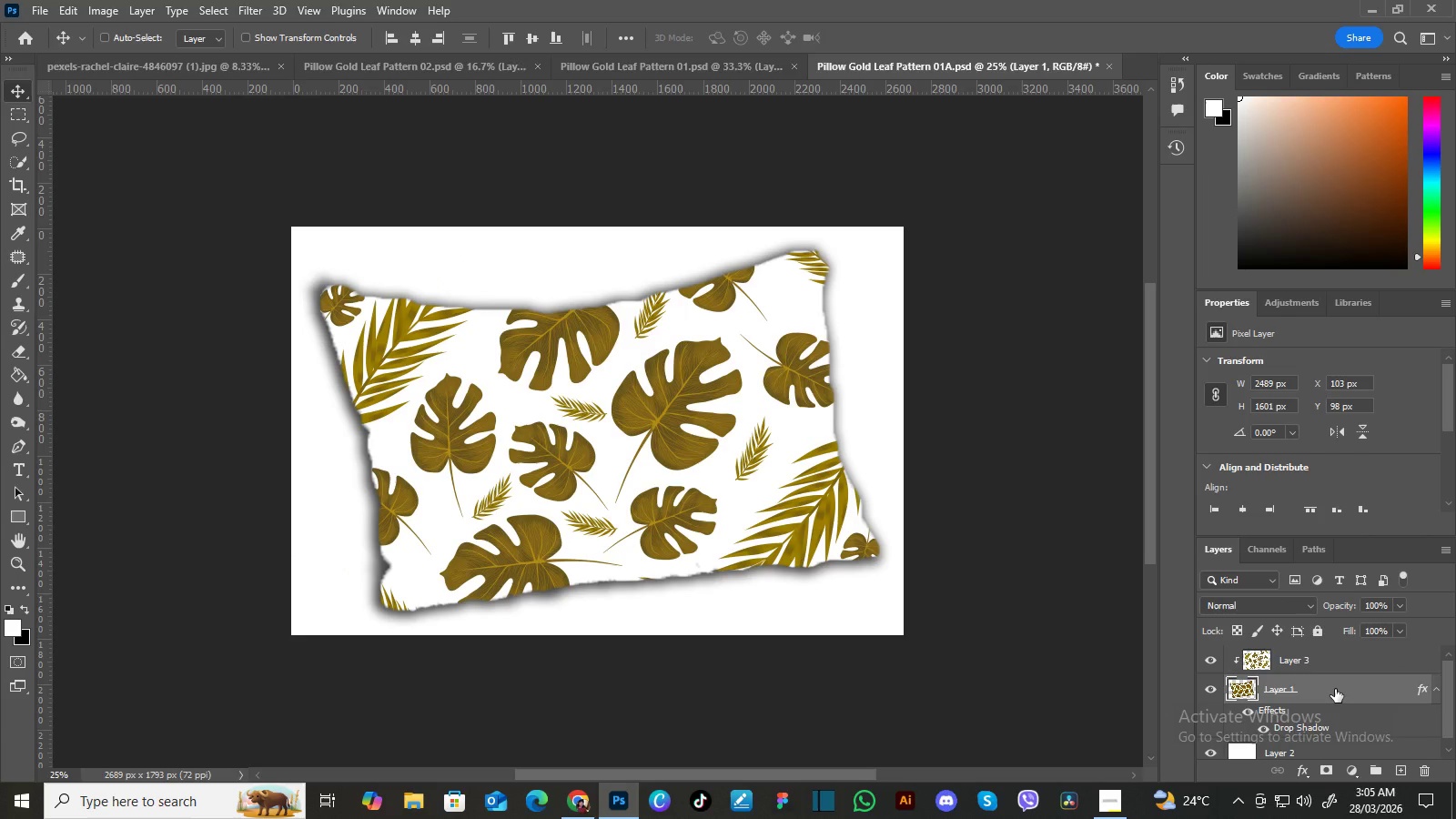 
left_click([1249, 714])
 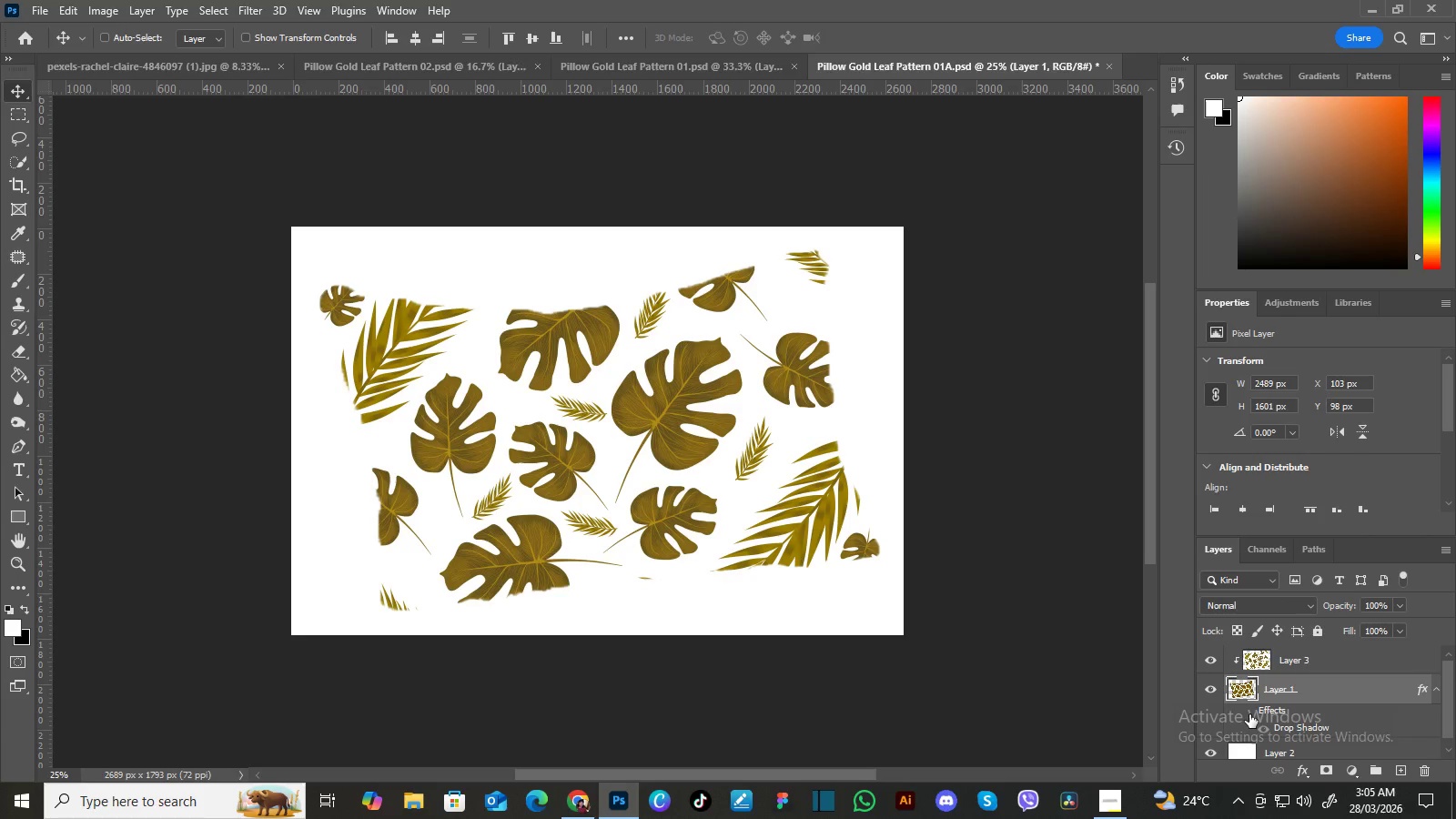 
left_click([1249, 714])
 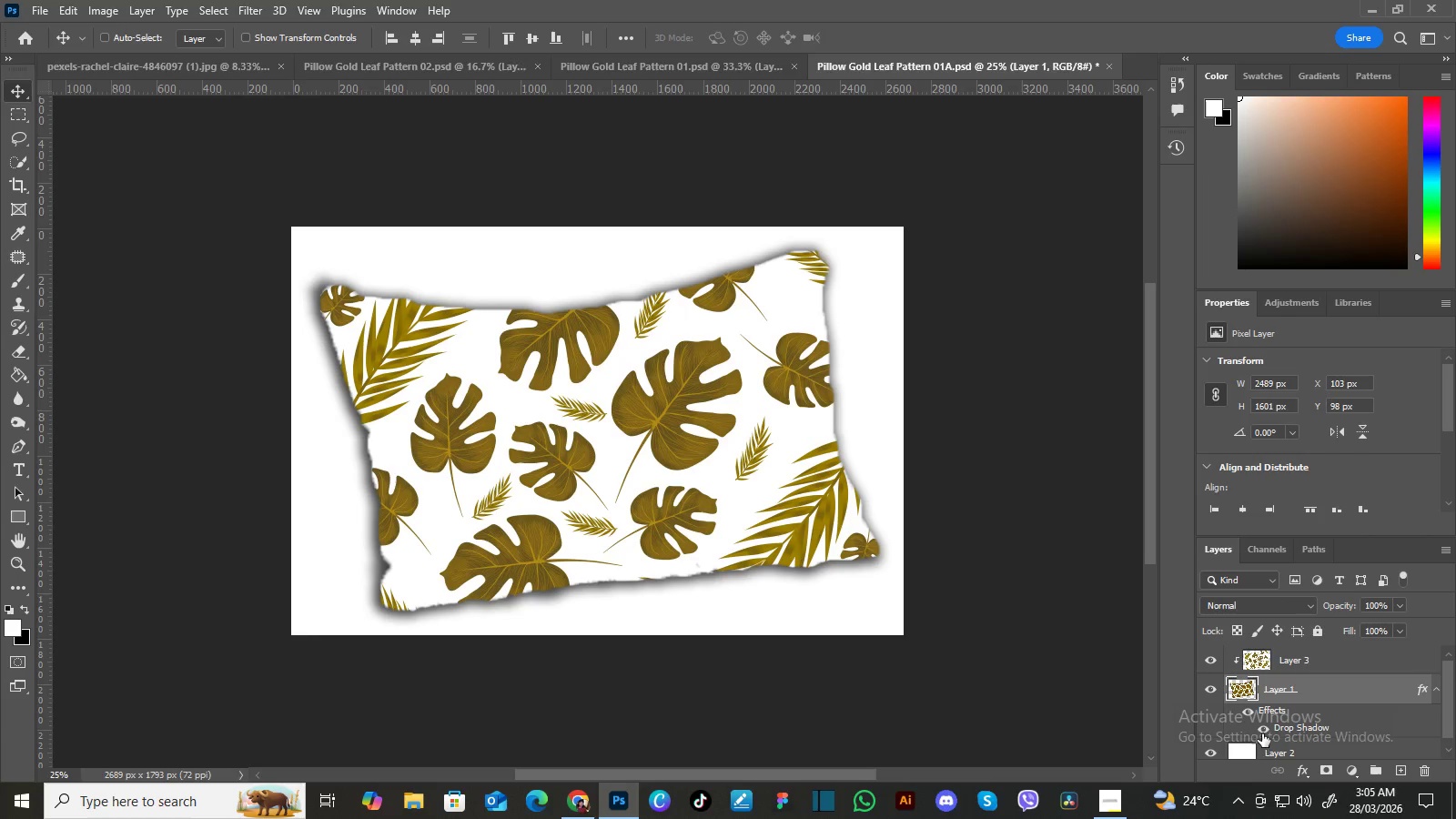 
left_click([1263, 731])
 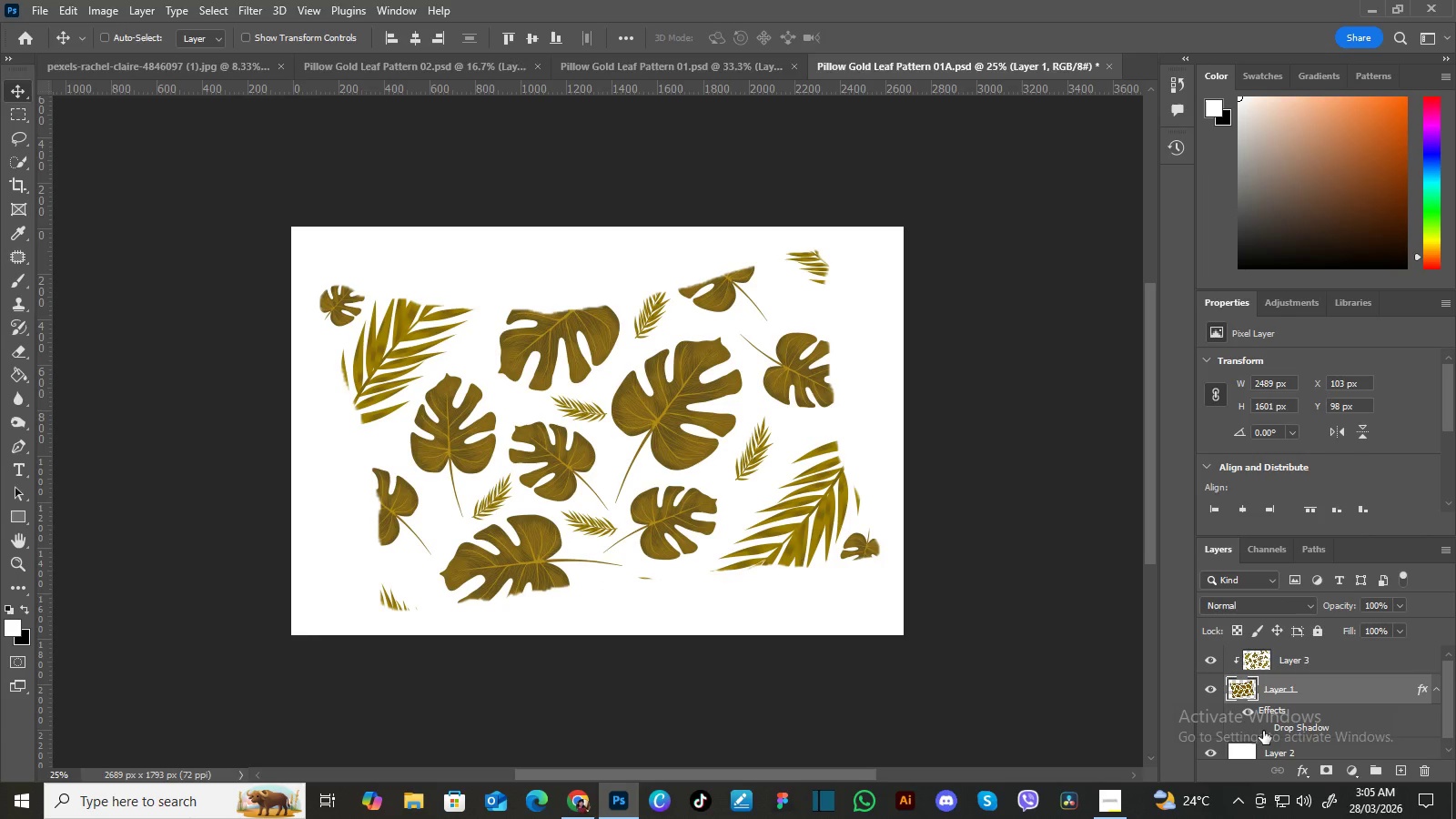 
left_click([1263, 731])
 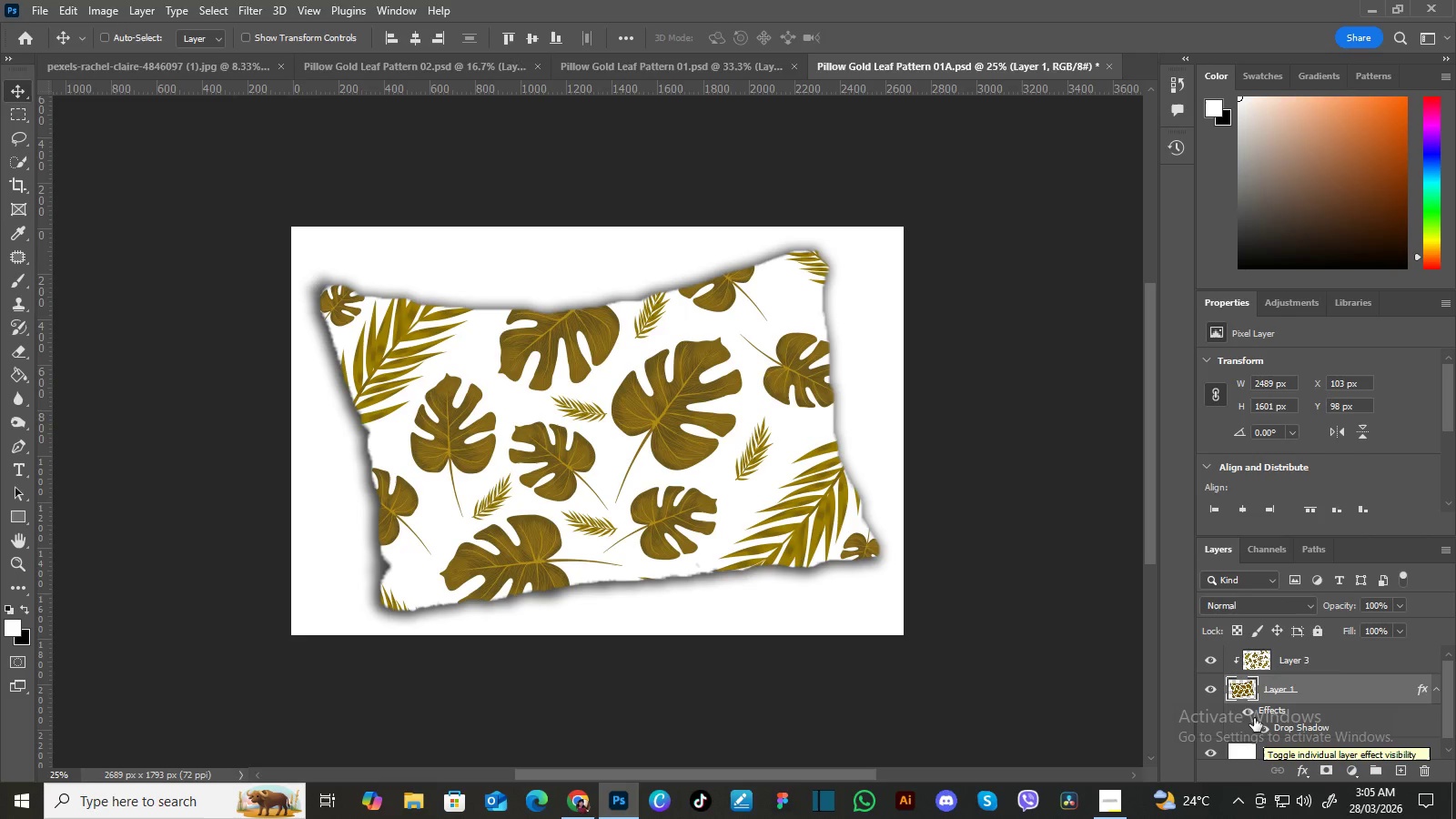 
left_click([1246, 711])
 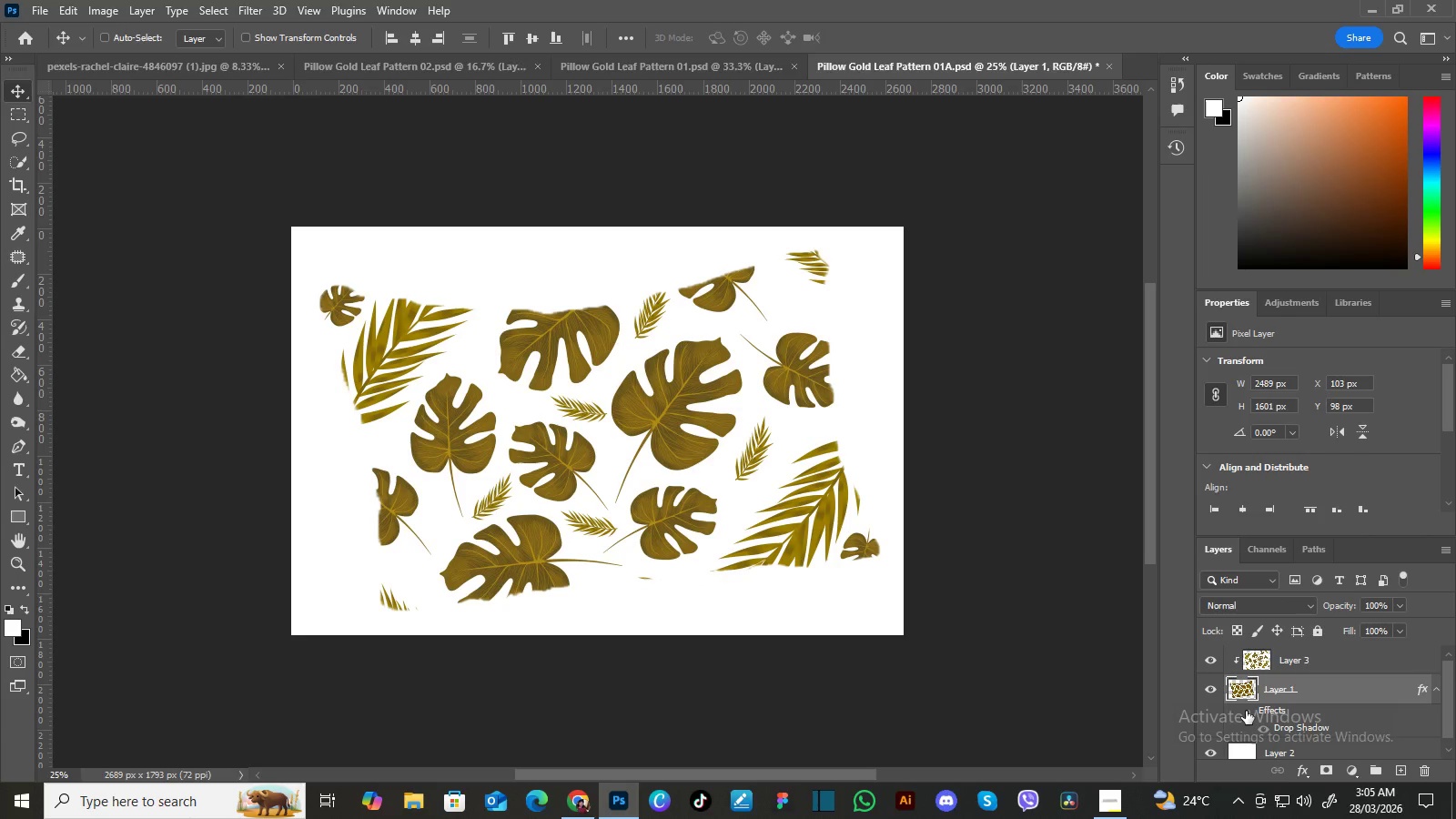 
left_click([1246, 711])
 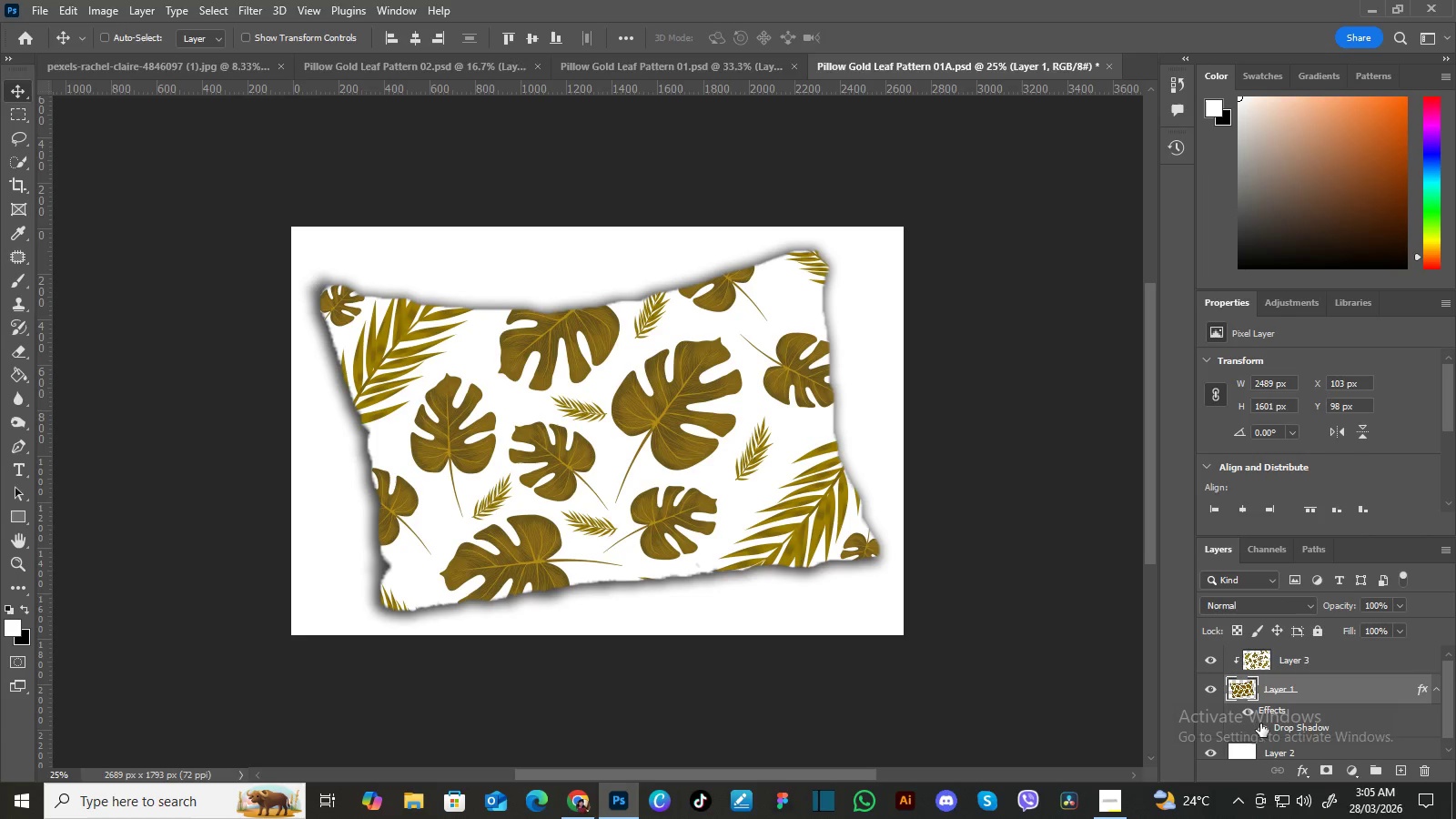 
double_click([1262, 725])
 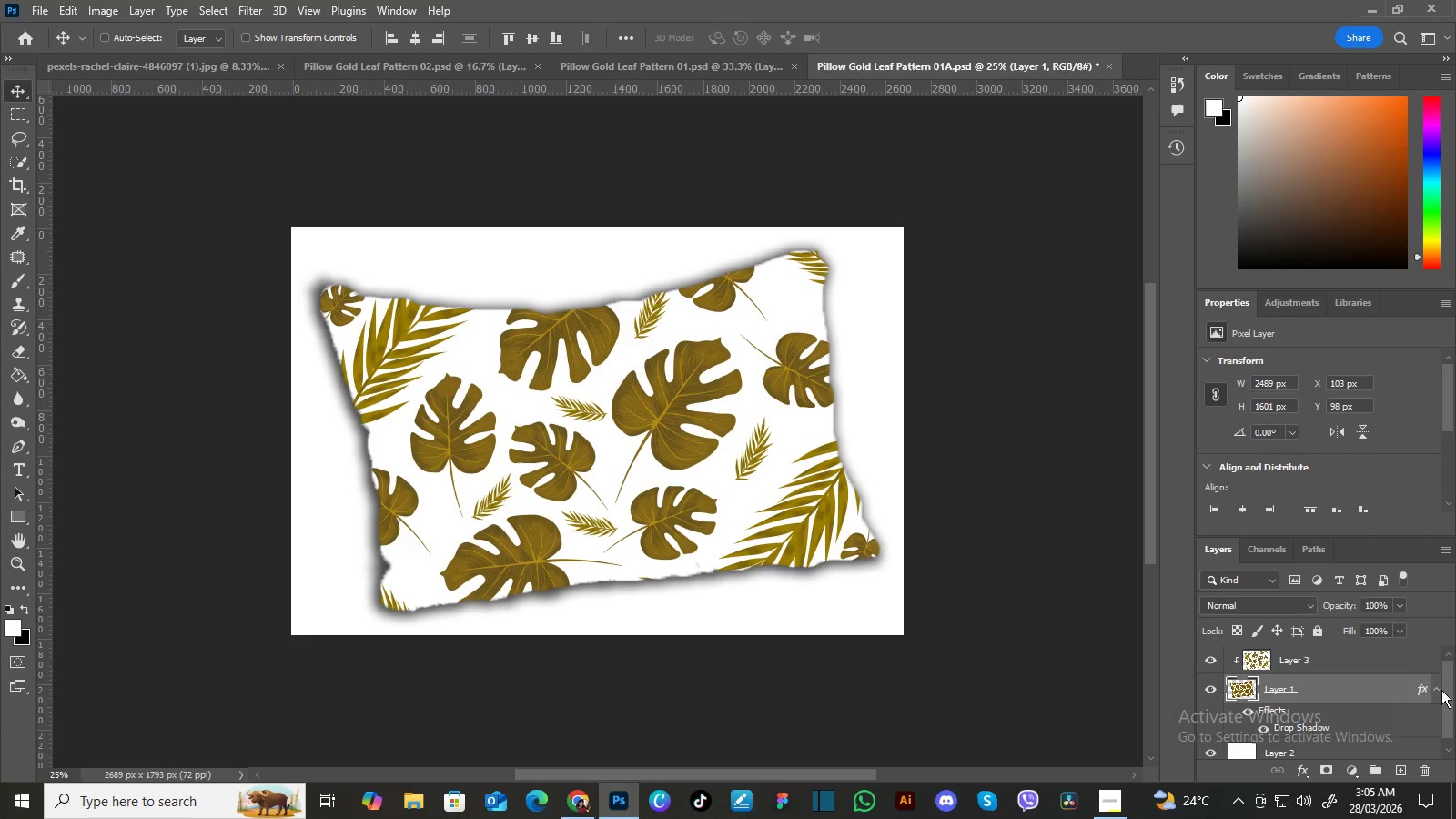 
left_click_drag(start_coordinate=[1442, 688], to_coordinate=[1439, 680])
 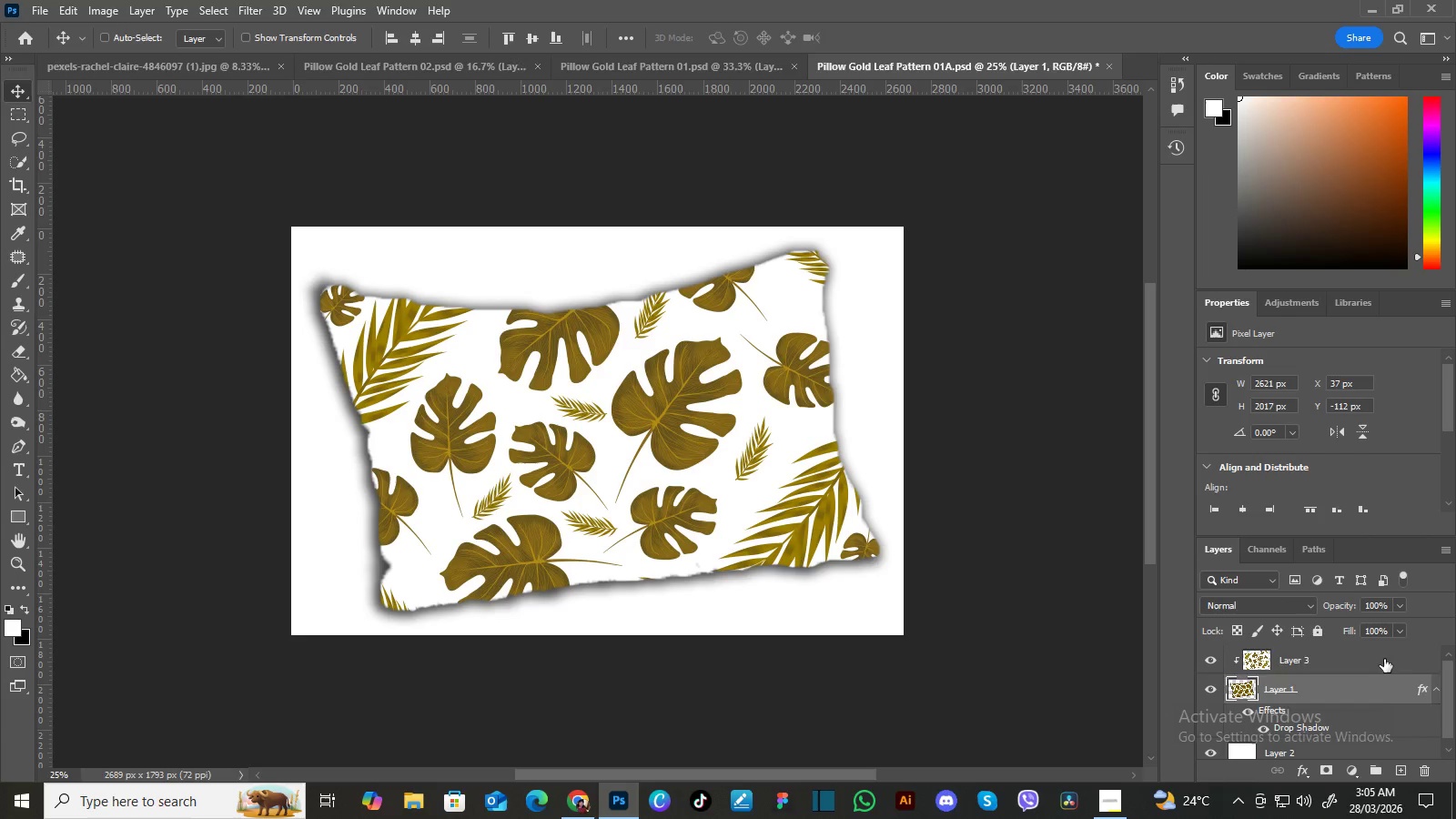 
double_click([1384, 659])
 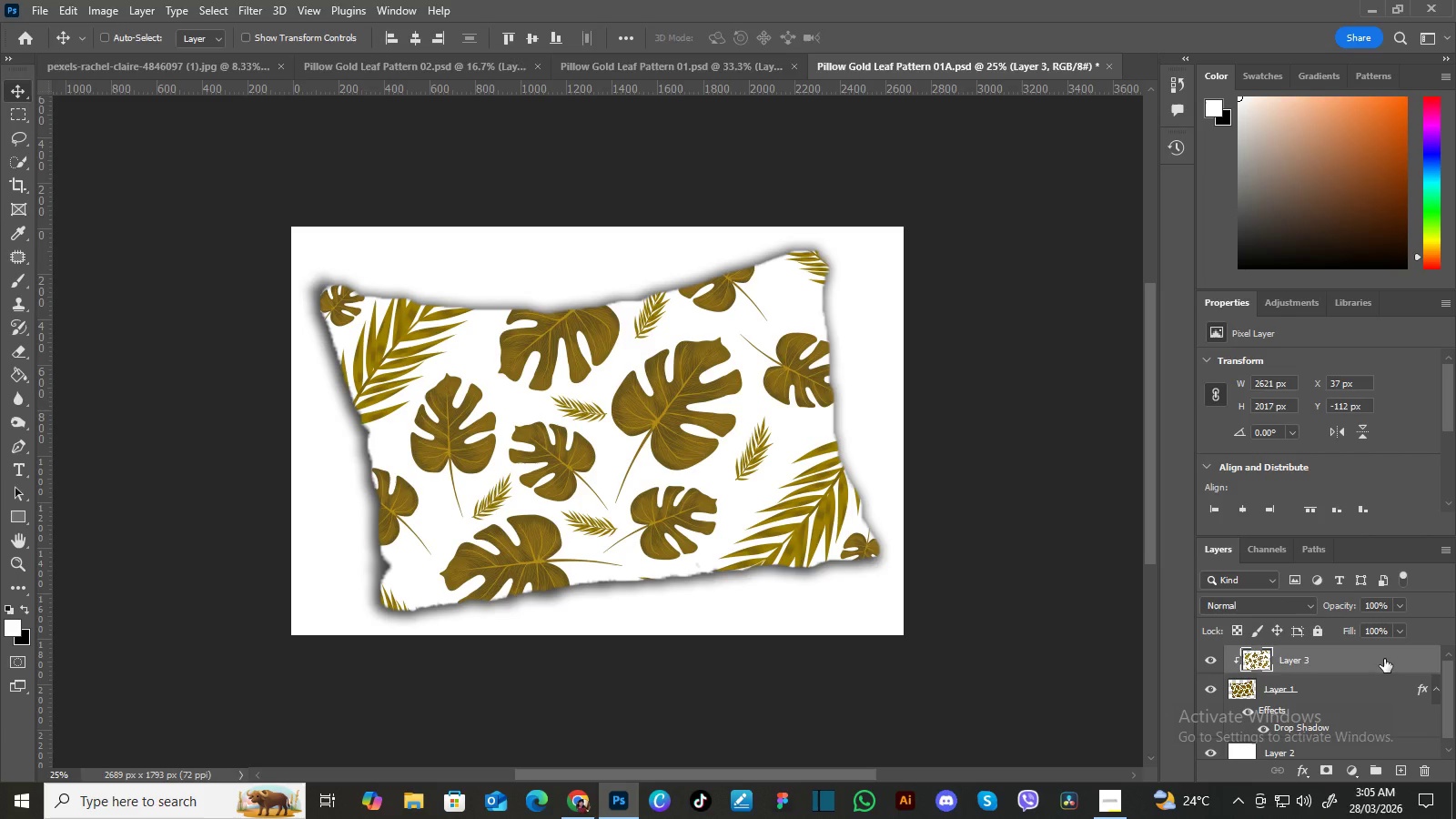 
double_click([1384, 659])
 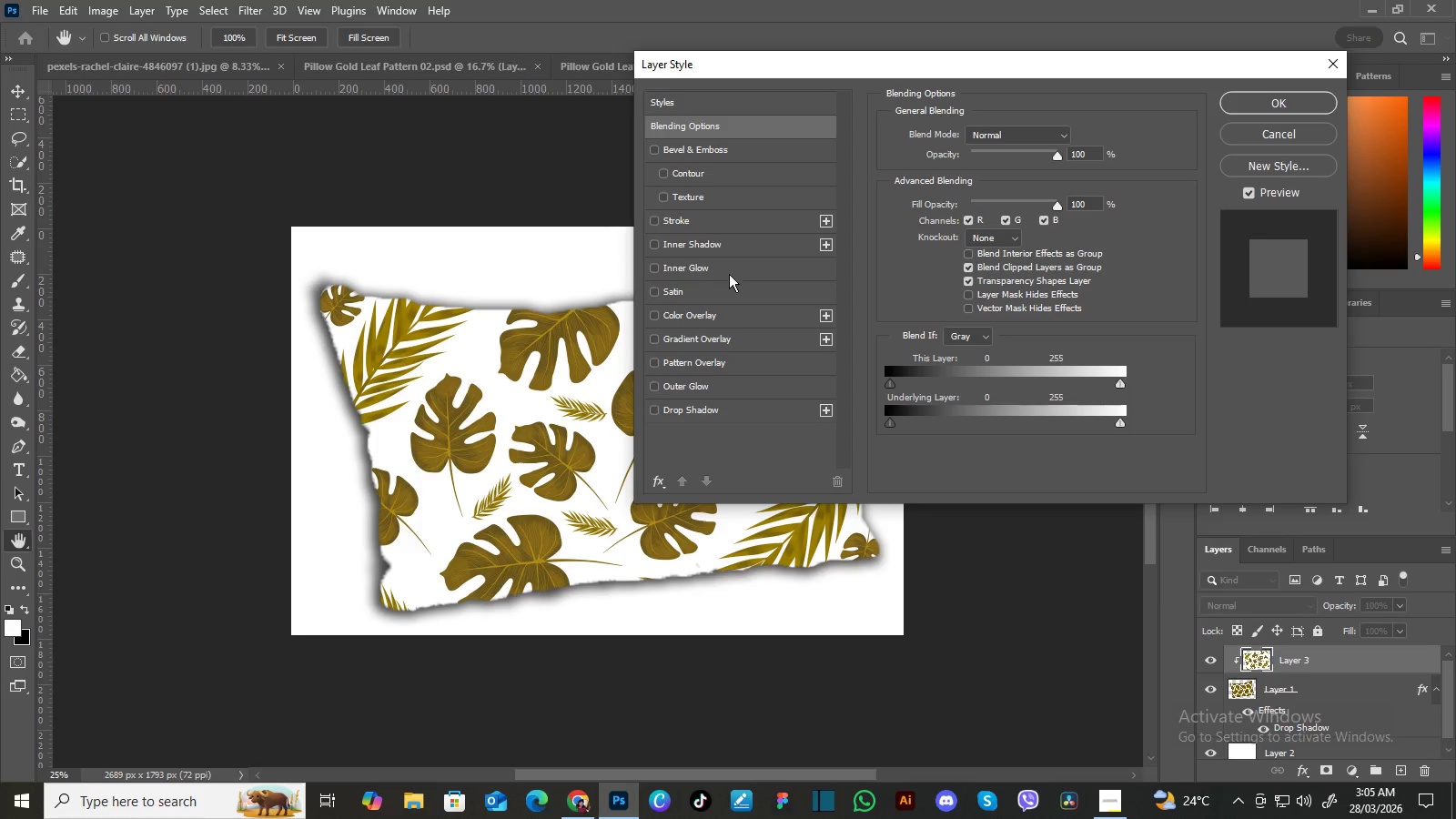 
left_click([724, 248])
 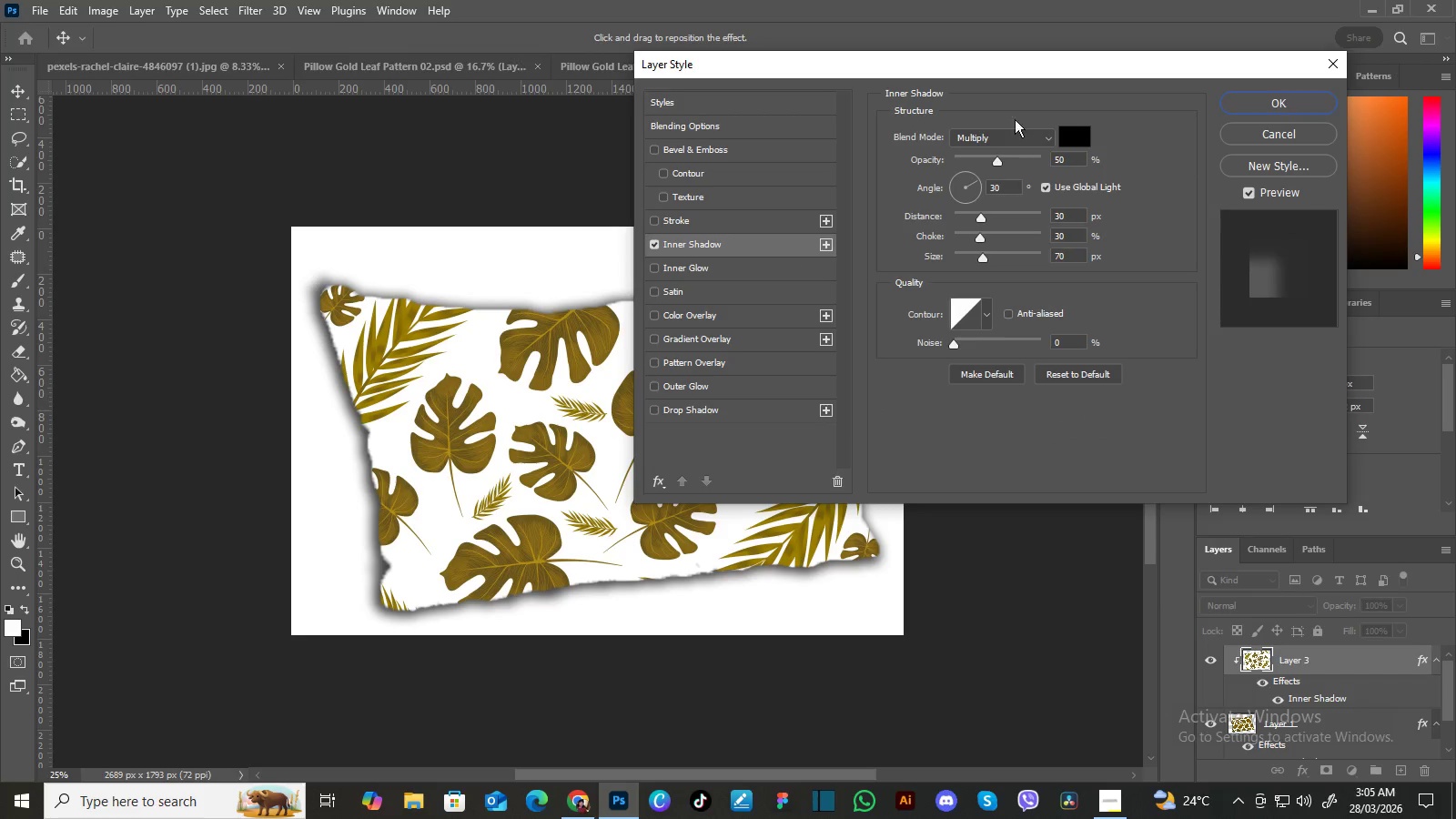 
left_click_drag(start_coordinate=[1064, 70], to_coordinate=[1193, 100])
 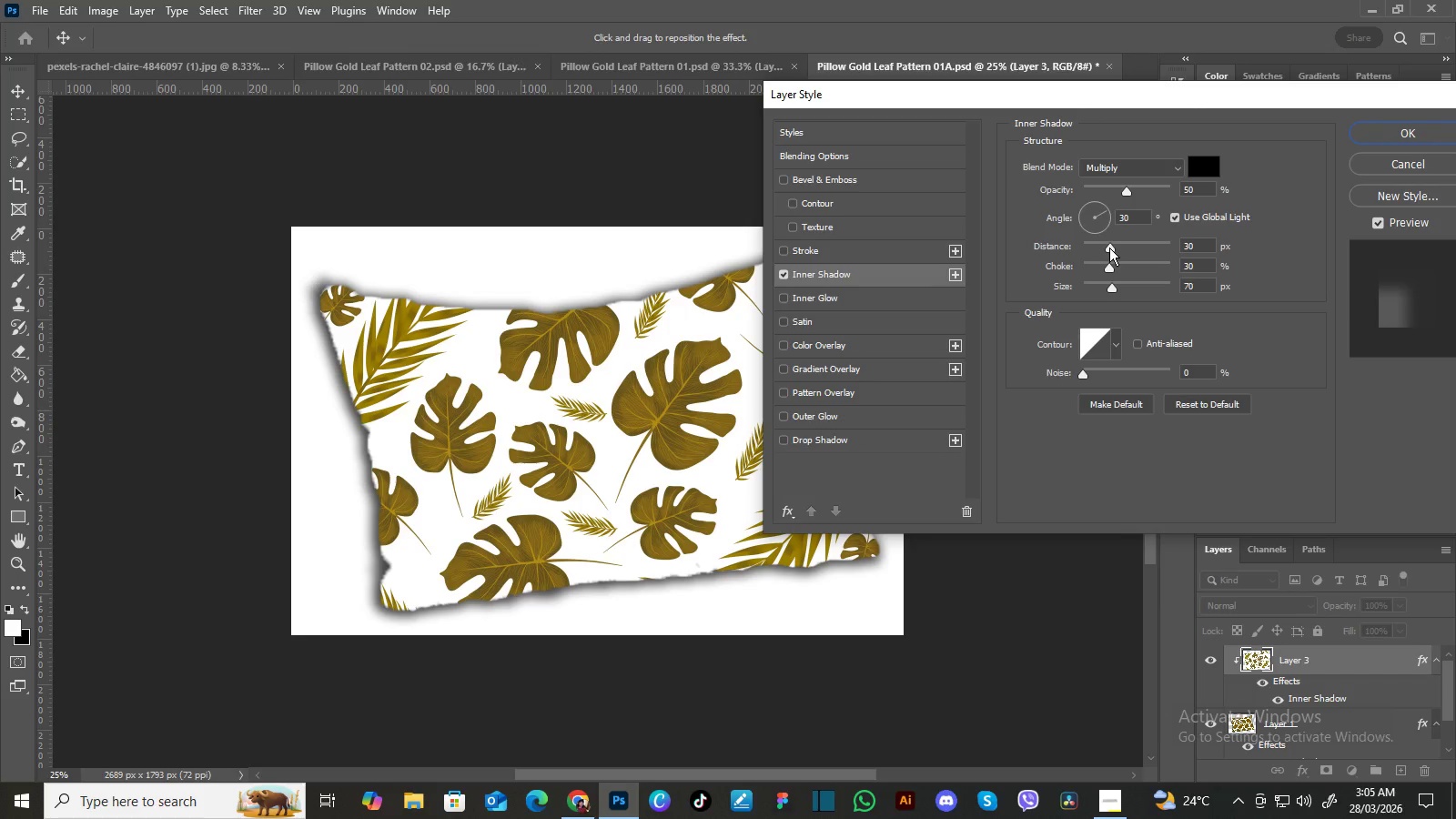 
left_click_drag(start_coordinate=[1109, 248], to_coordinate=[1117, 250])
 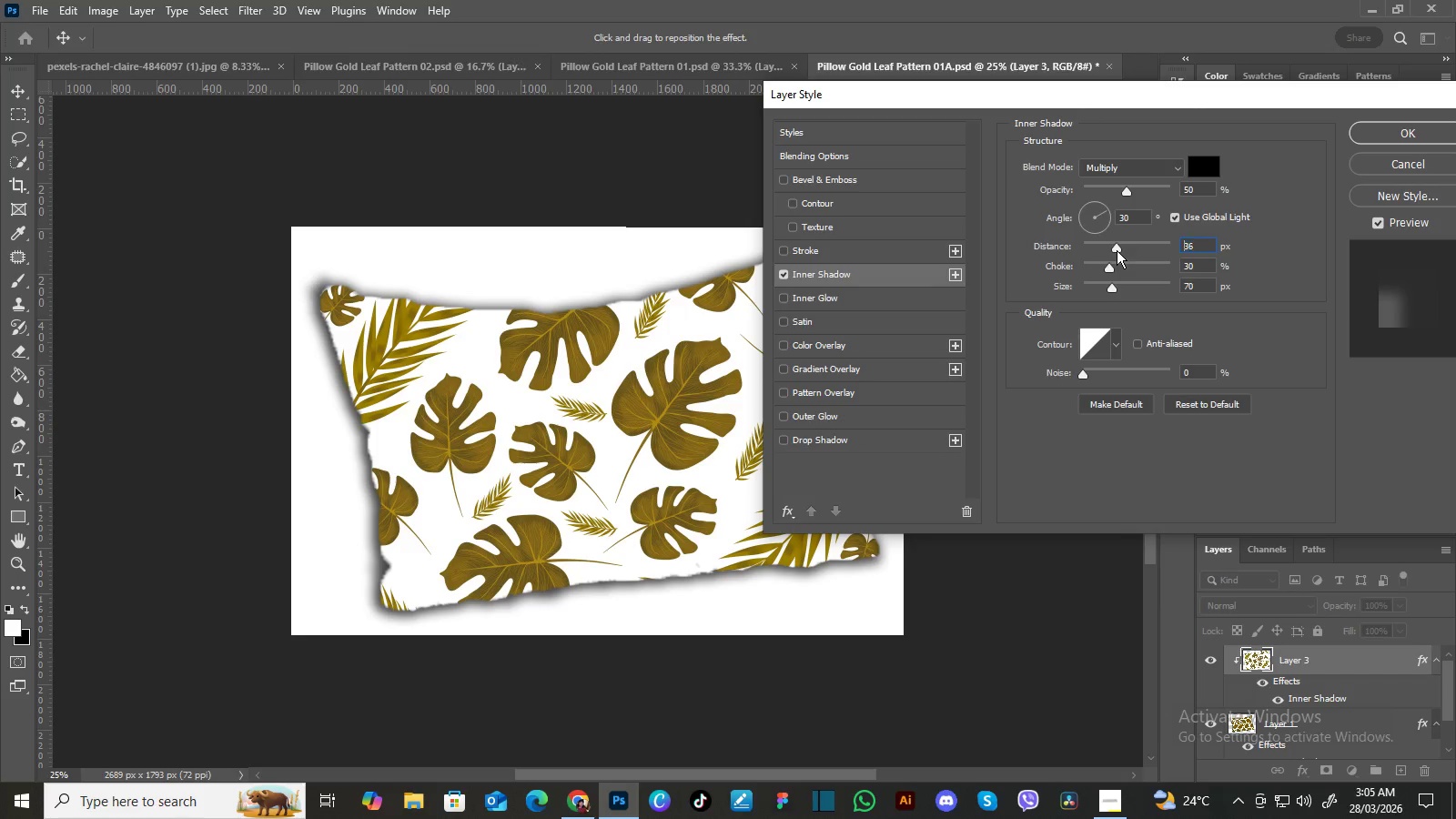 
left_click_drag(start_coordinate=[1117, 250], to_coordinate=[1111, 252])
 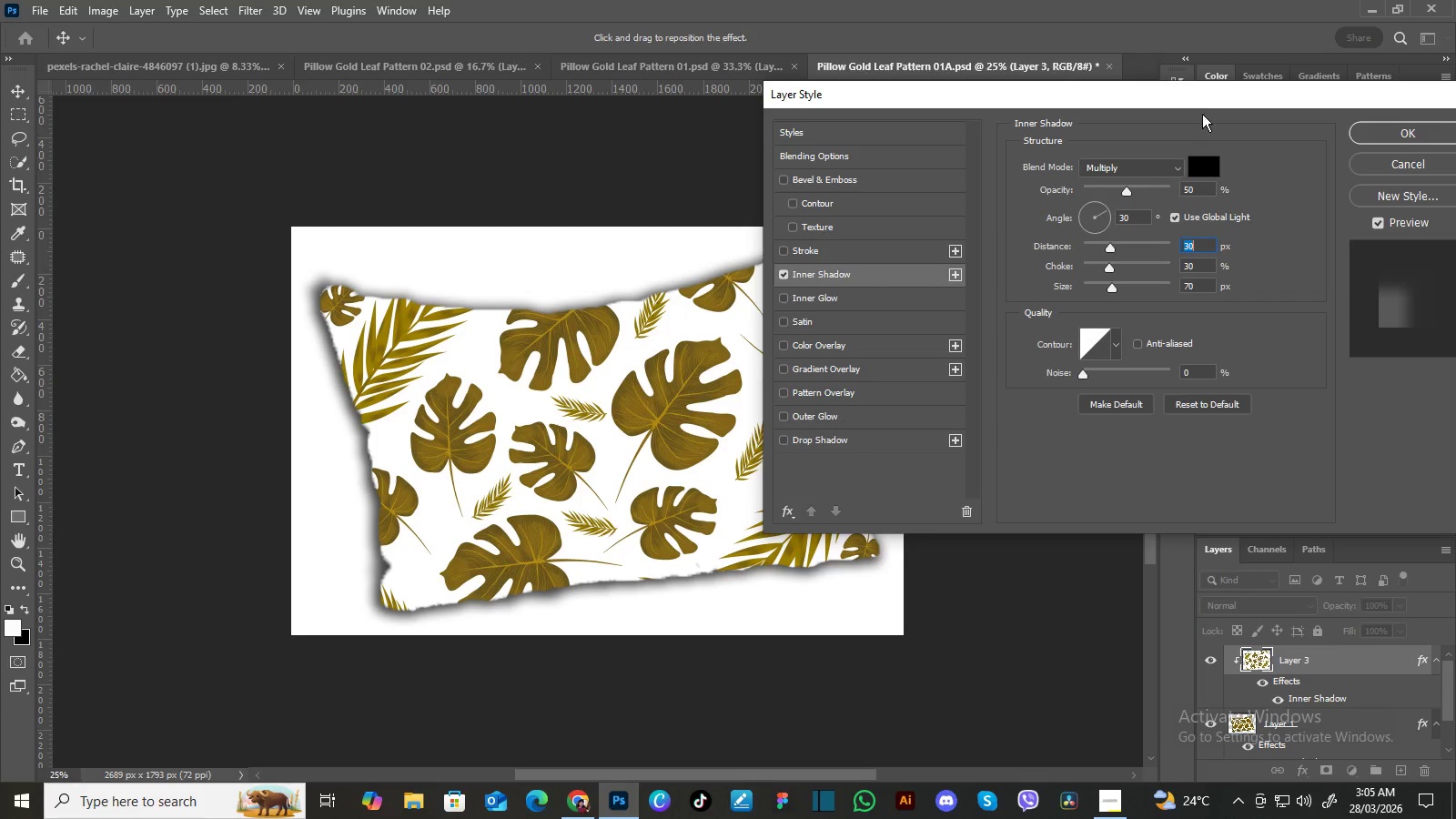 
left_click_drag(start_coordinate=[1209, 98], to_coordinate=[1105, 86])
 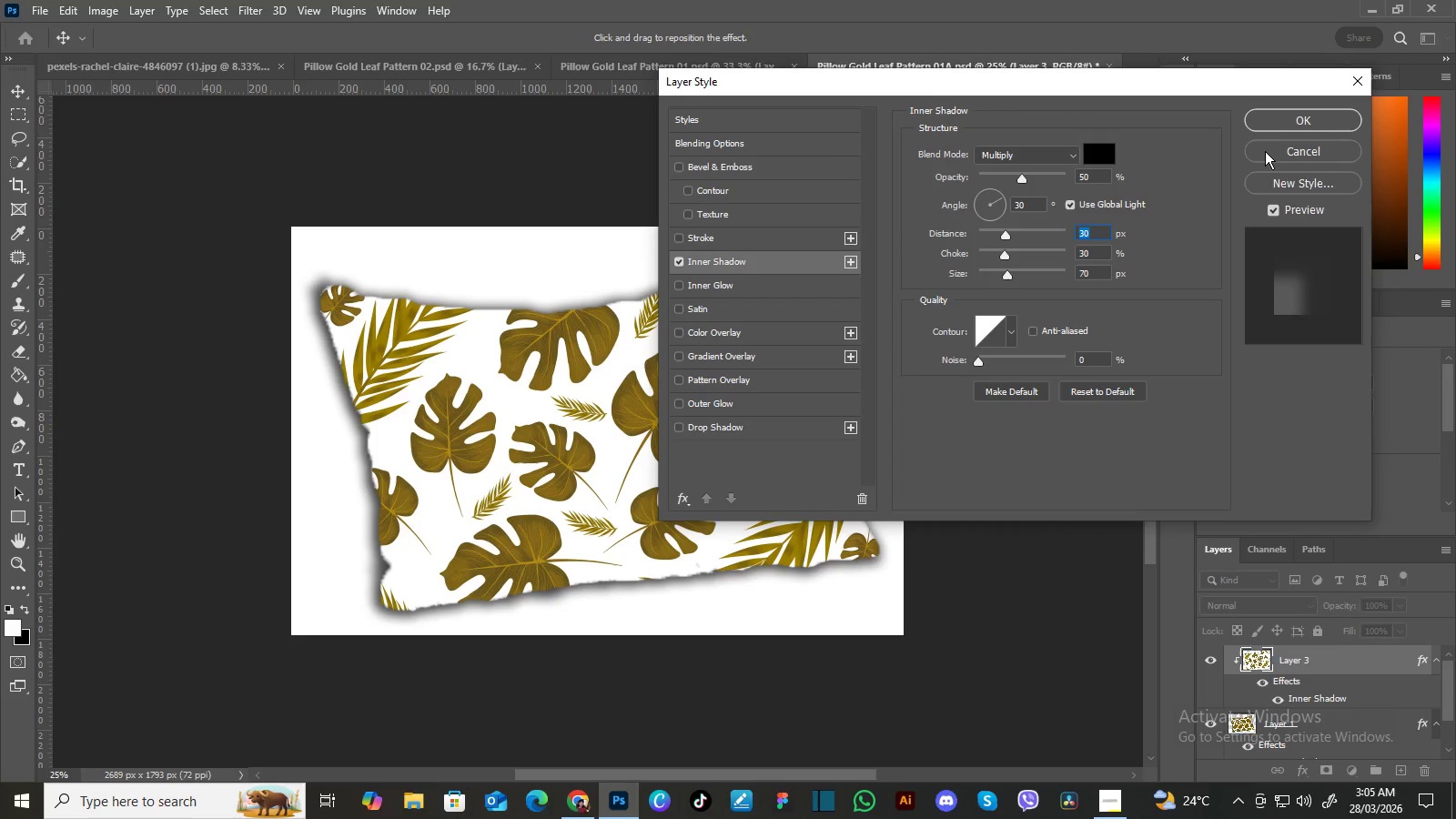 
left_click([1265, 151])
 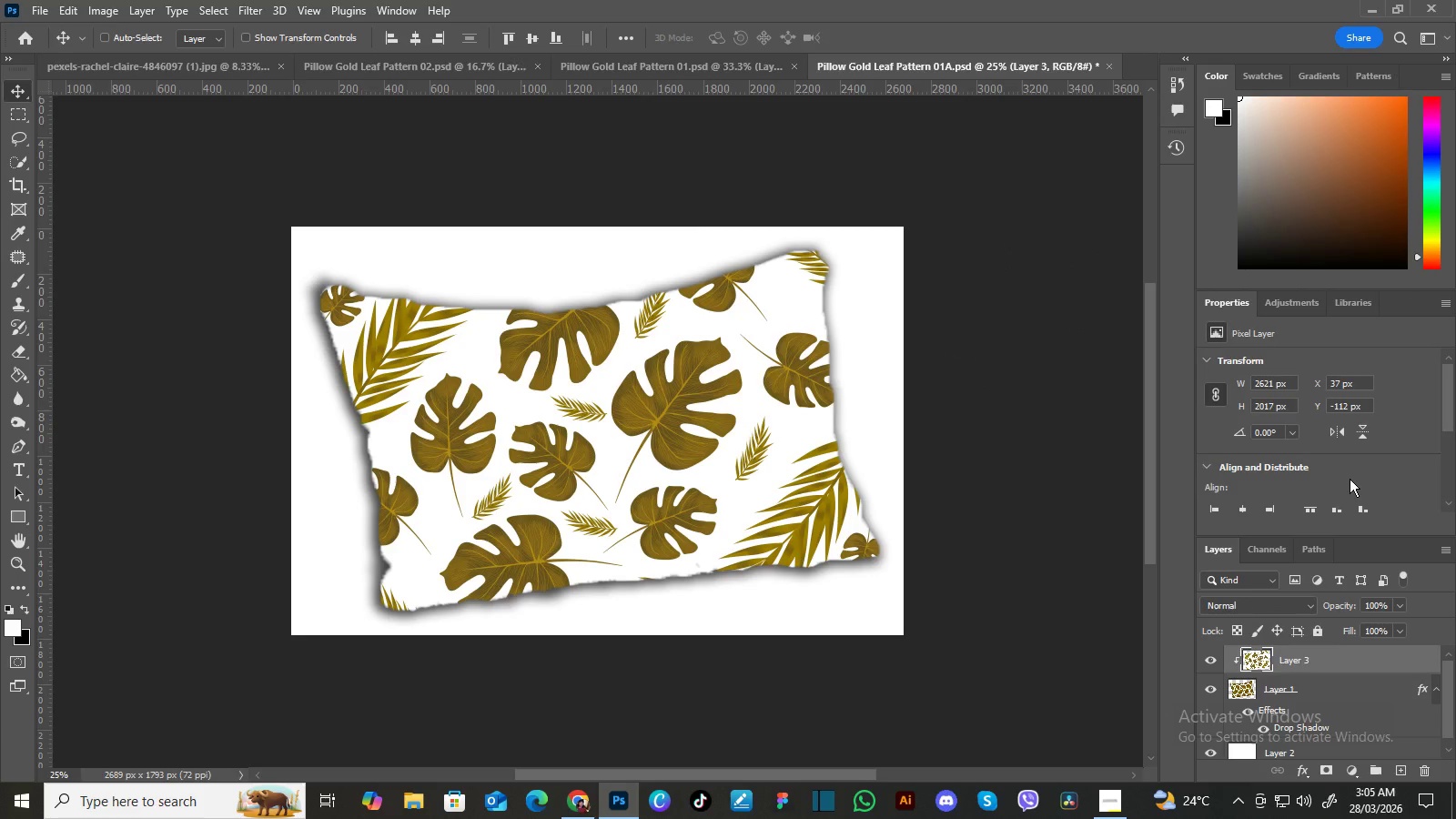 
key(Control+Z)
 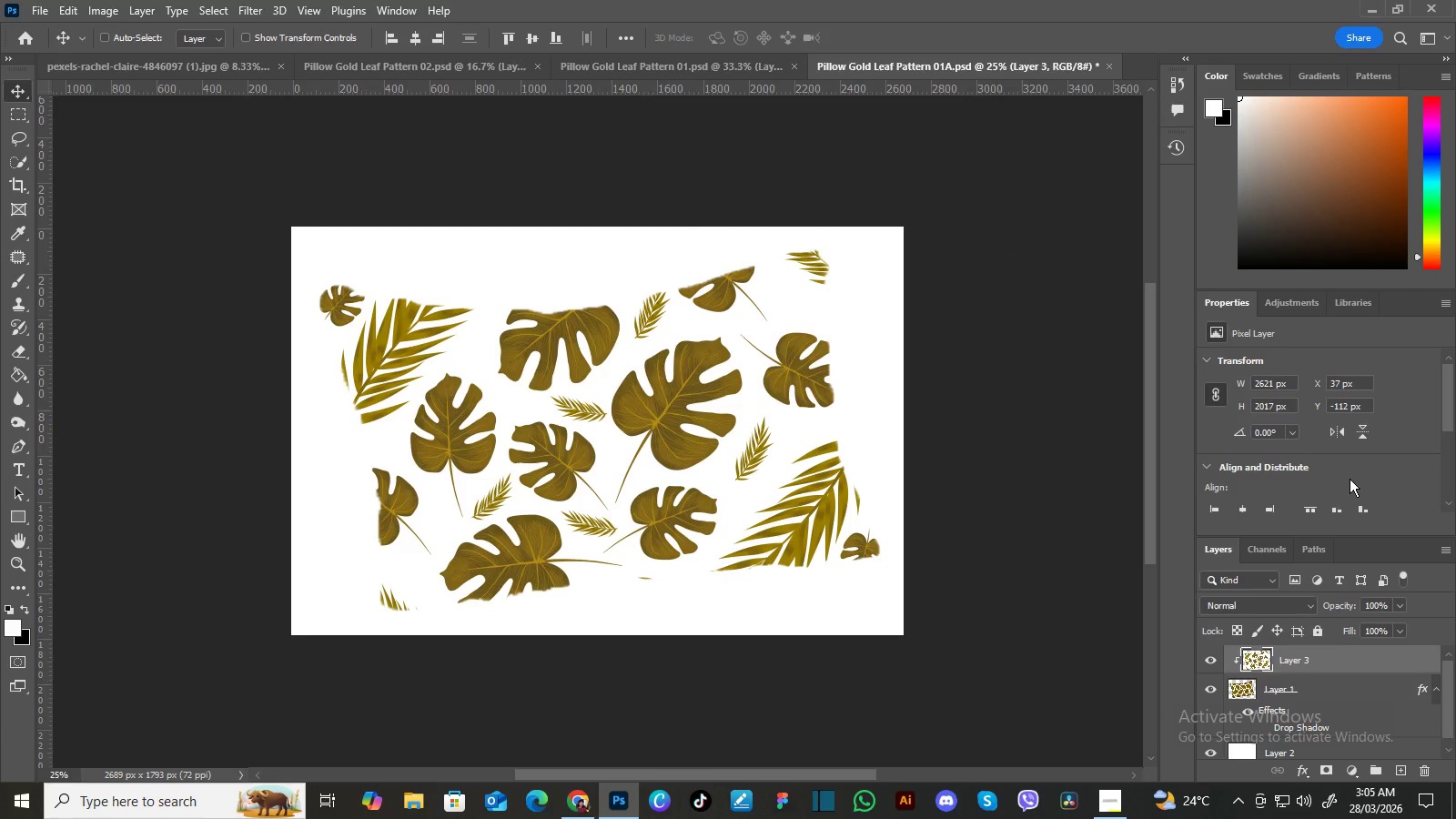 
key(Control+Z)
 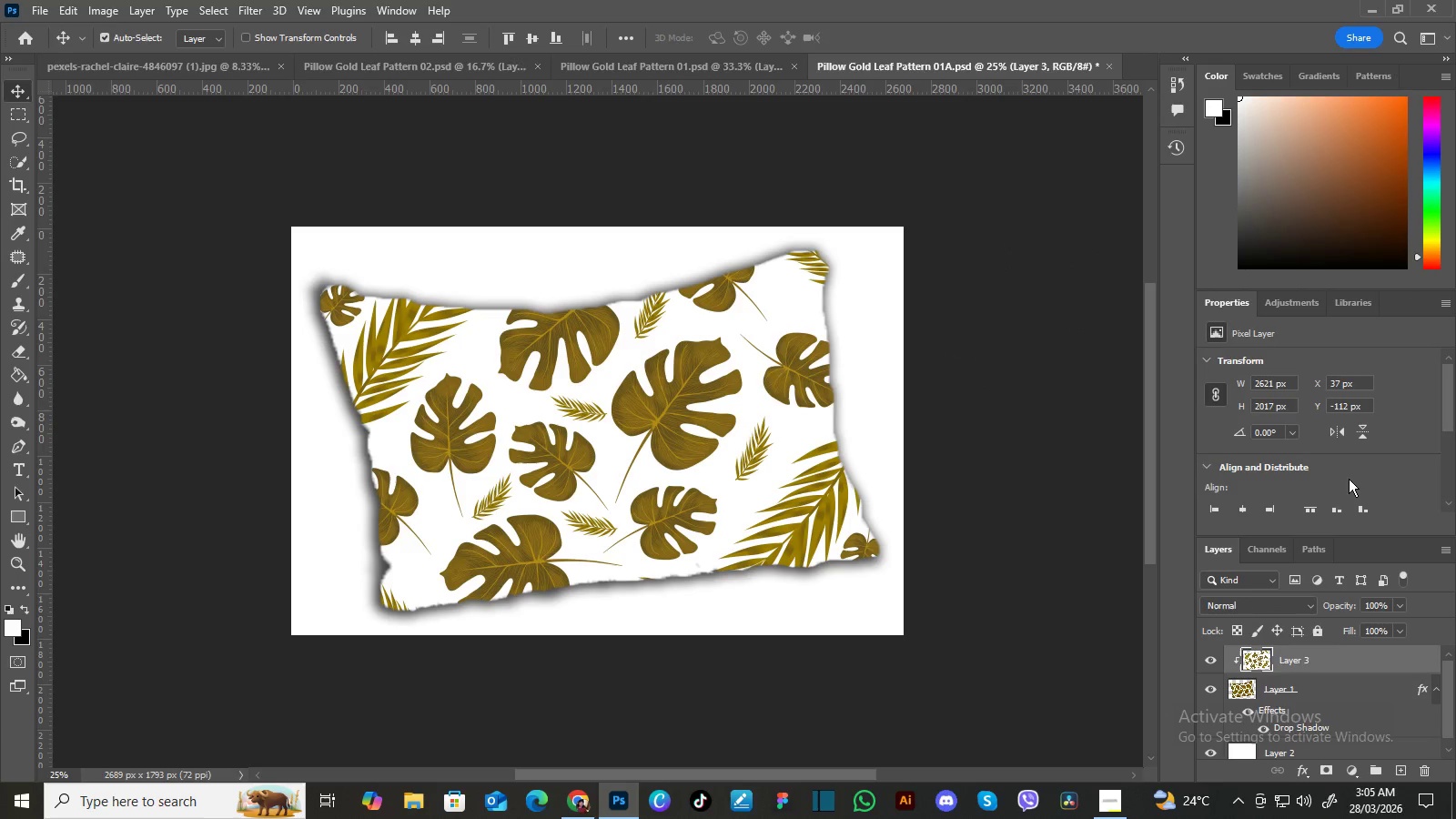 
key(Control+Z)
 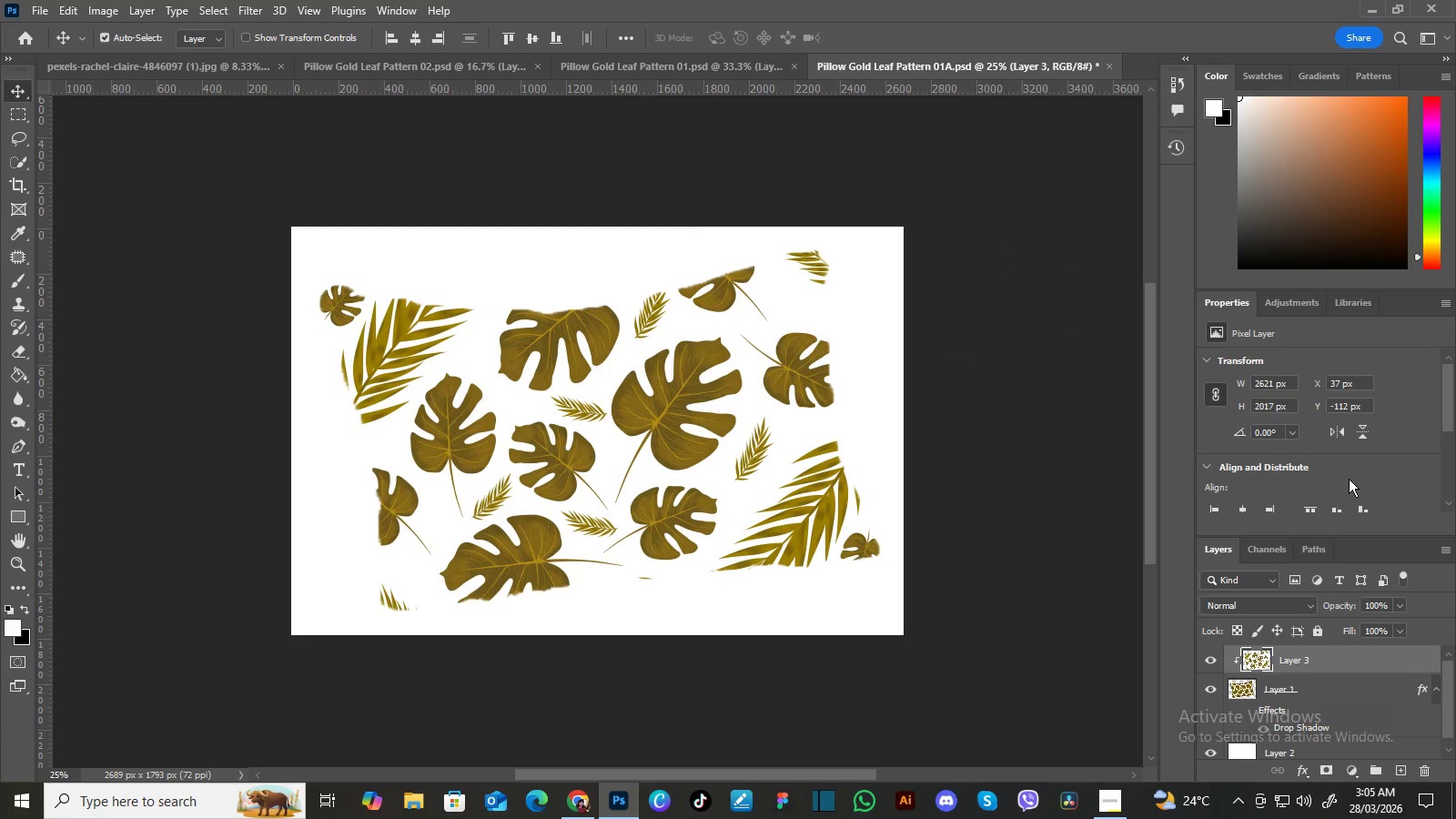 
key(Control+Z)
 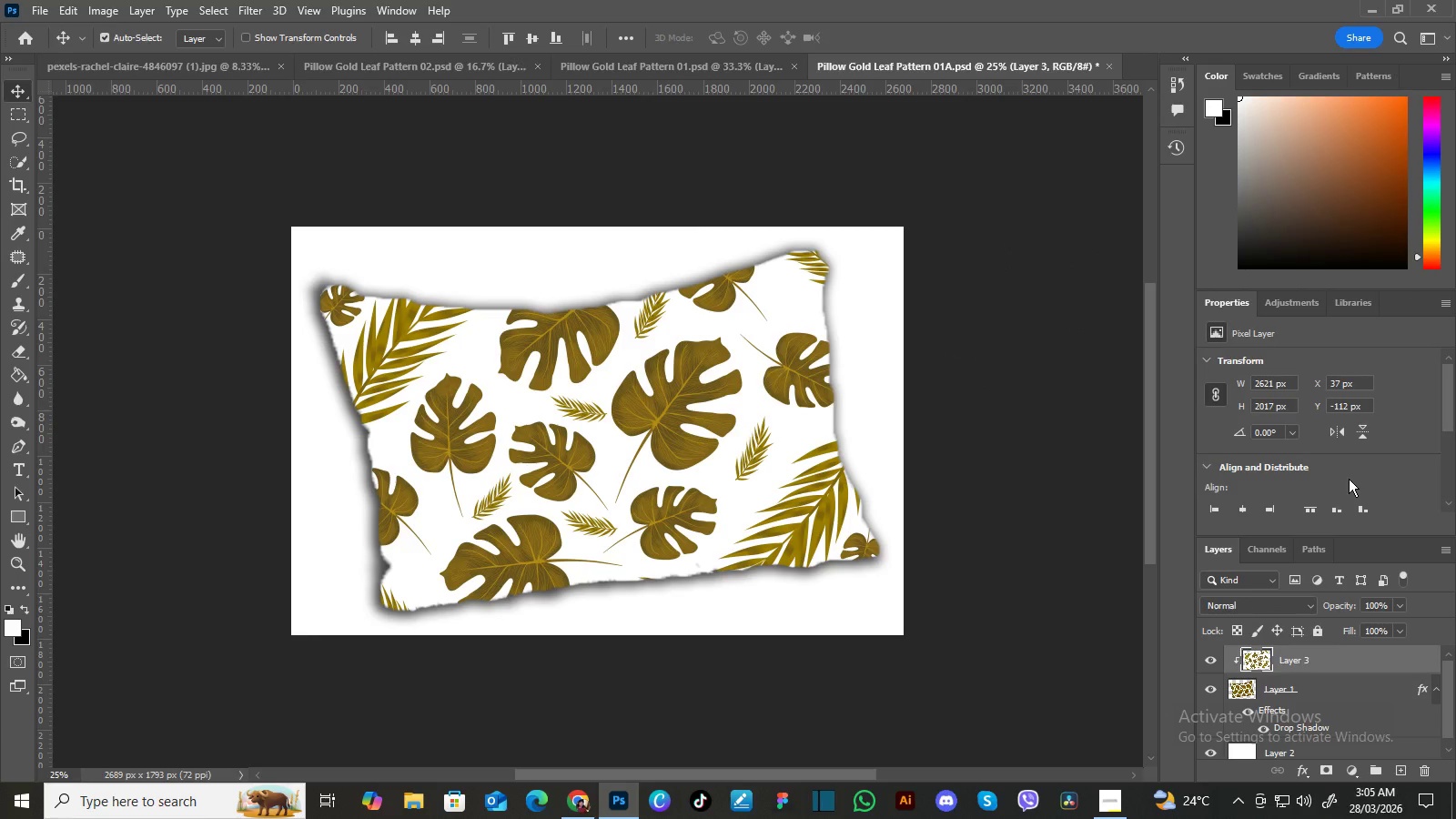 
key(Control+Z)
 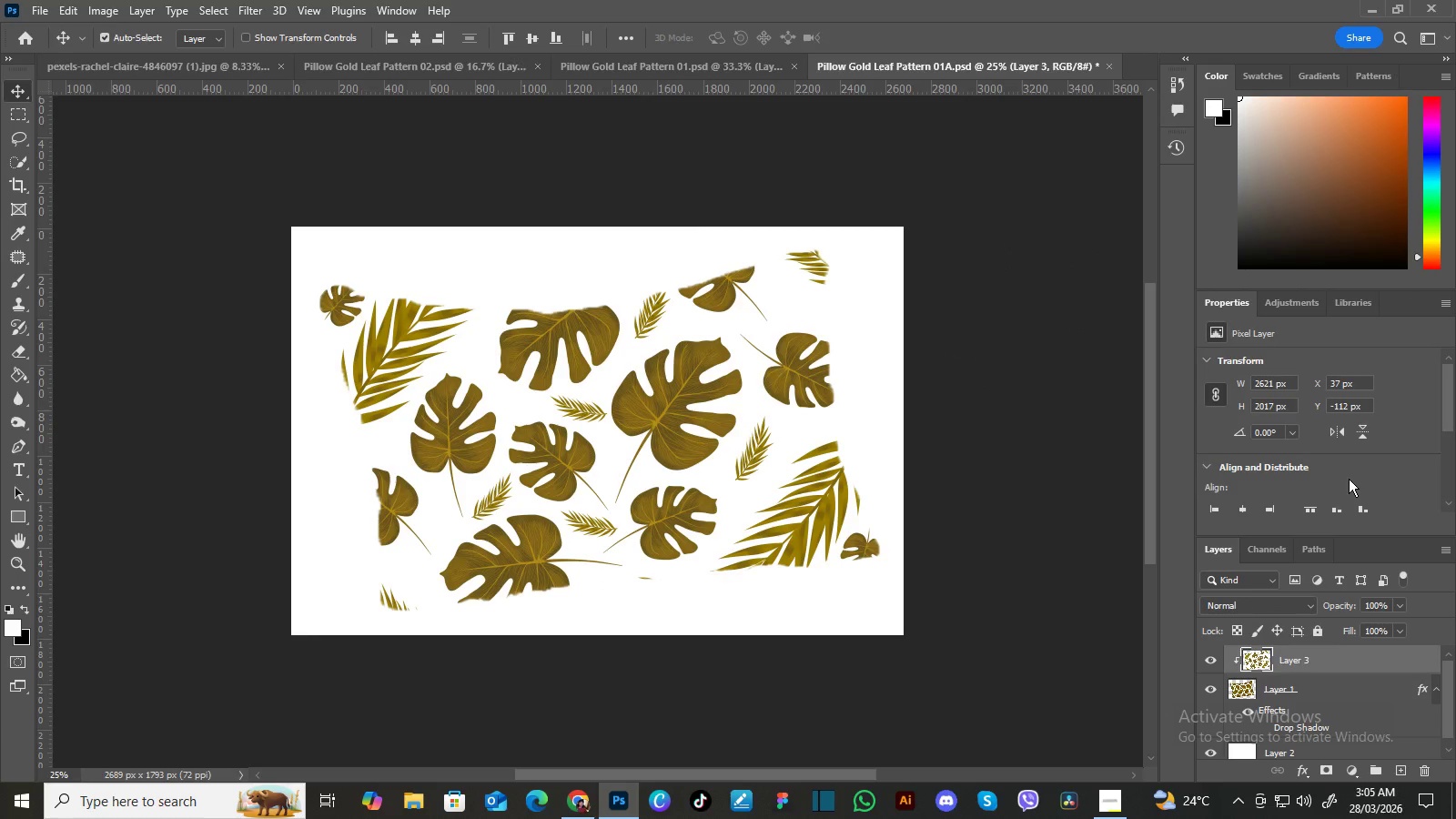 
key(Control+Z)
 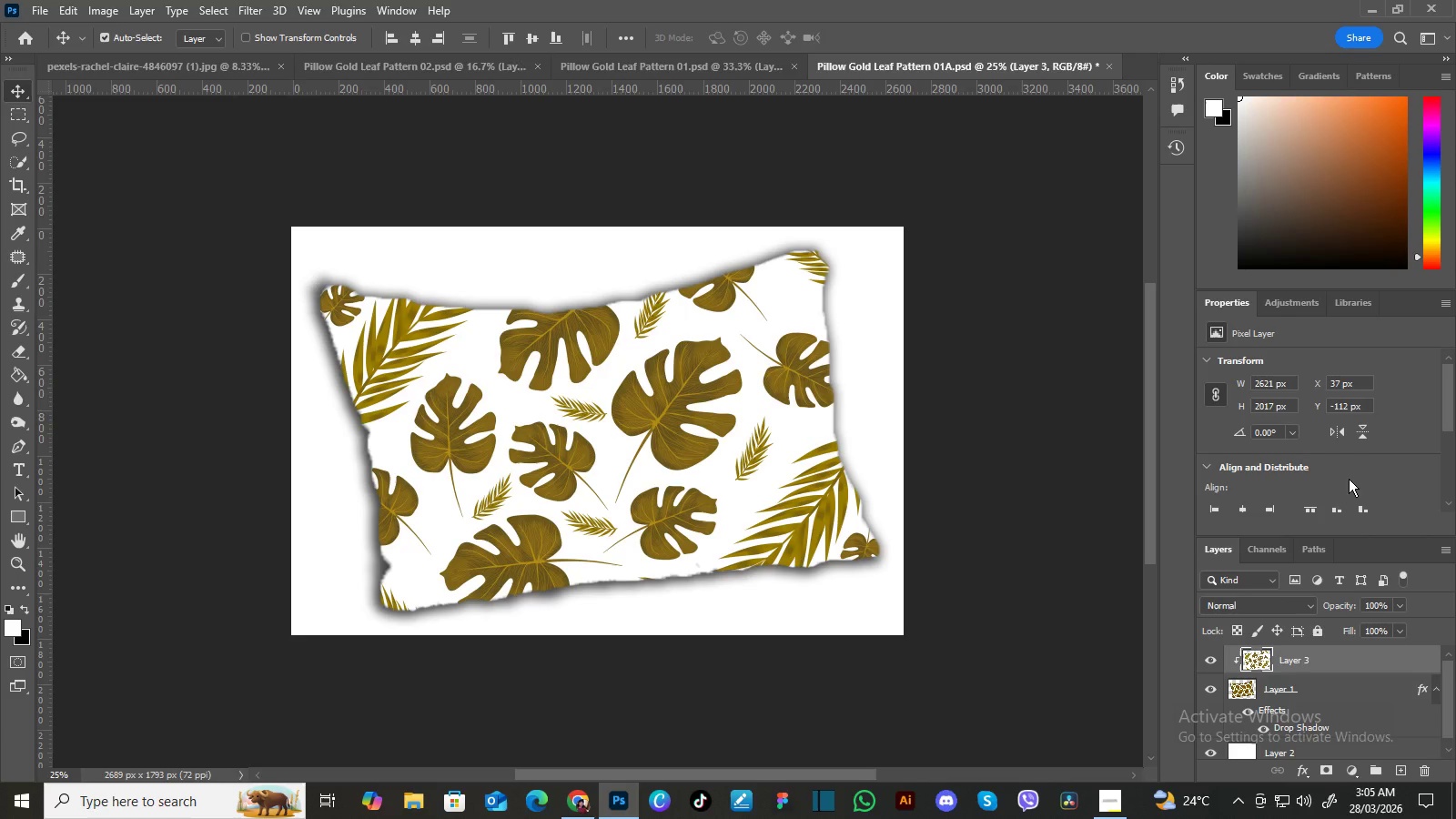 
key(Control+Z)
 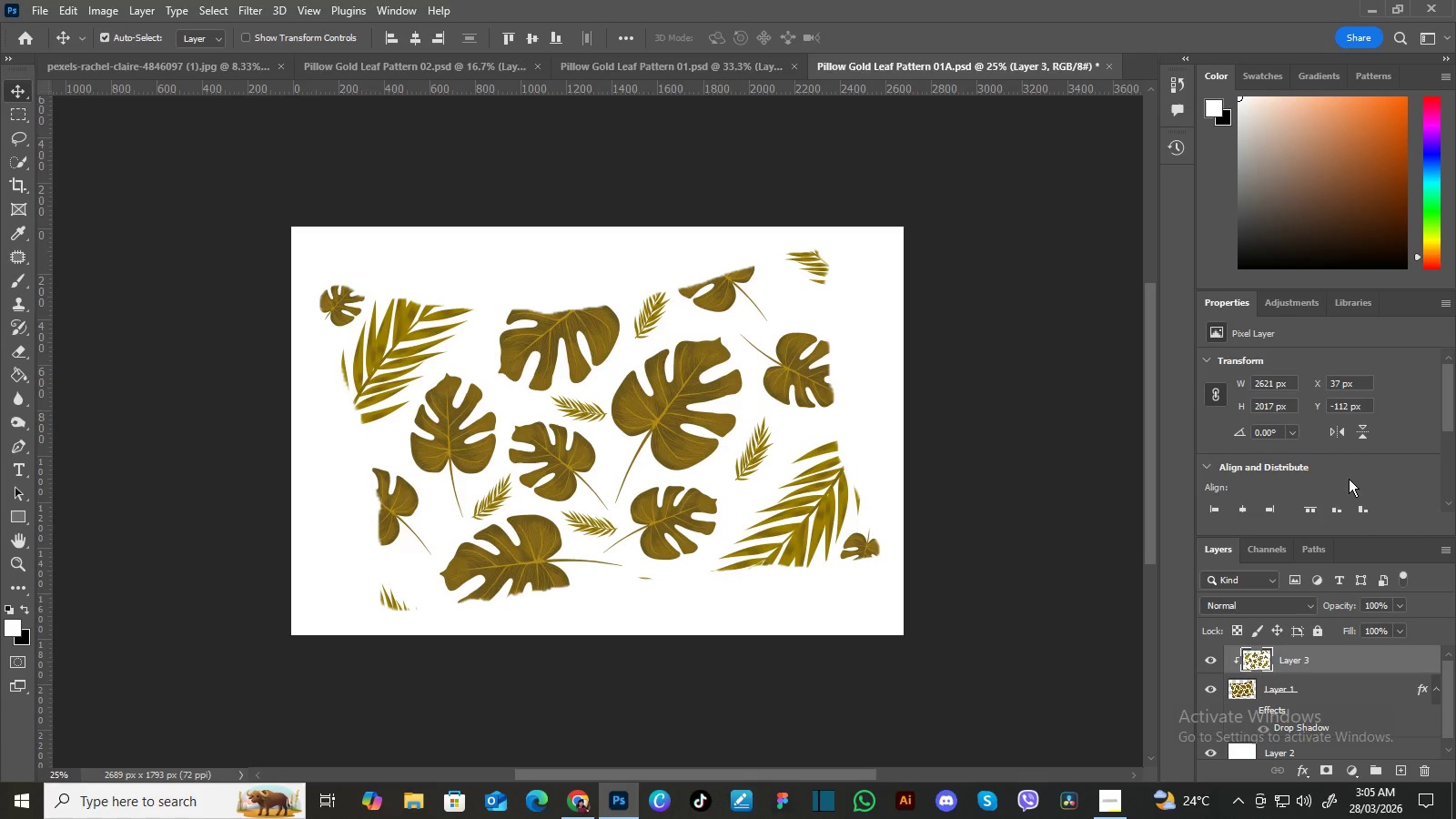 
key(Control+Z)
 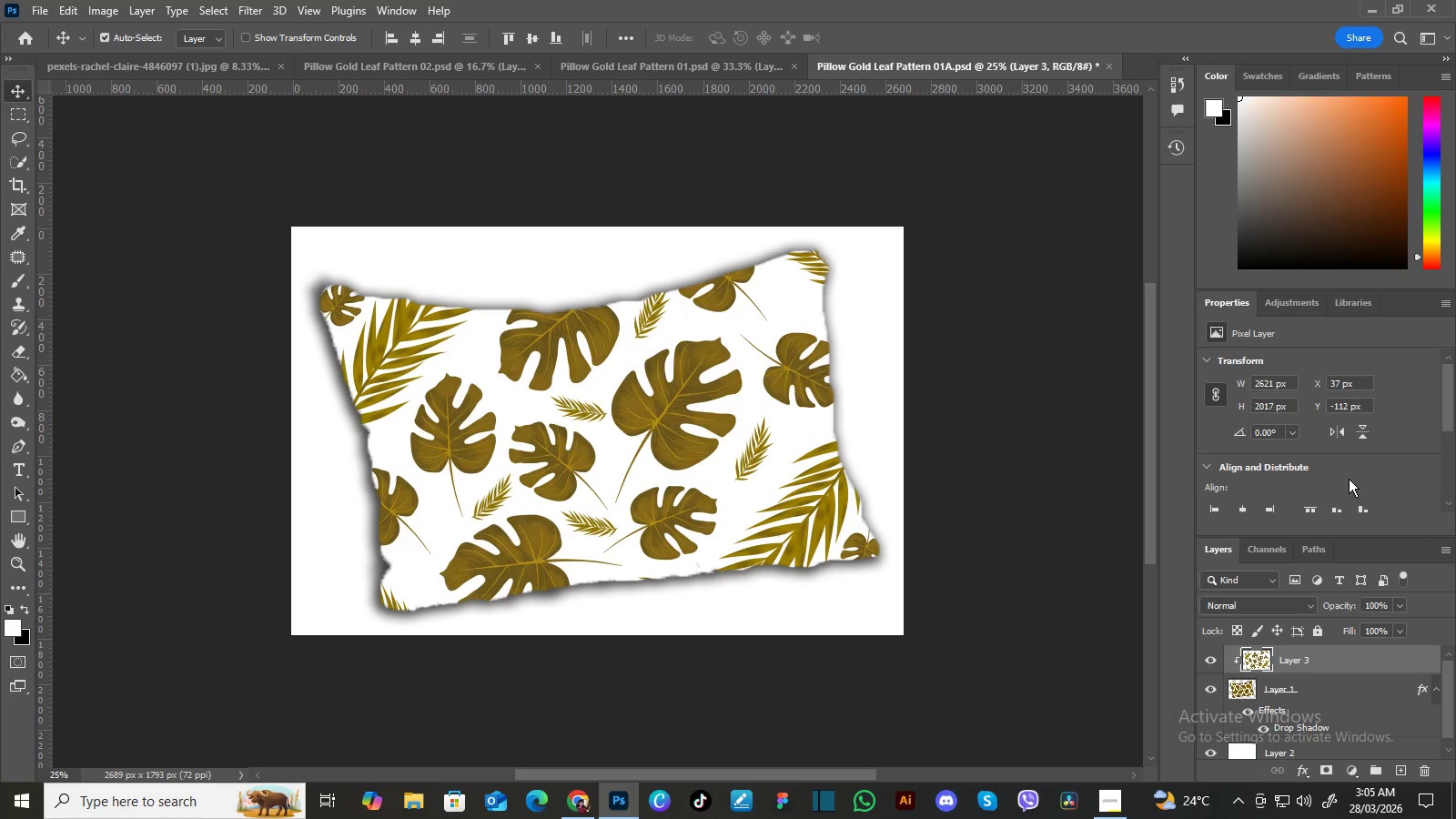 
key(Control+Z)
 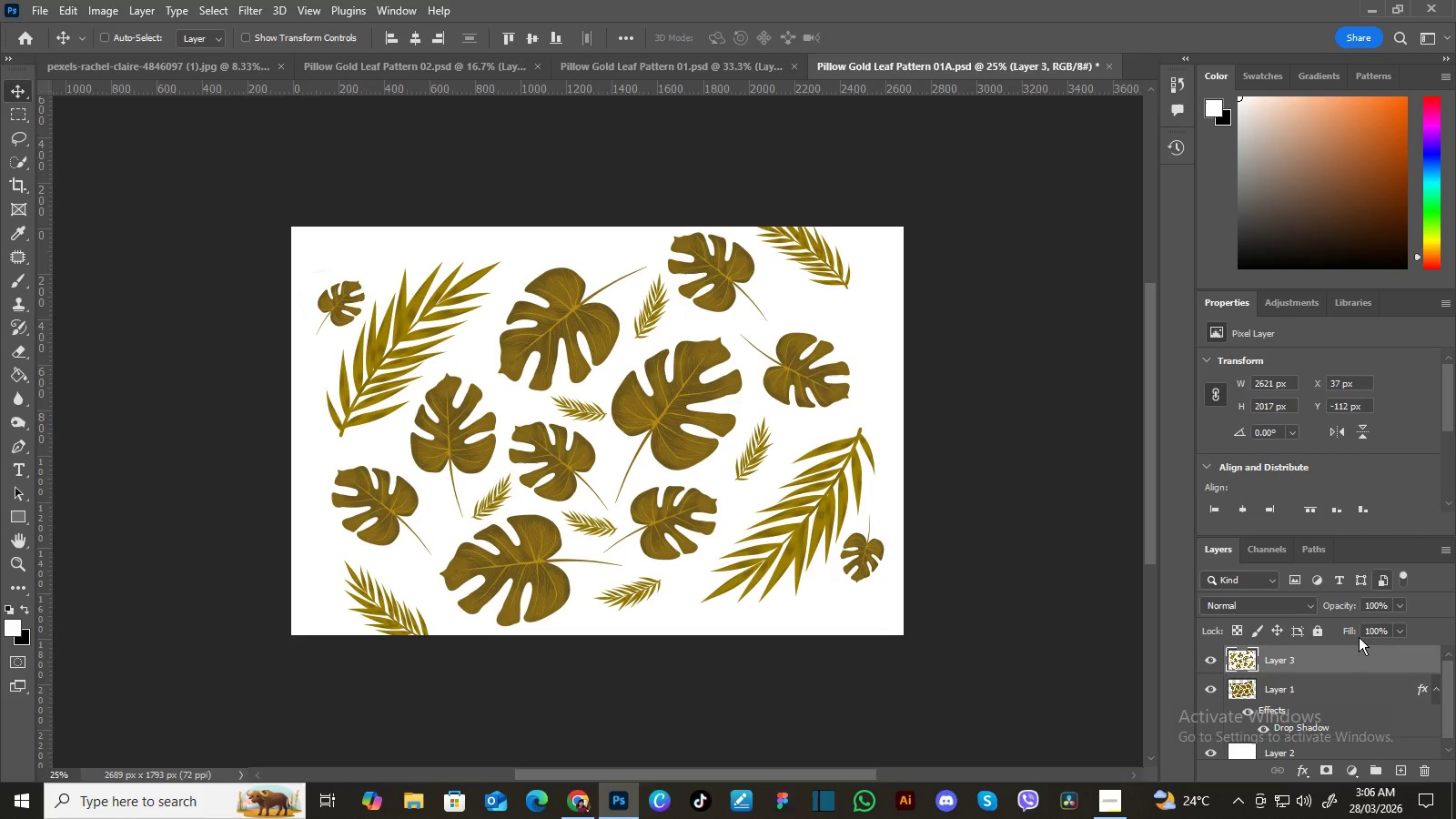 
right_click([1354, 660])
 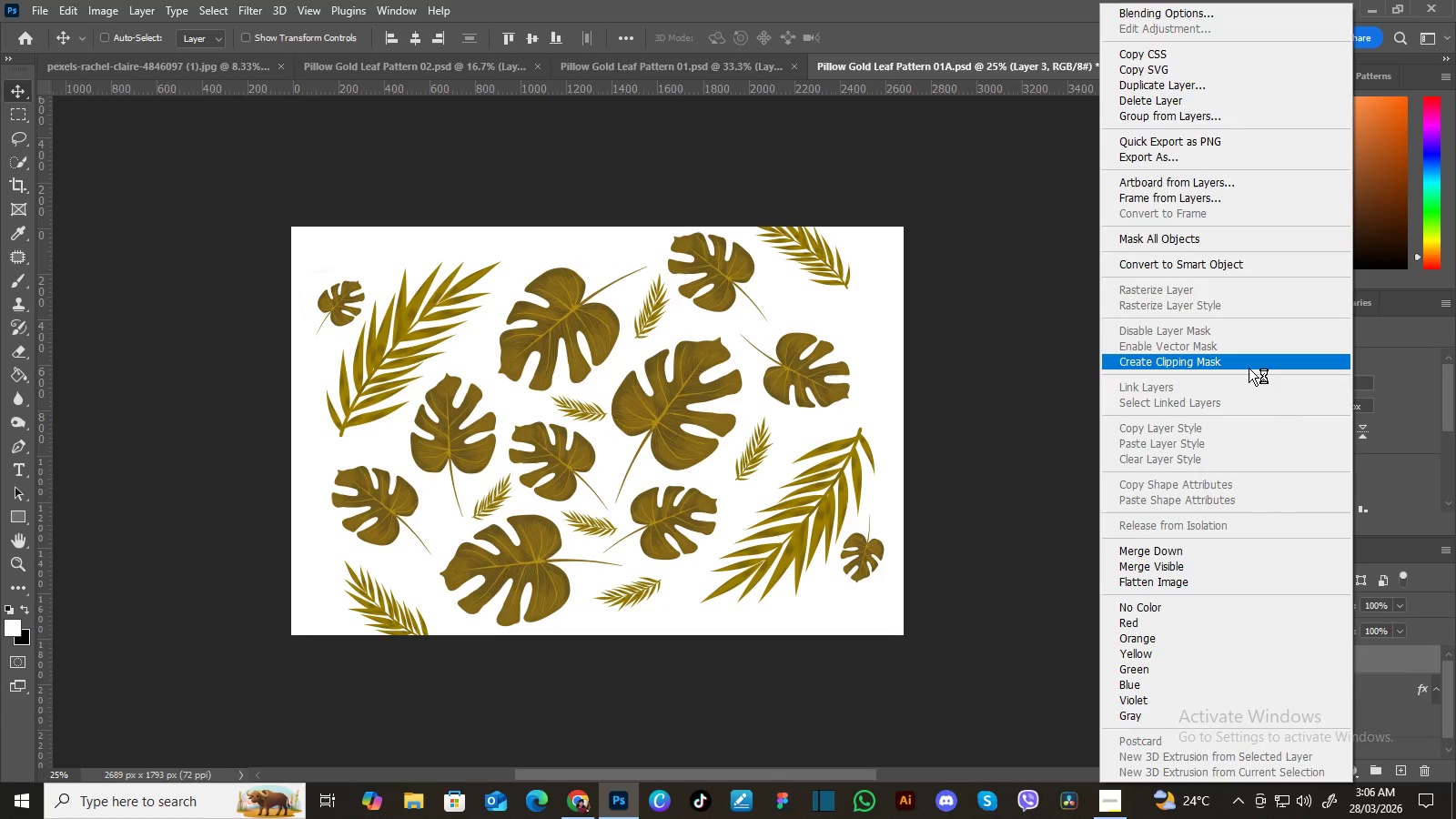 
left_click([1249, 367])
 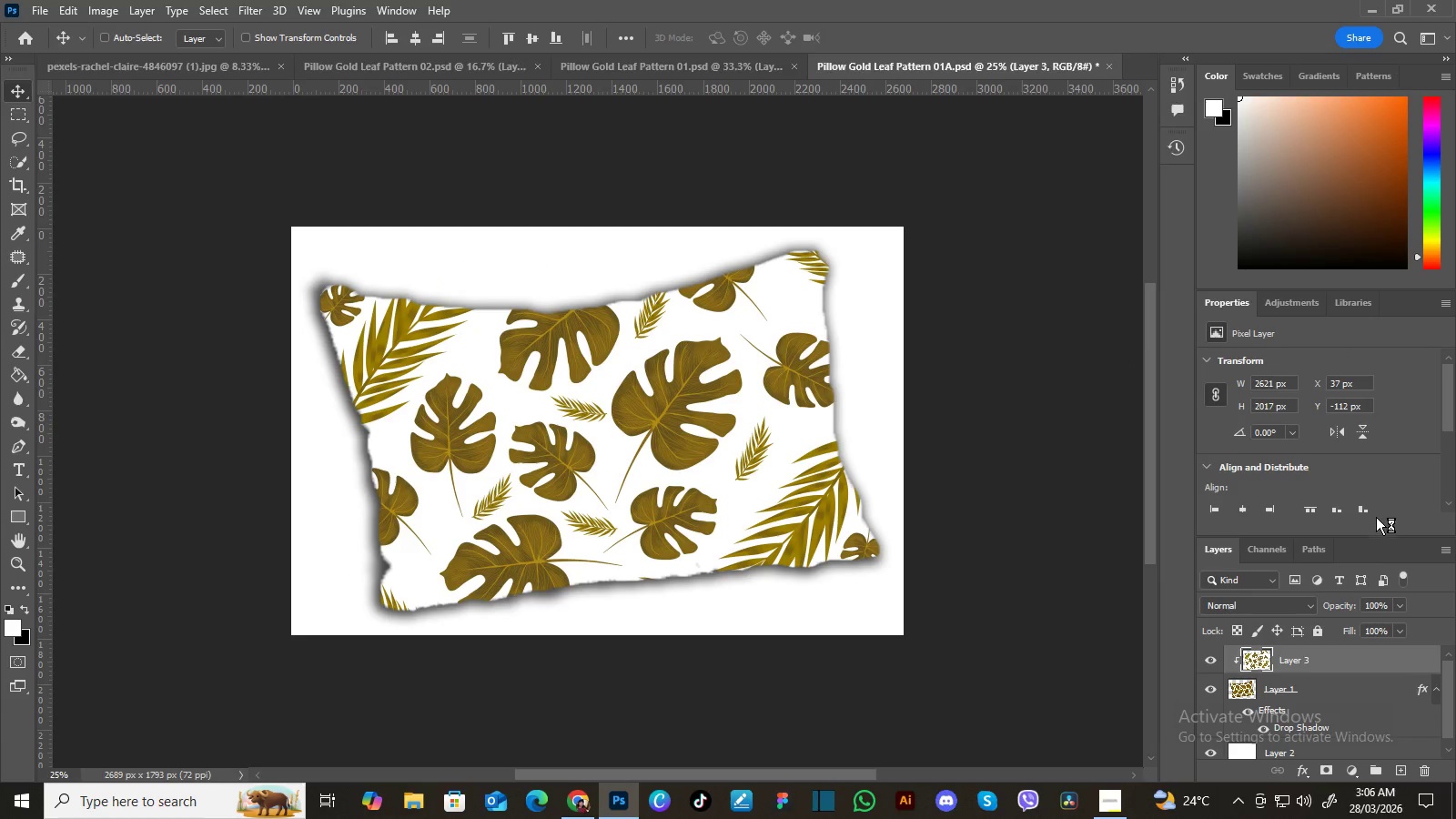 
mouse_move([1308, 575])
 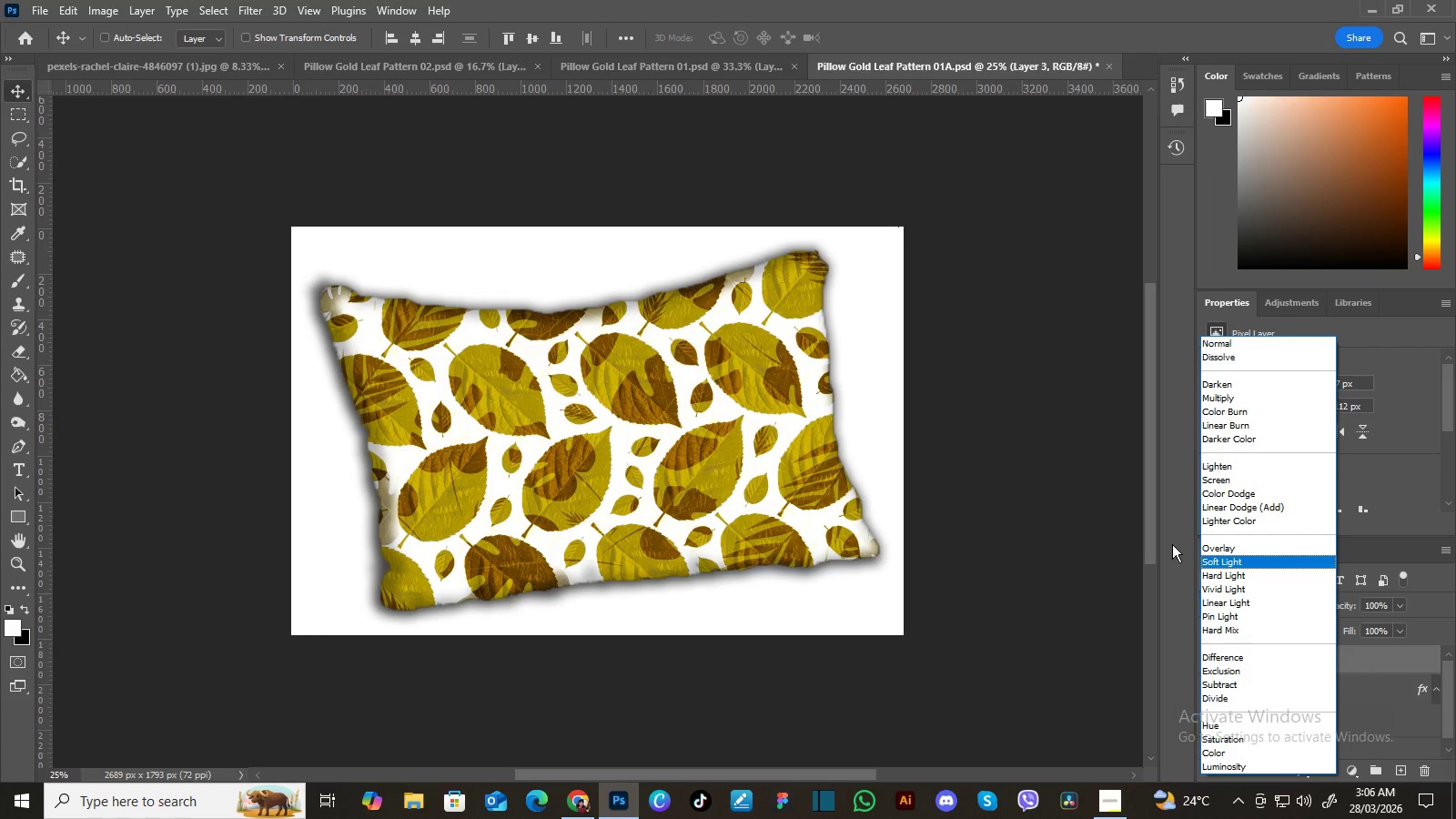 
wait(6.38)
 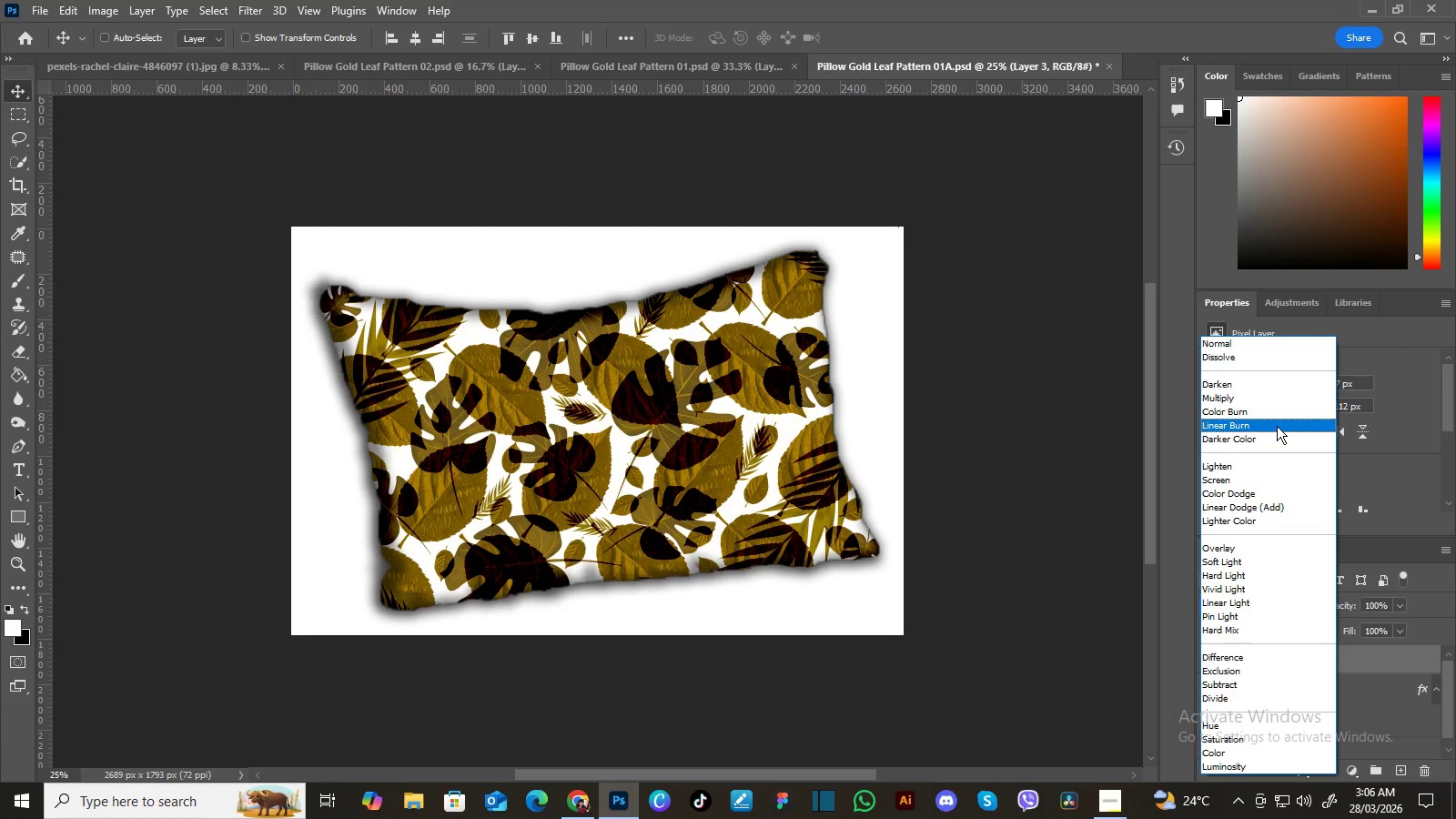 
left_click([1177, 529])
 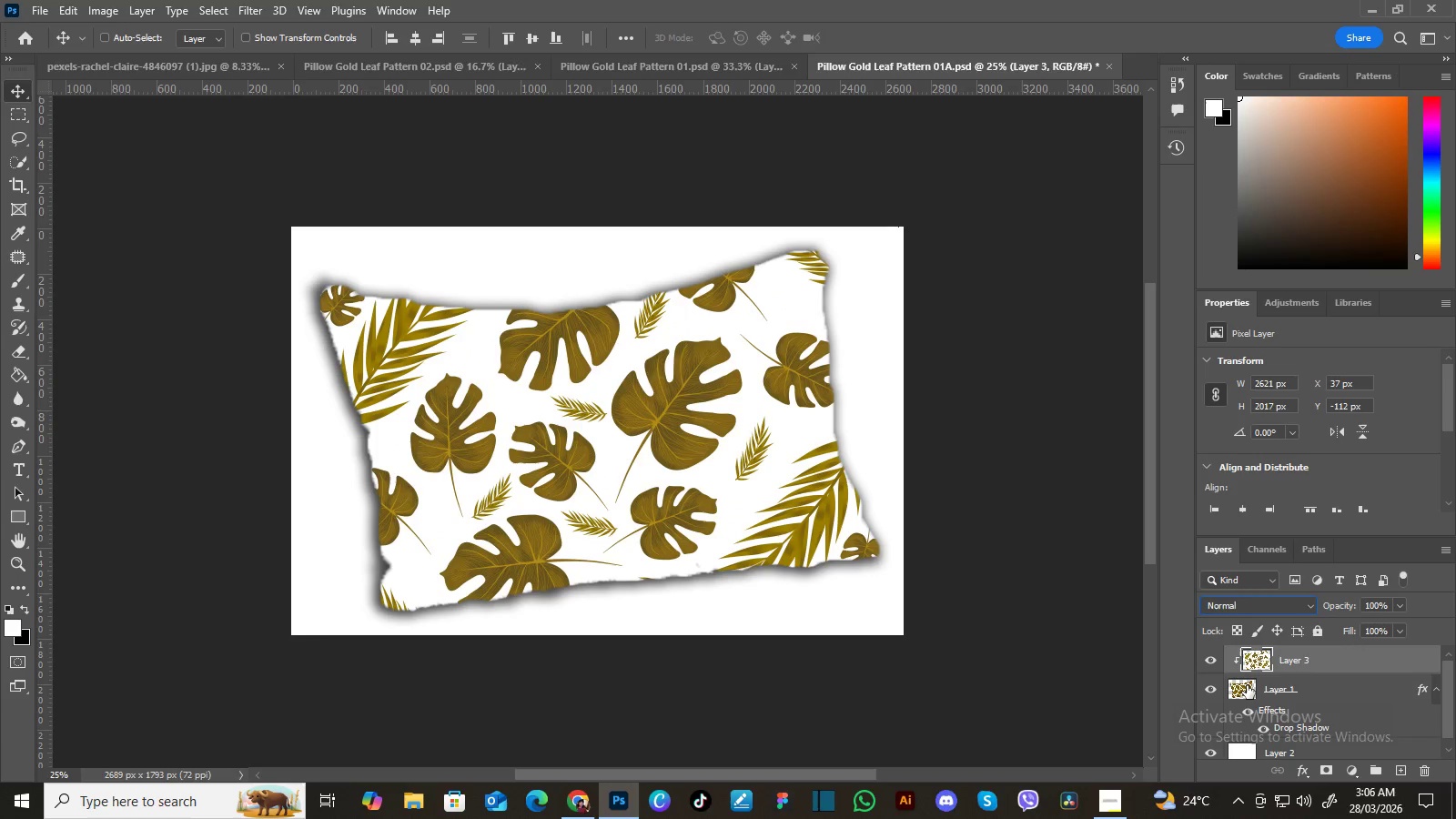 
right_click([1246, 686])
 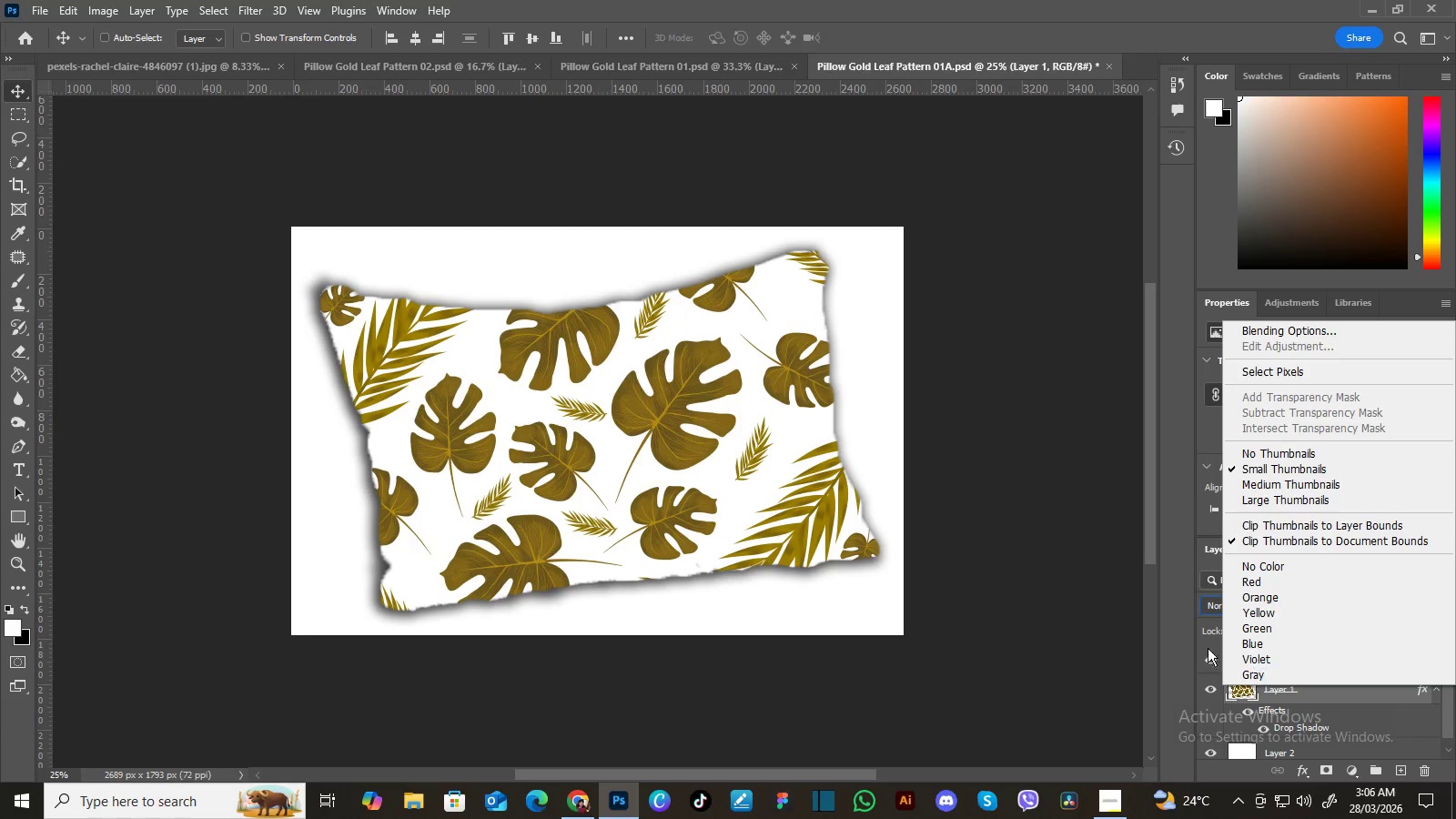 
left_click([1180, 594])
 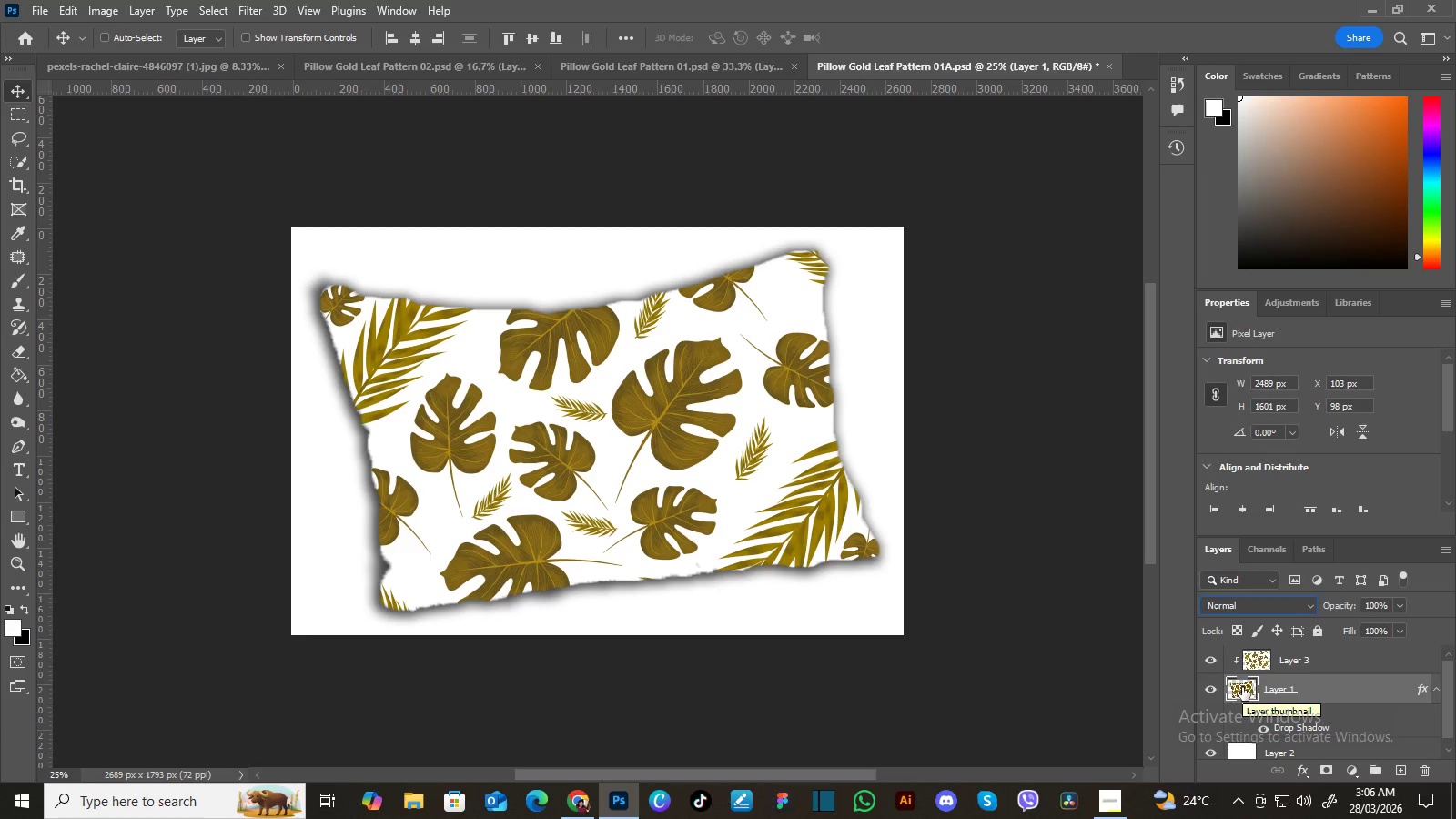 
wait(6.52)
 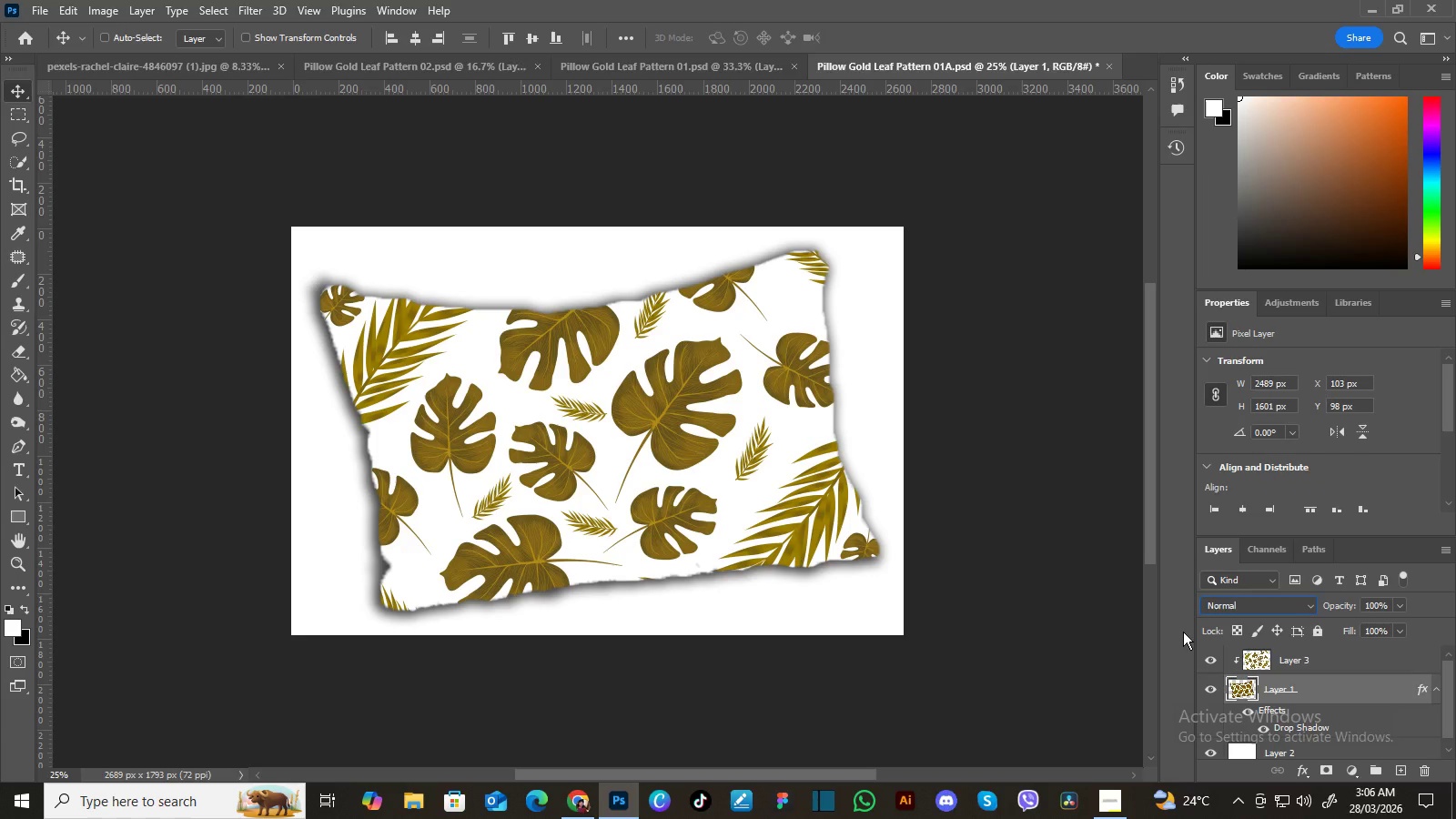 
hold_key(key=ControlLeft, duration=0.67)
left_click([1242, 689])
 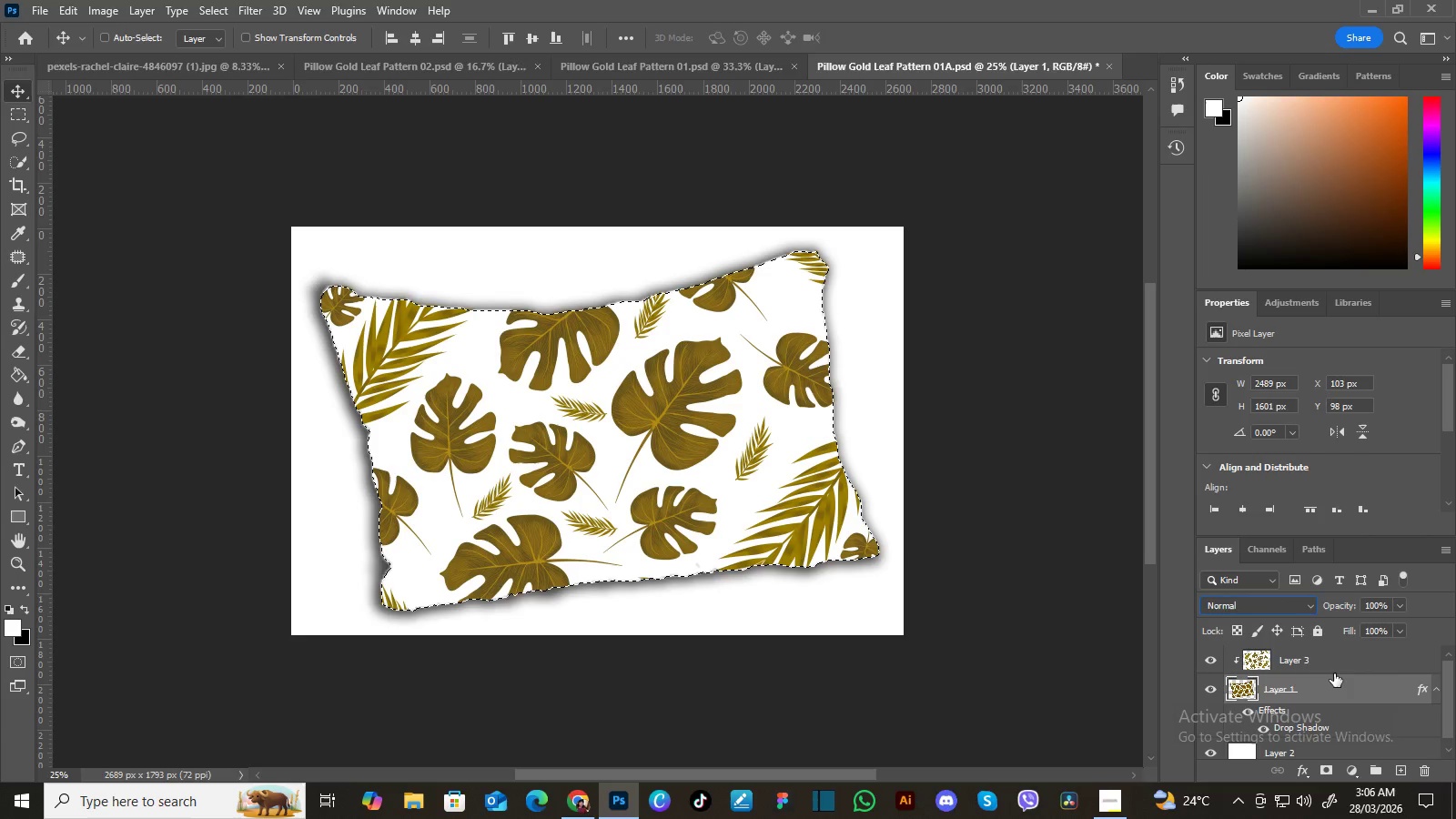 
wait(10.78)
 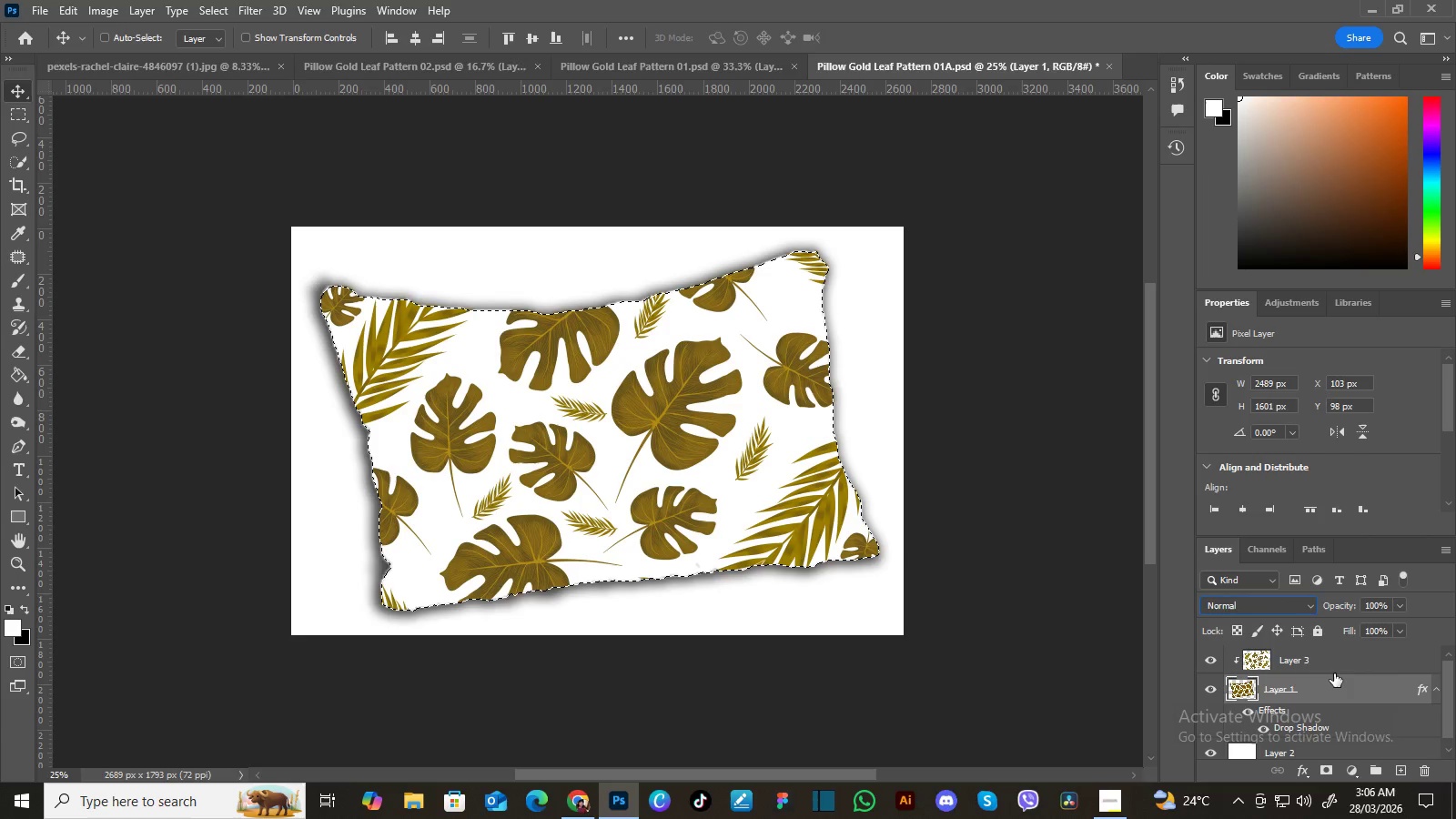 
left_click([1403, 763])
 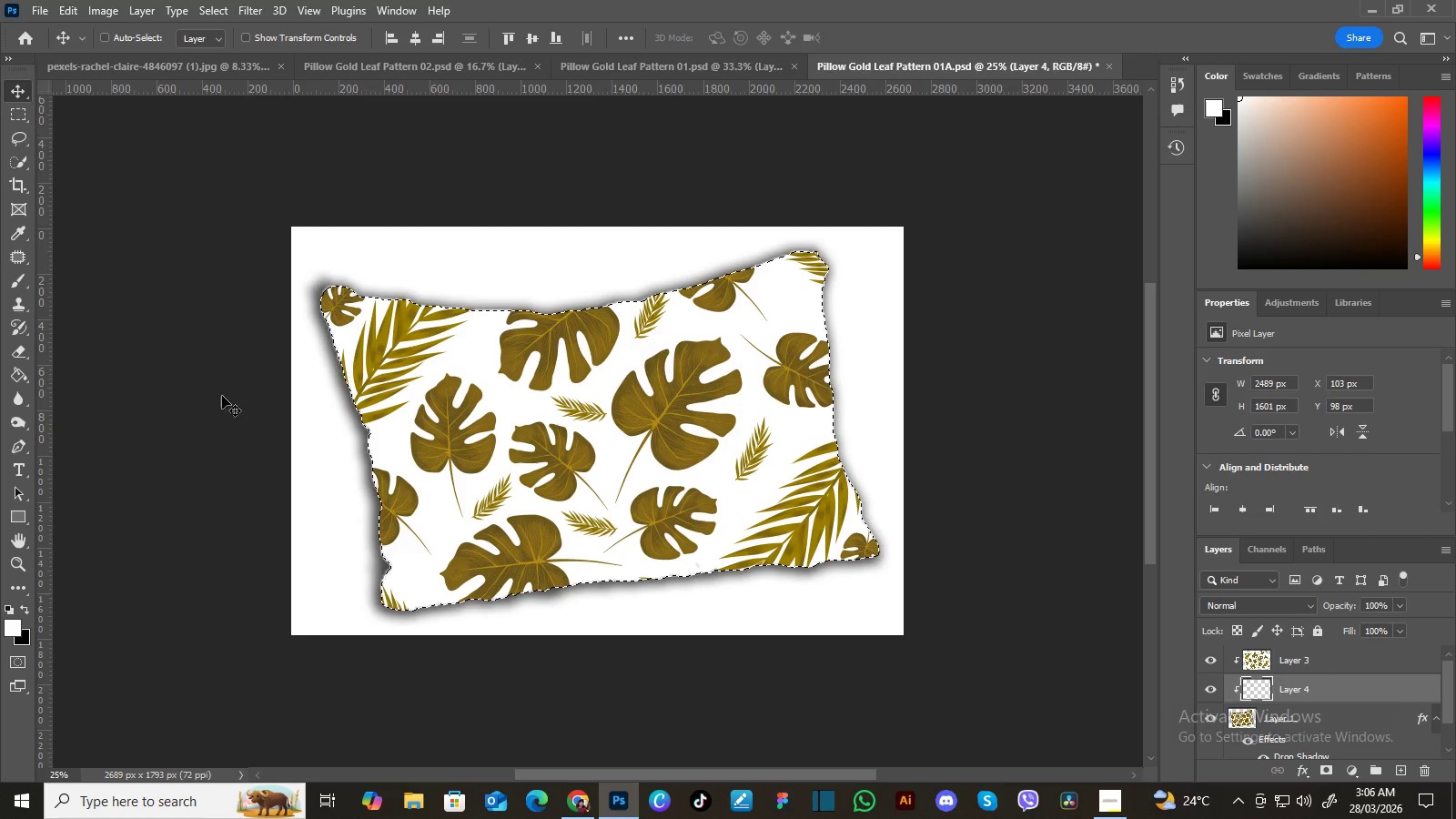 
left_click([23, 372])
 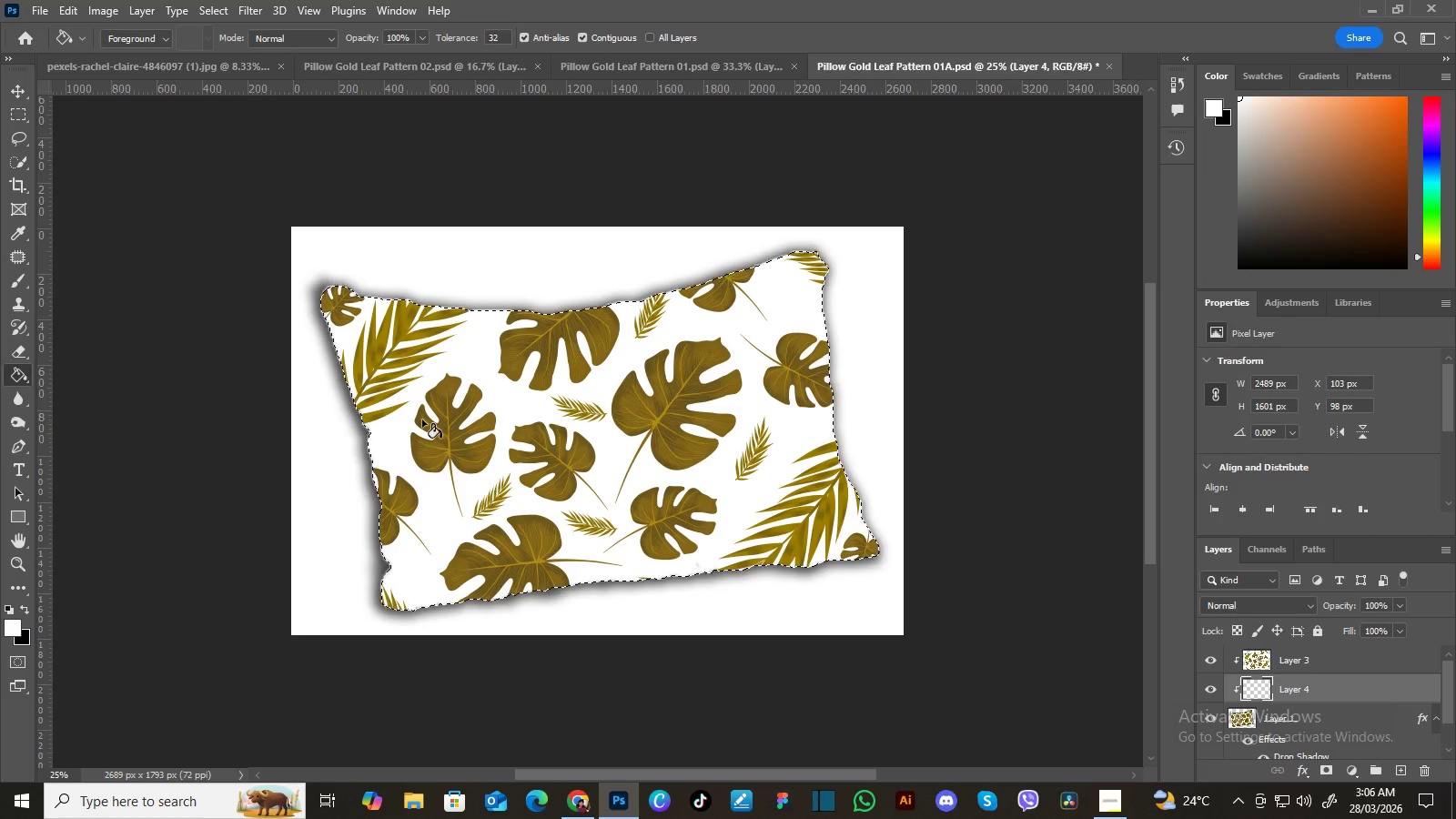 
left_click([422, 420])
 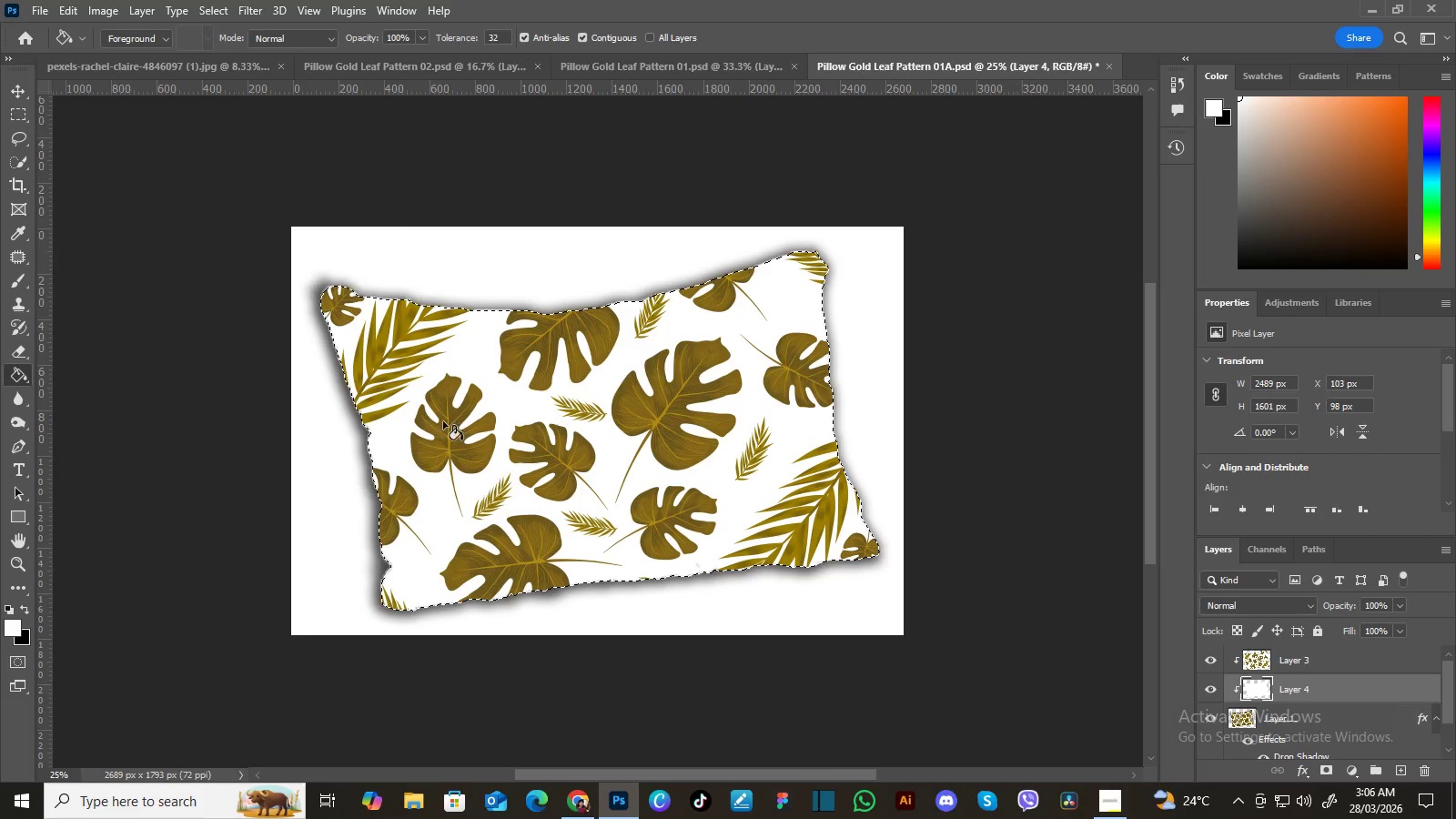 
left_click([449, 422])
 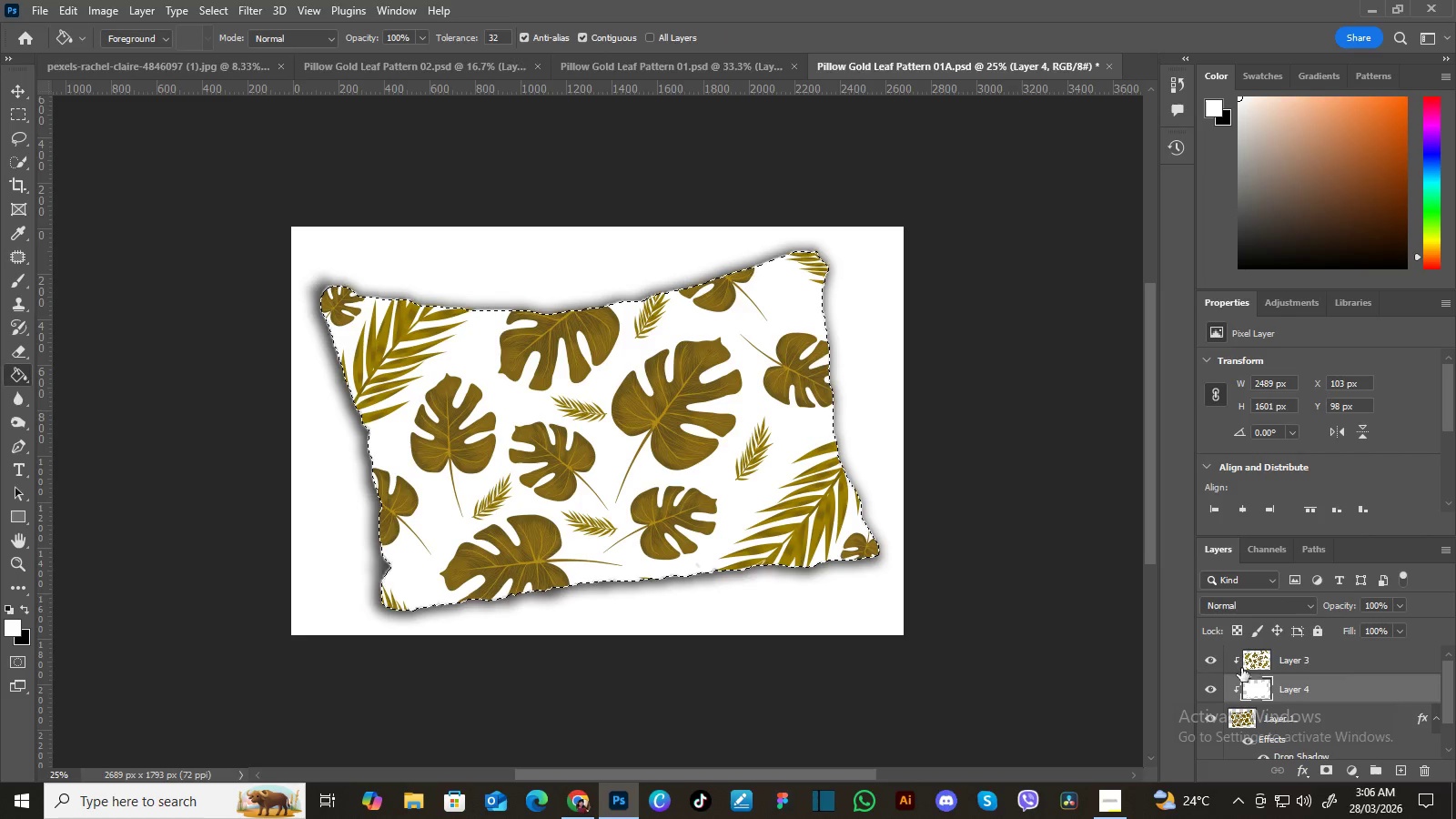 
left_click([1325, 661])
 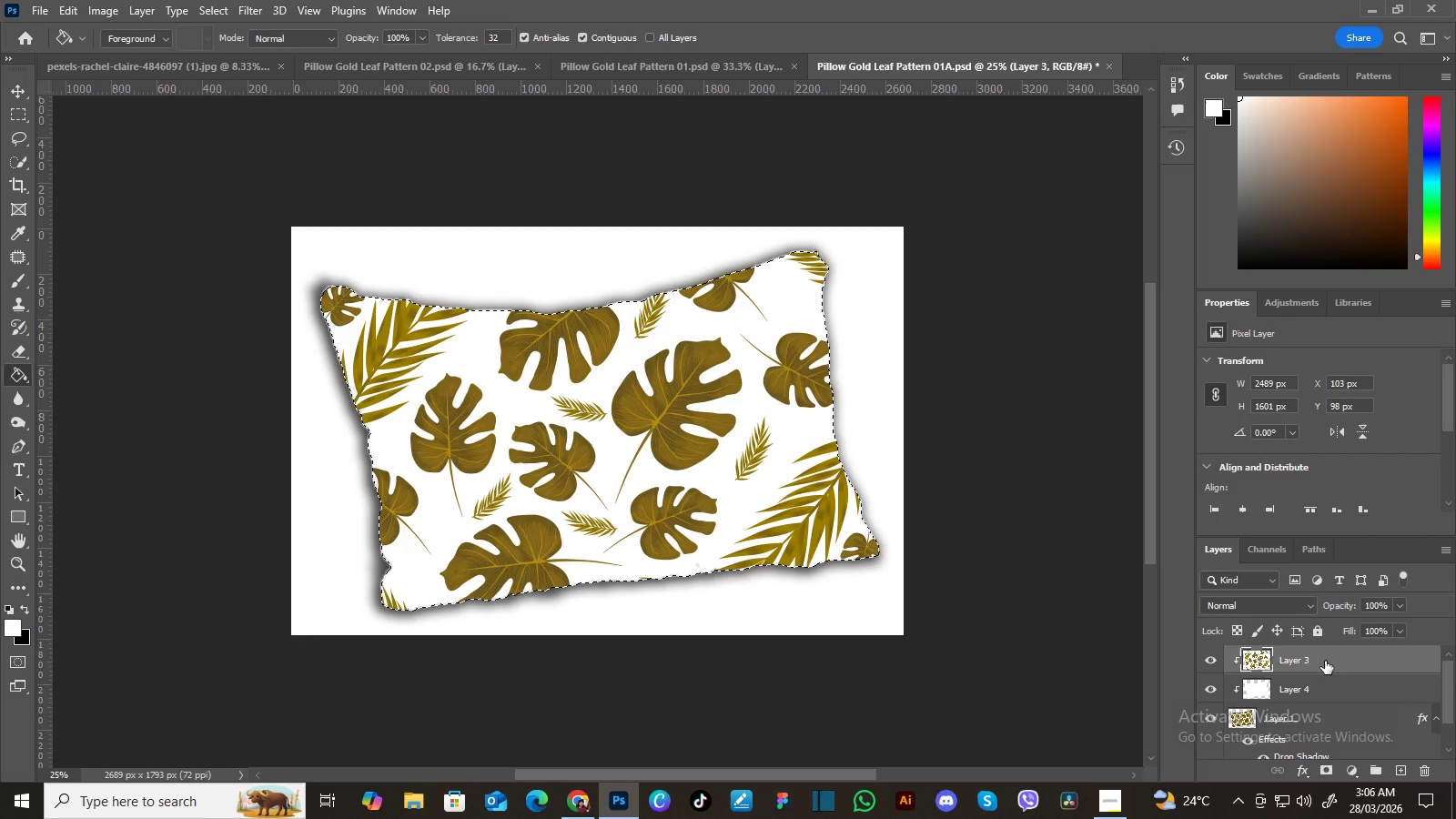 
key(Delete)
 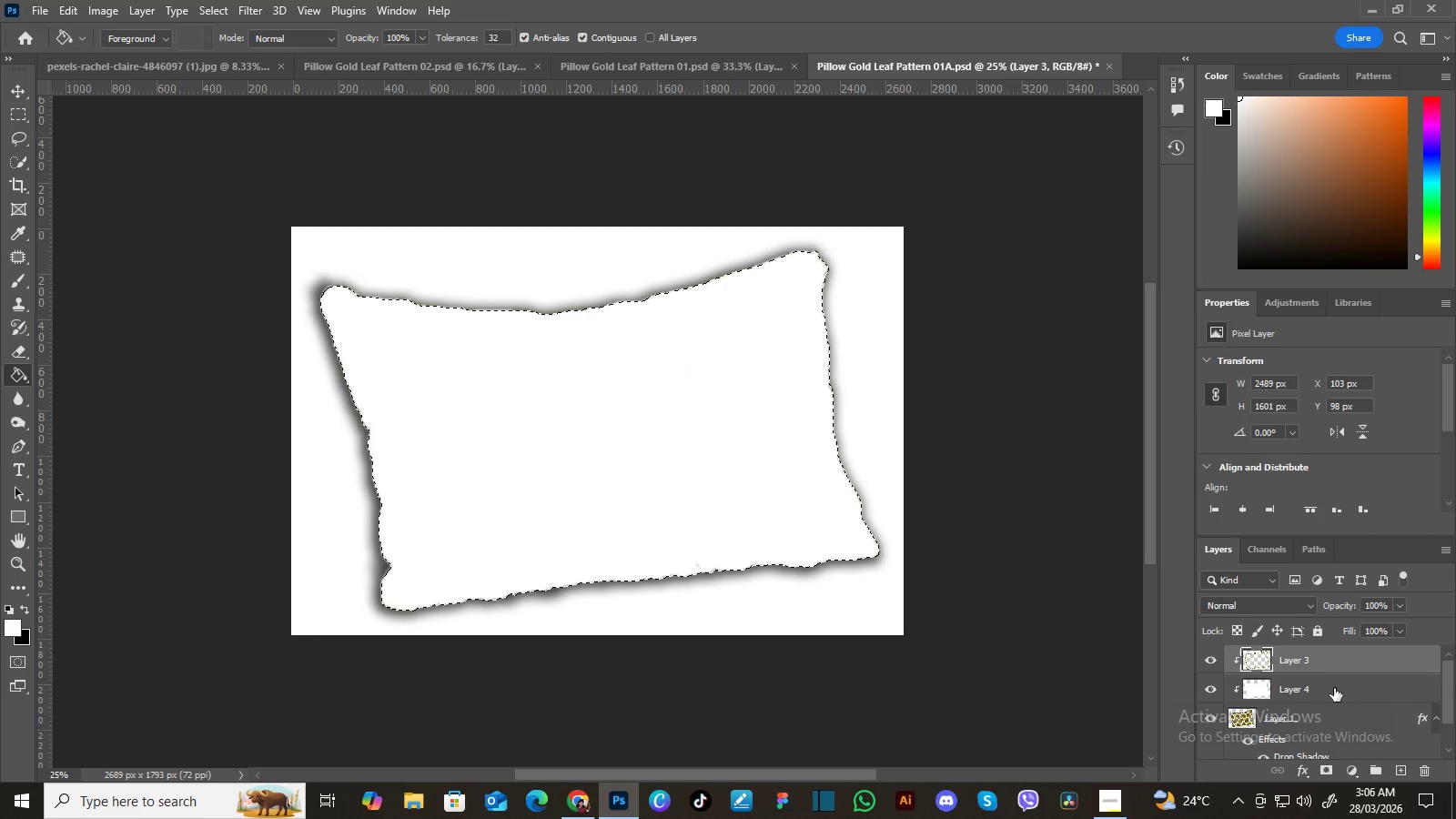 
left_click([1331, 716])
 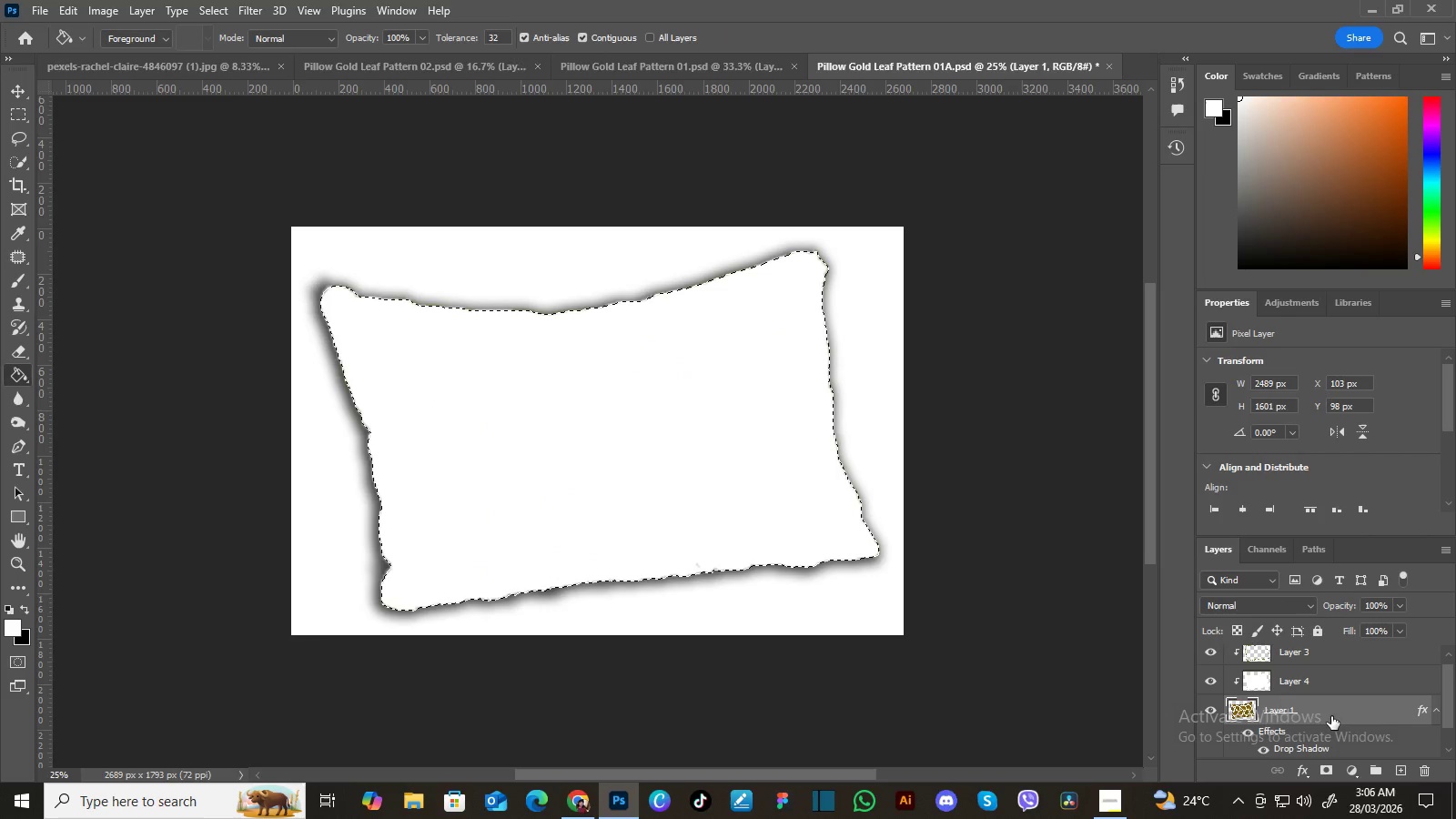 
key(Delete)
 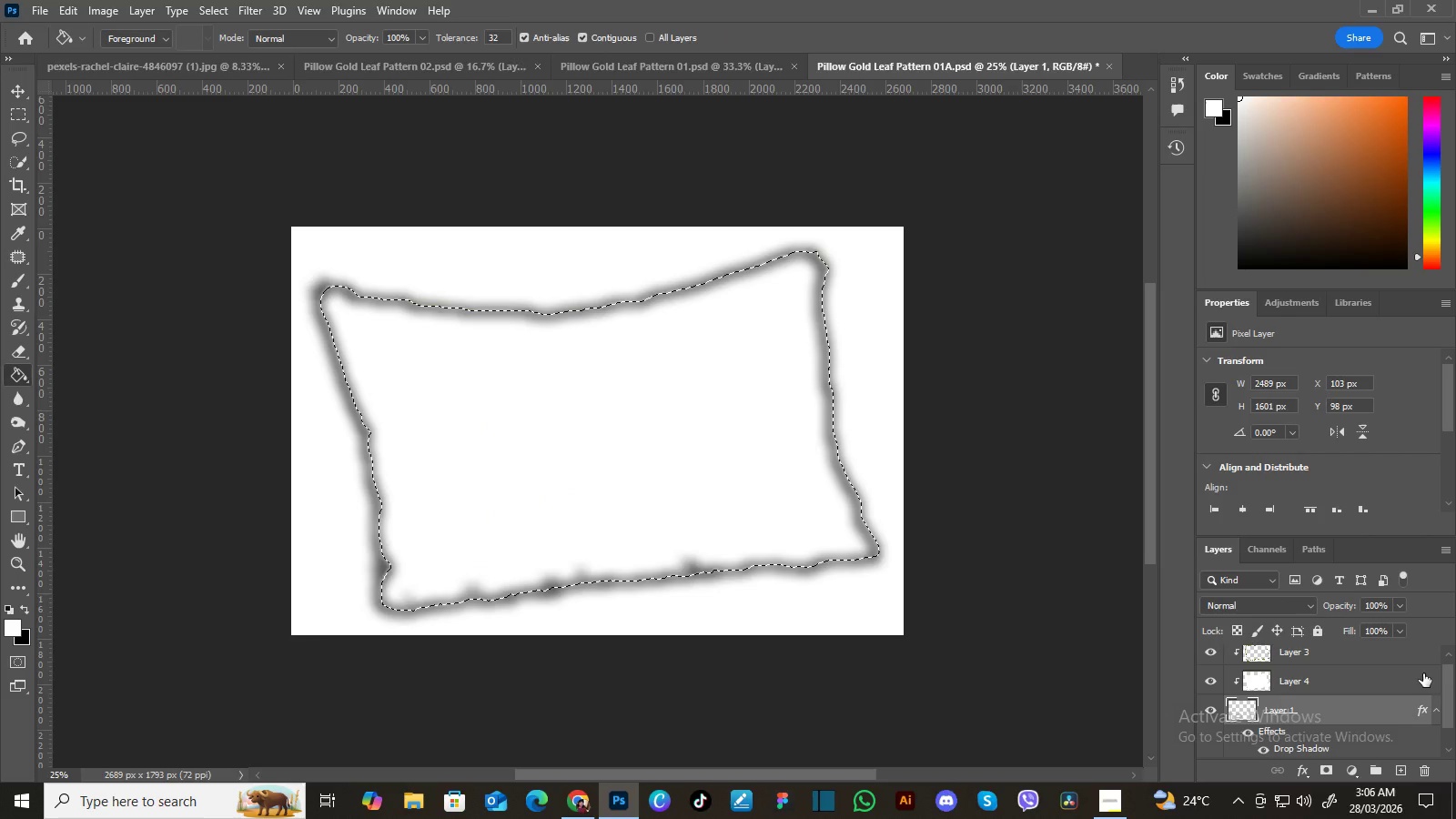 
left_click_drag(start_coordinate=[1447, 672], to_coordinate=[1448, 703])
 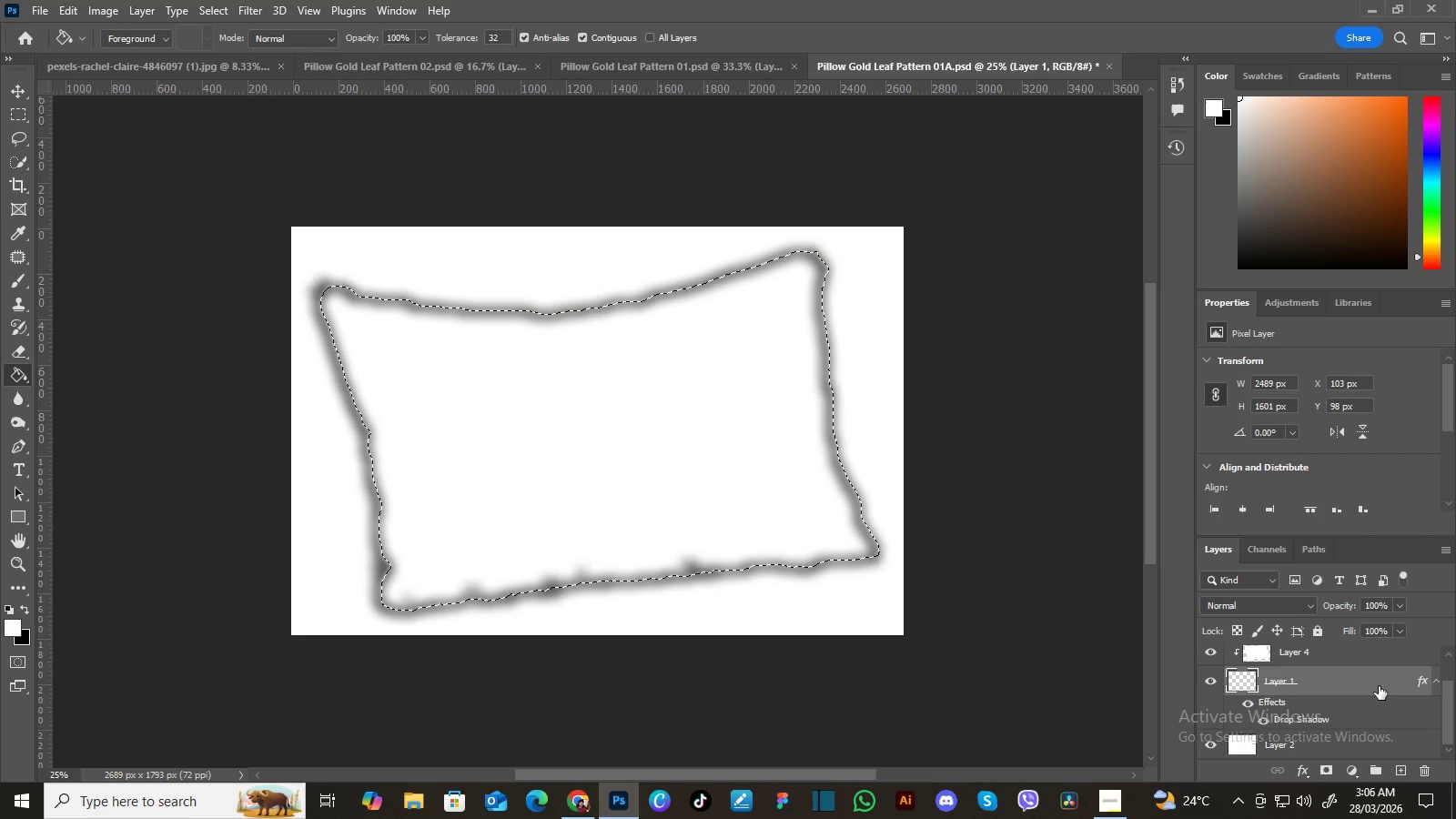 
key(Delete)
 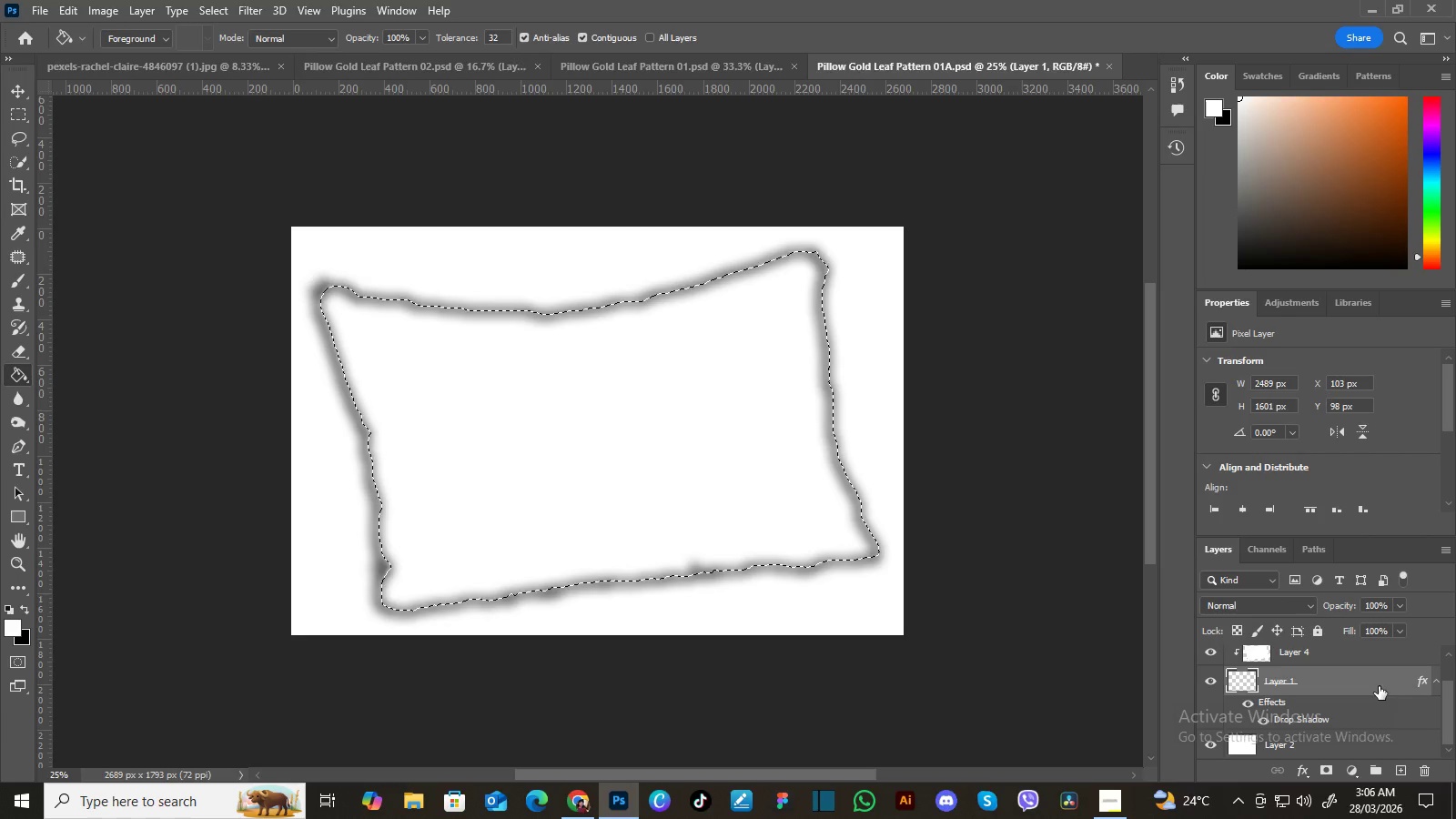 
key(Delete)
 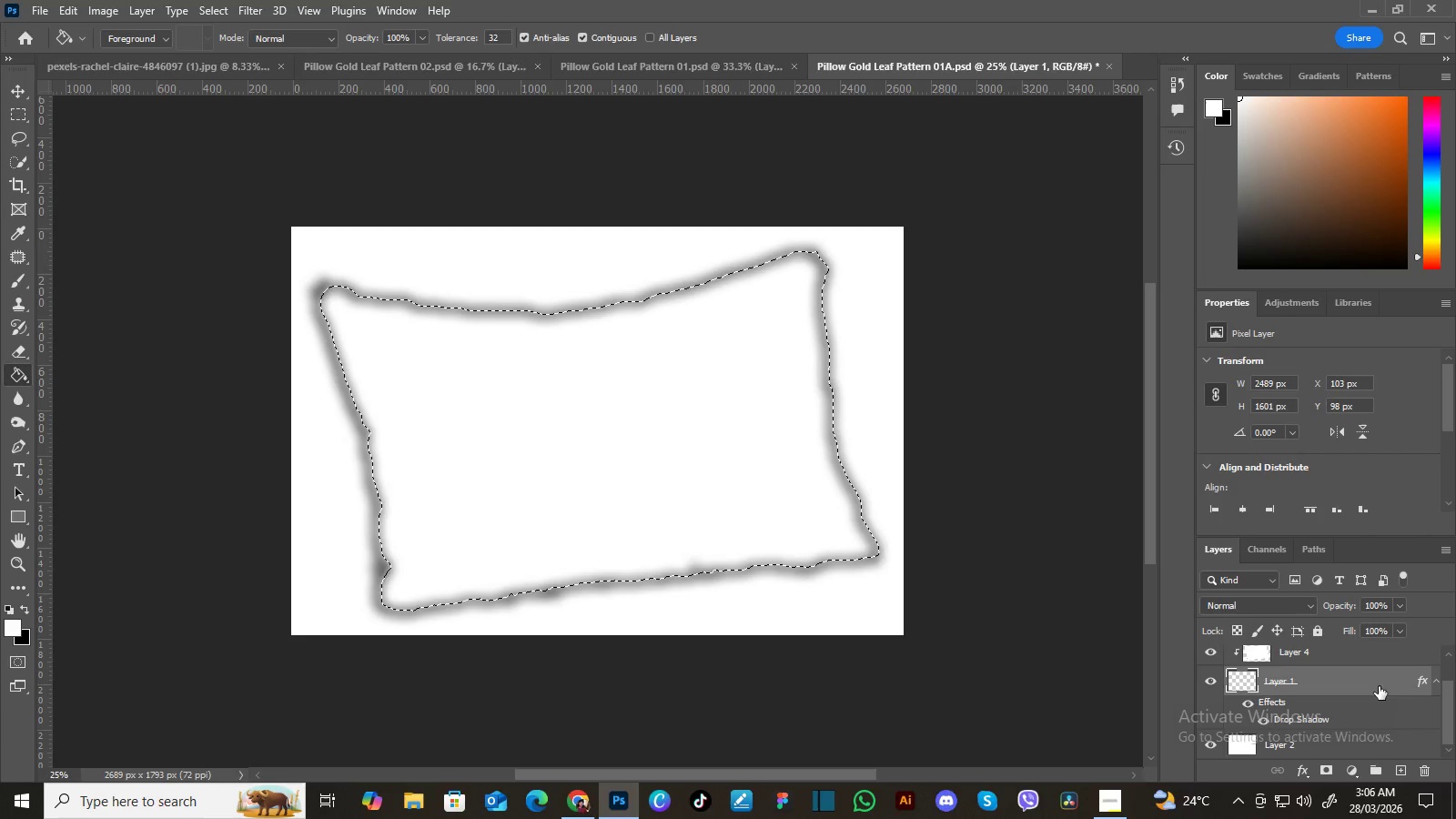 
key(Delete)
 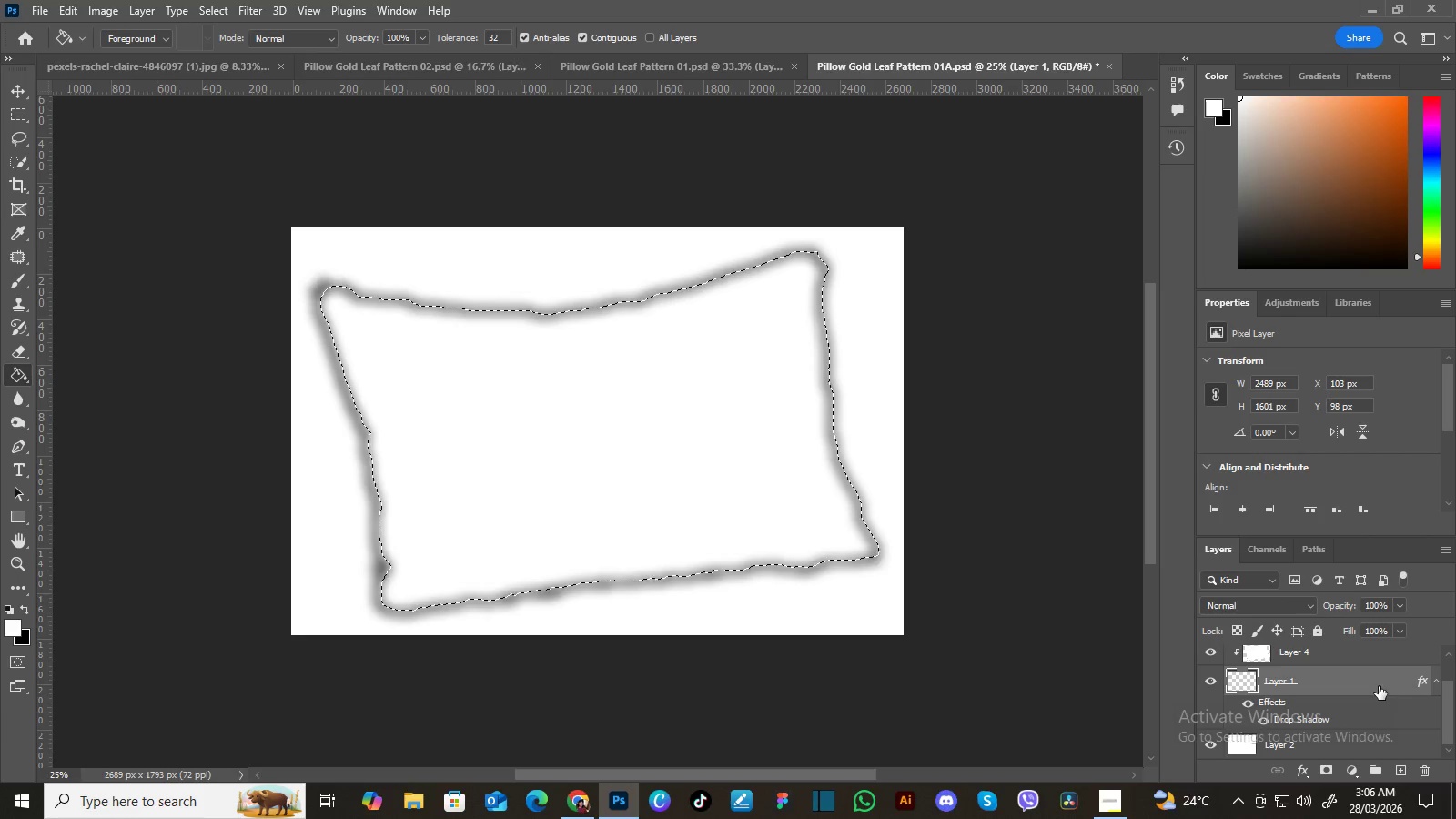 
key(Delete)
 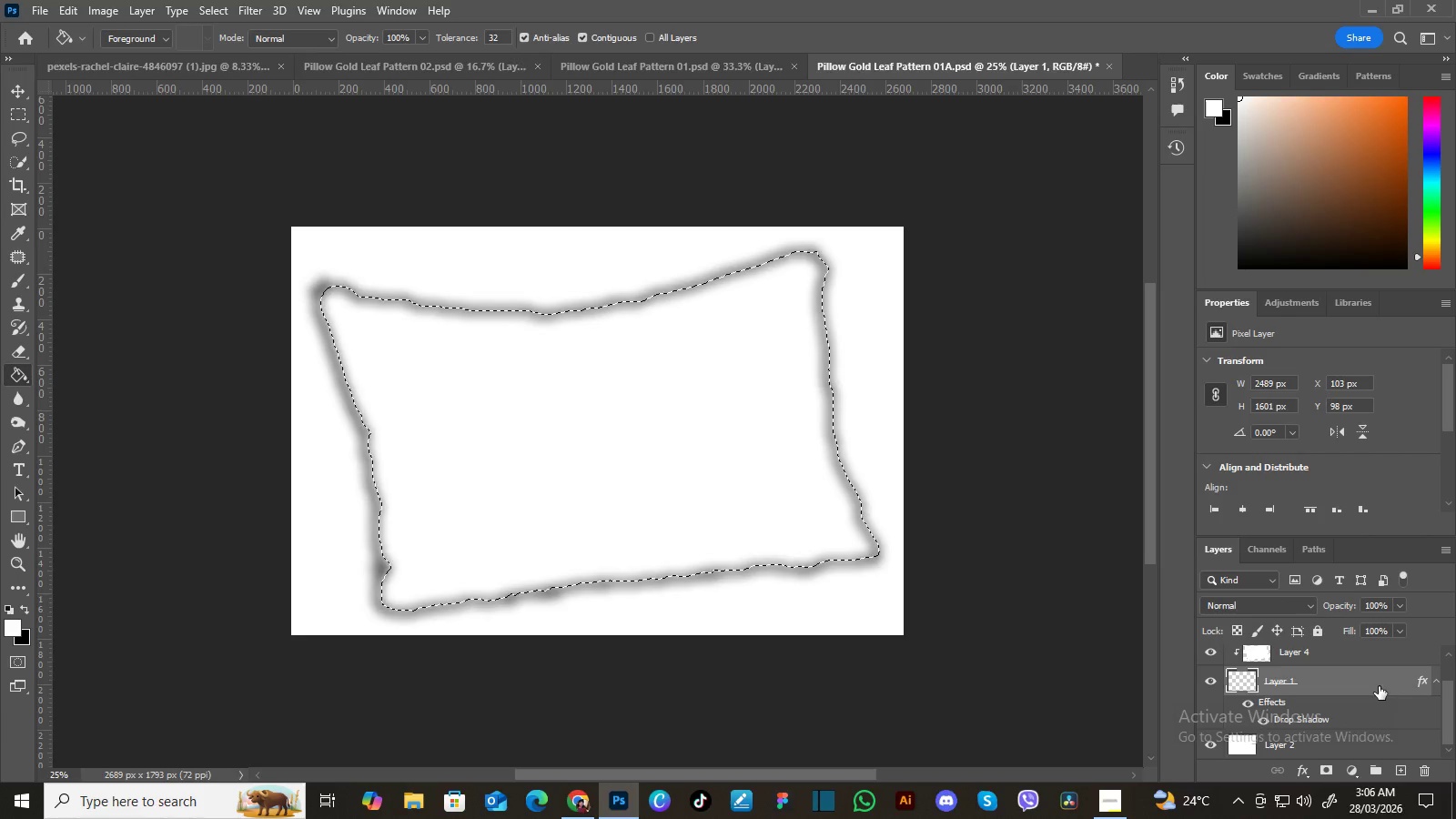 
key(Delete)
 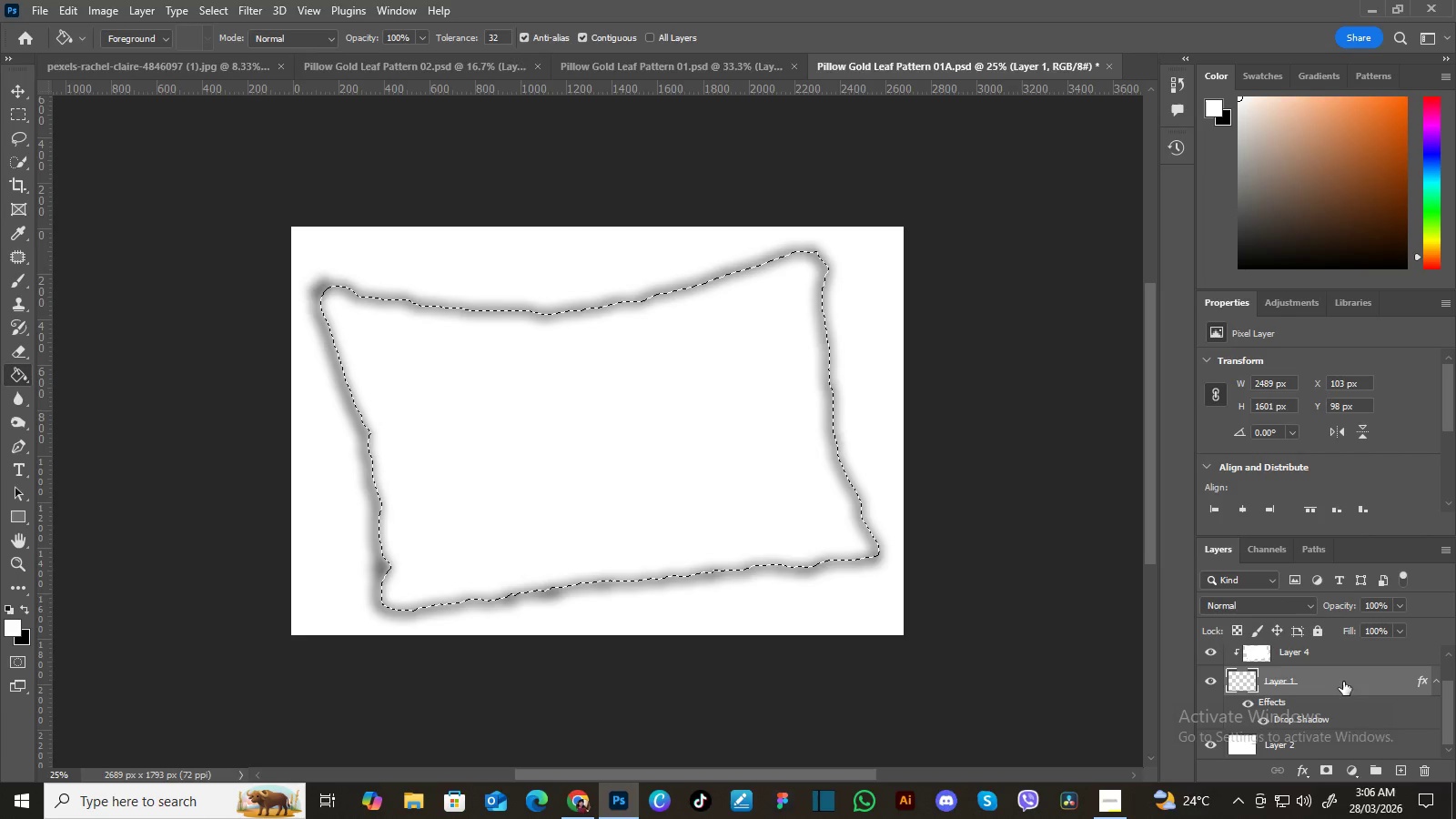 
left_click_drag(start_coordinate=[1359, 679], to_coordinate=[1424, 770])
 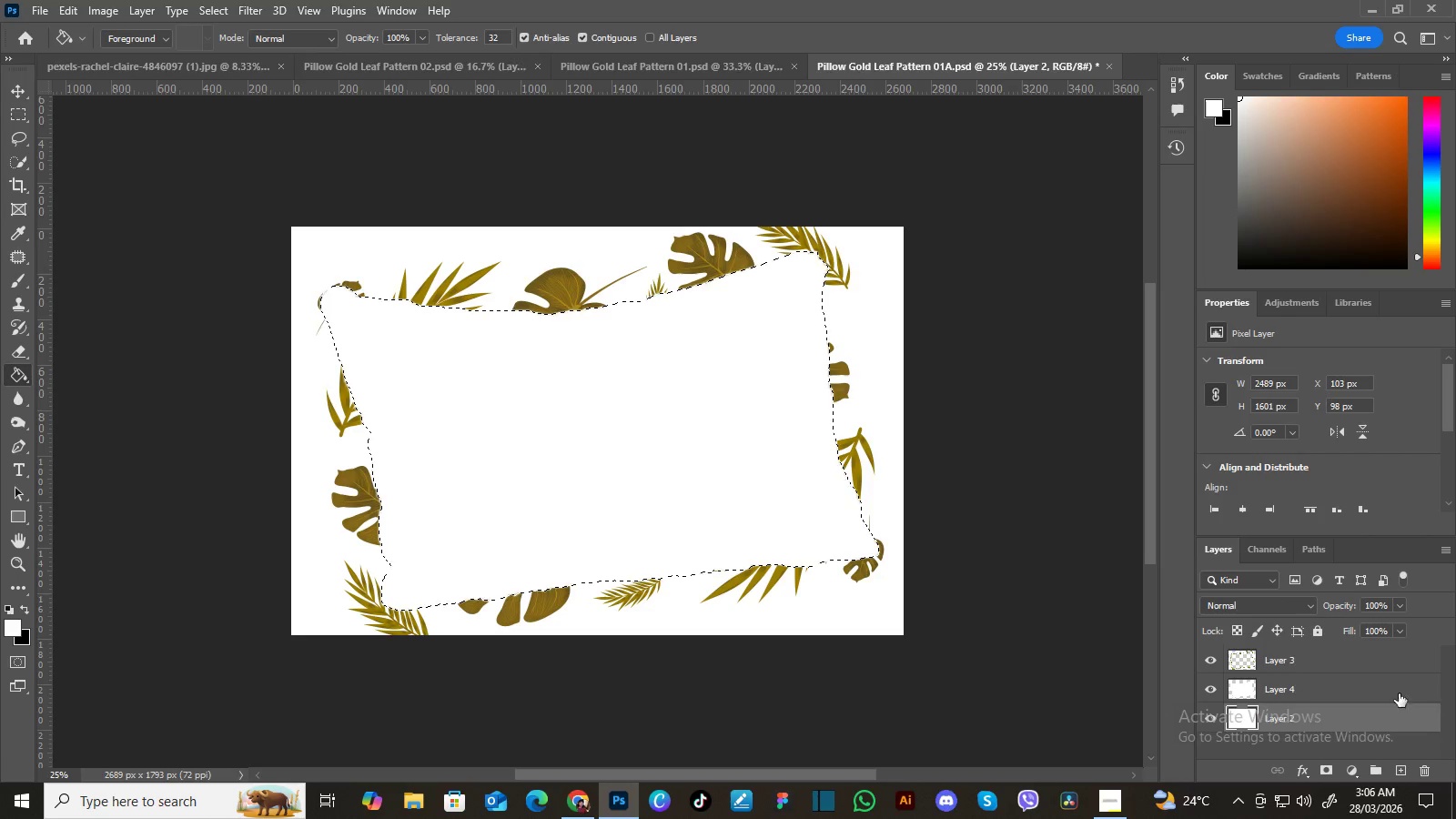 
scroll: coordinate [1303, 701], scroll_direction: down, amount: 2.0
 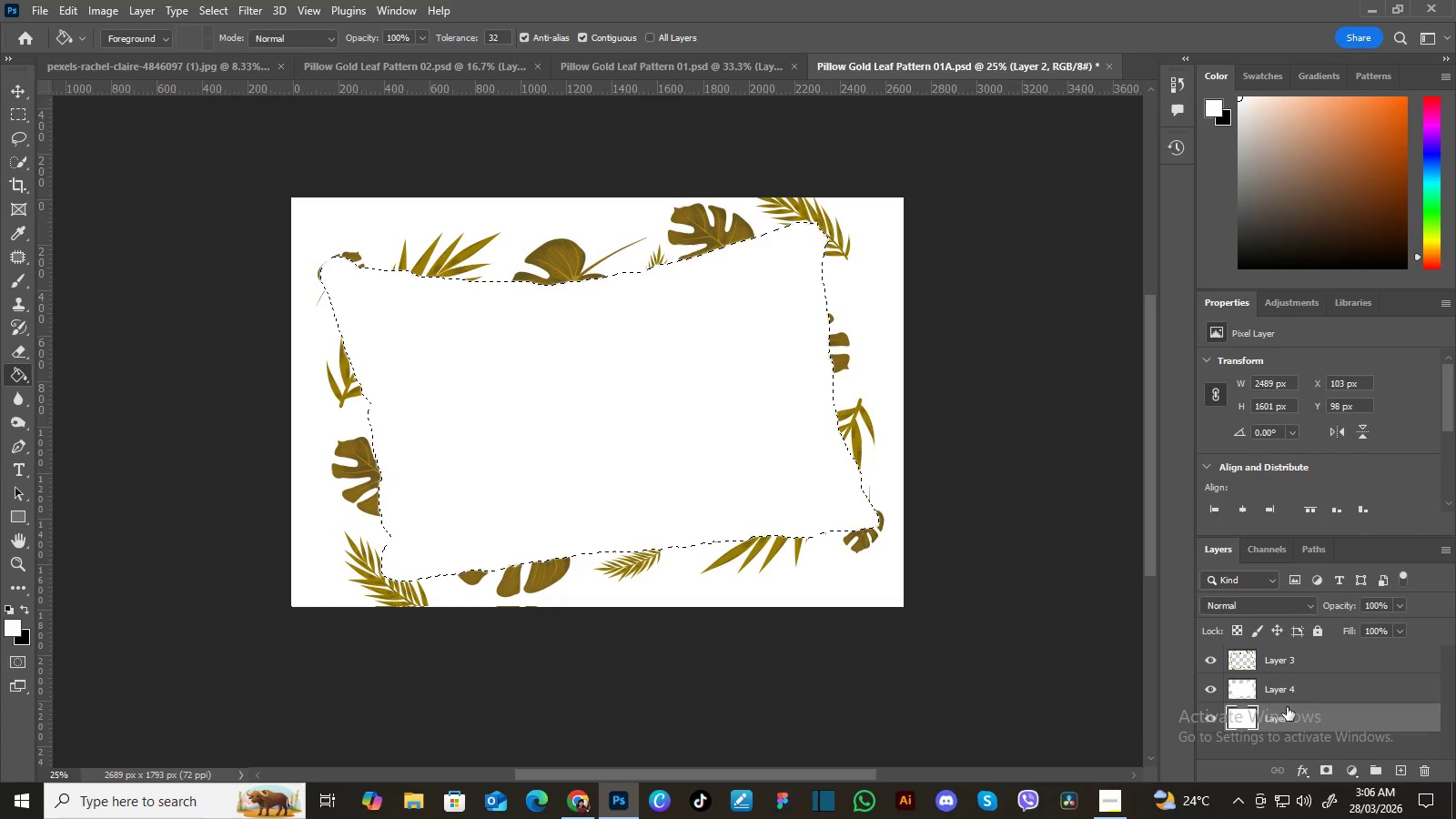 
scroll: coordinate [1287, 707], scroll_direction: up, amount: 1.0
 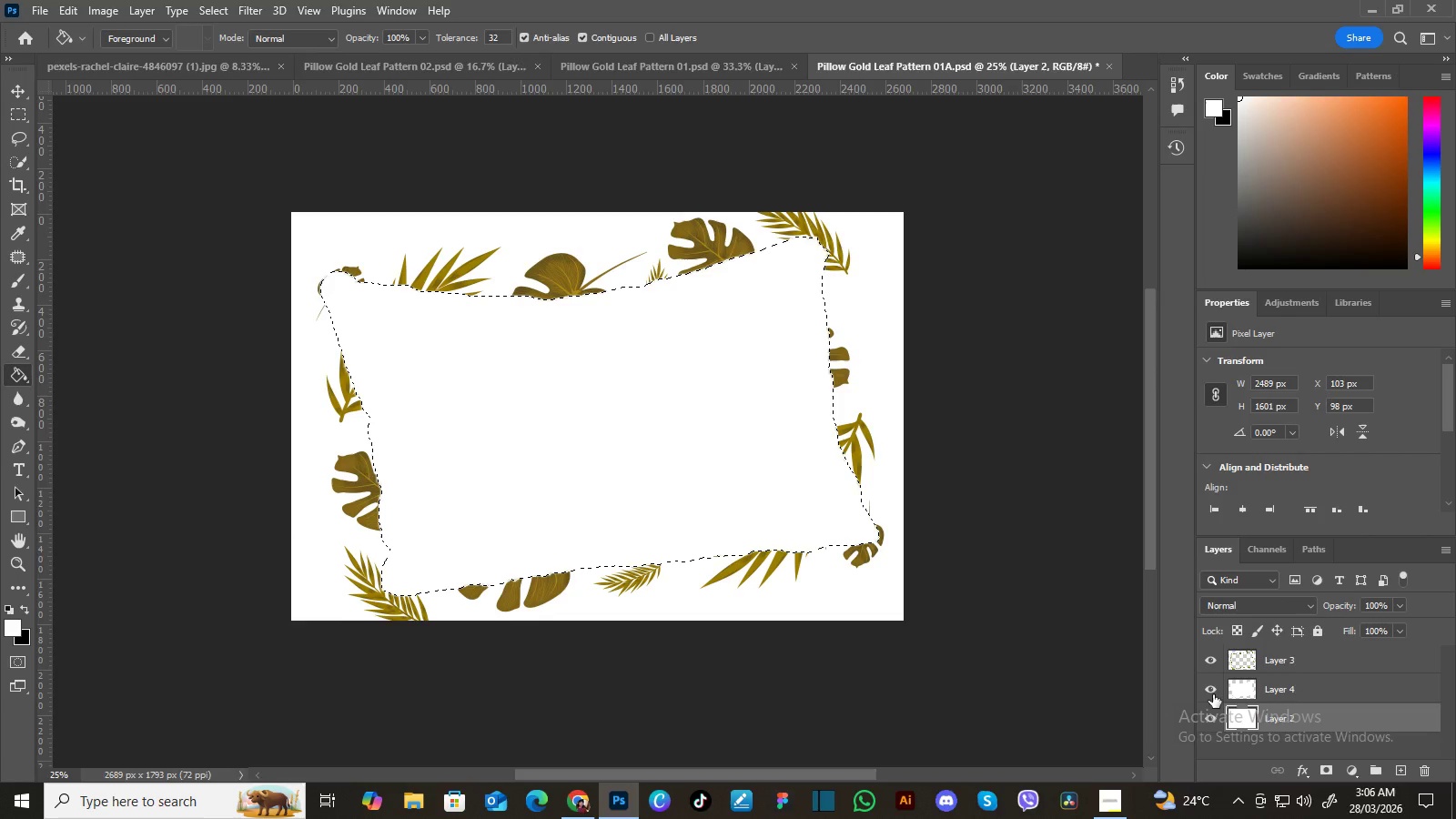 
left_click([1209, 688])
 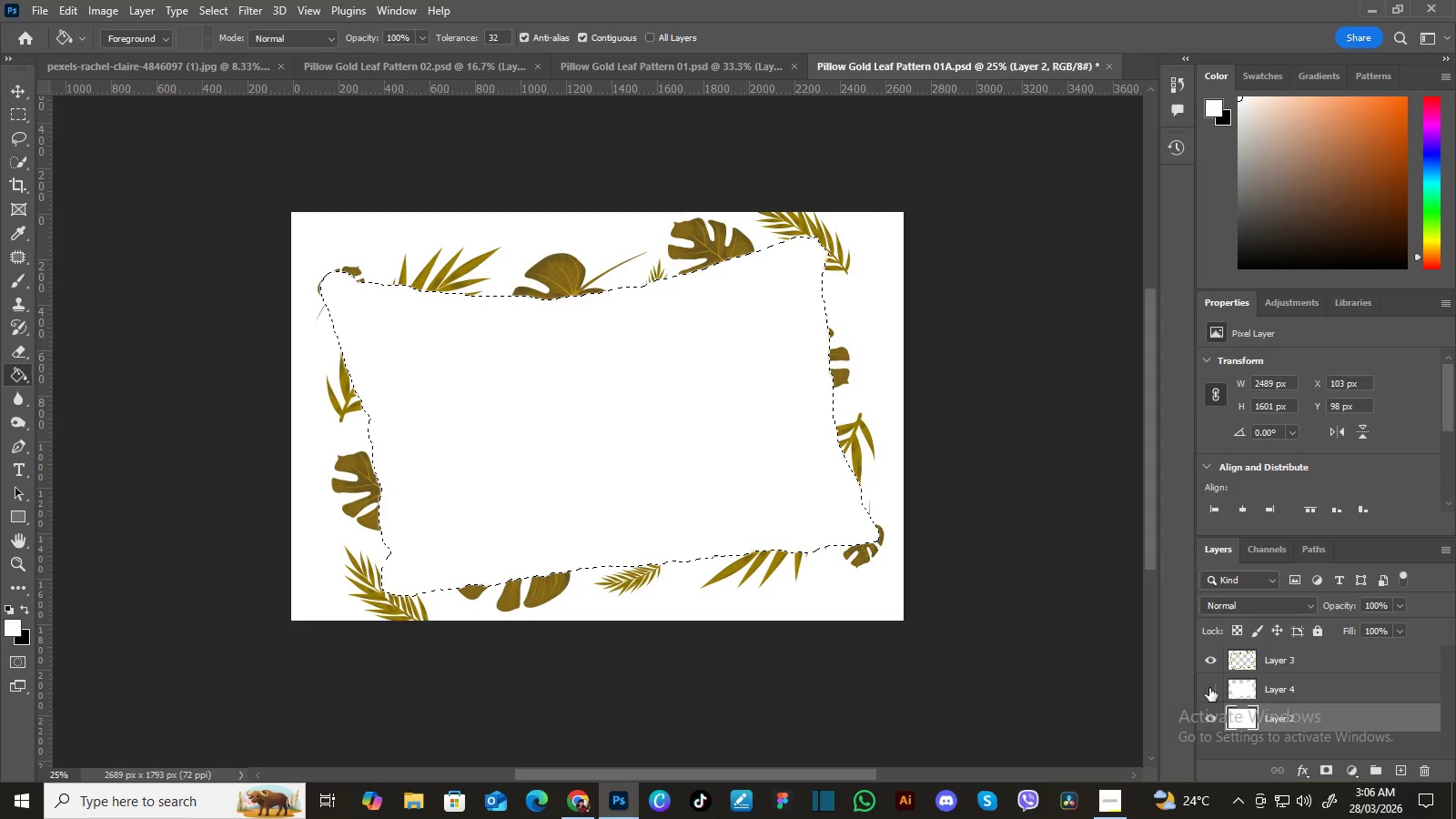 
left_click([1209, 688])
 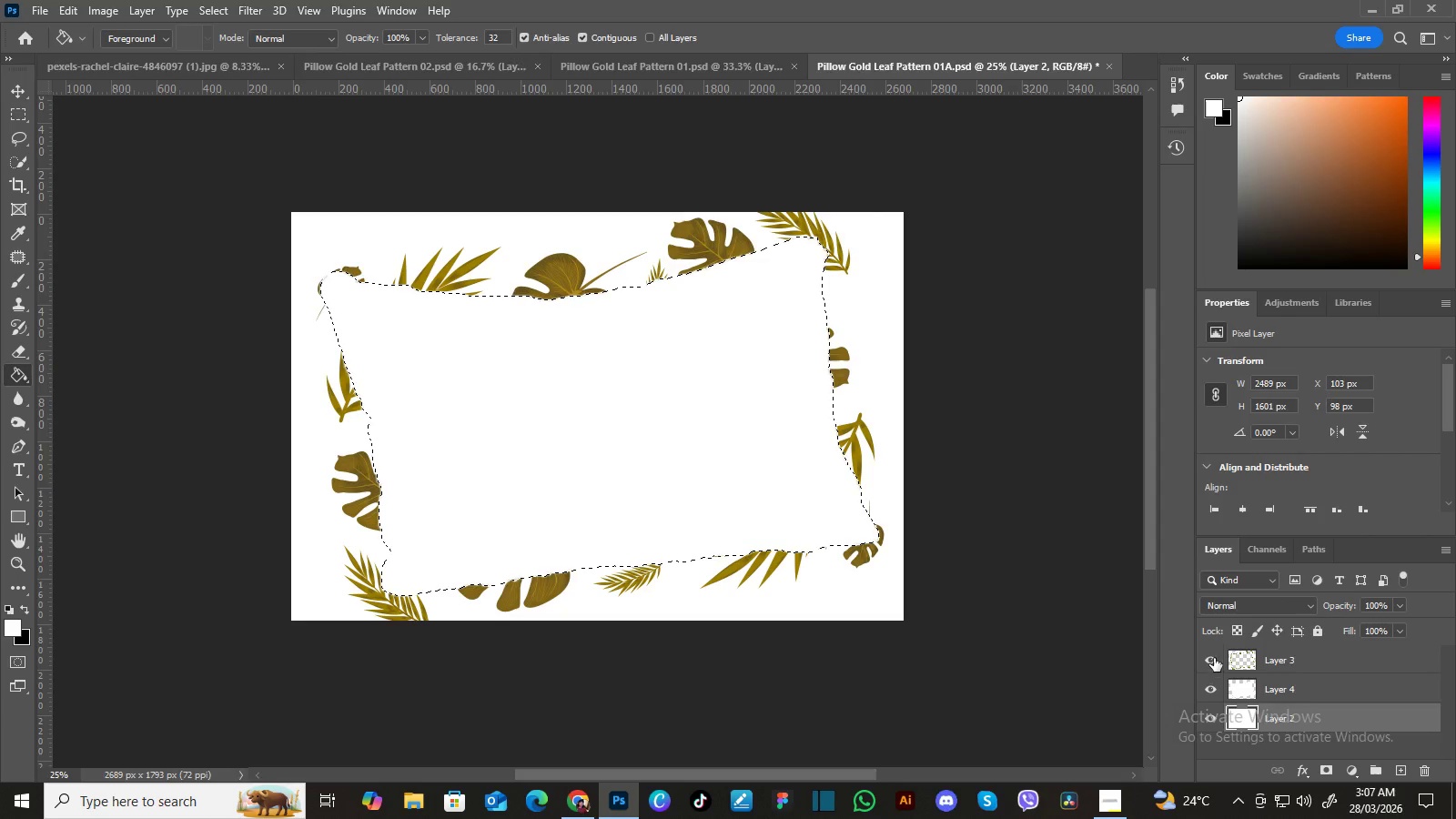 
left_click([1214, 658])
 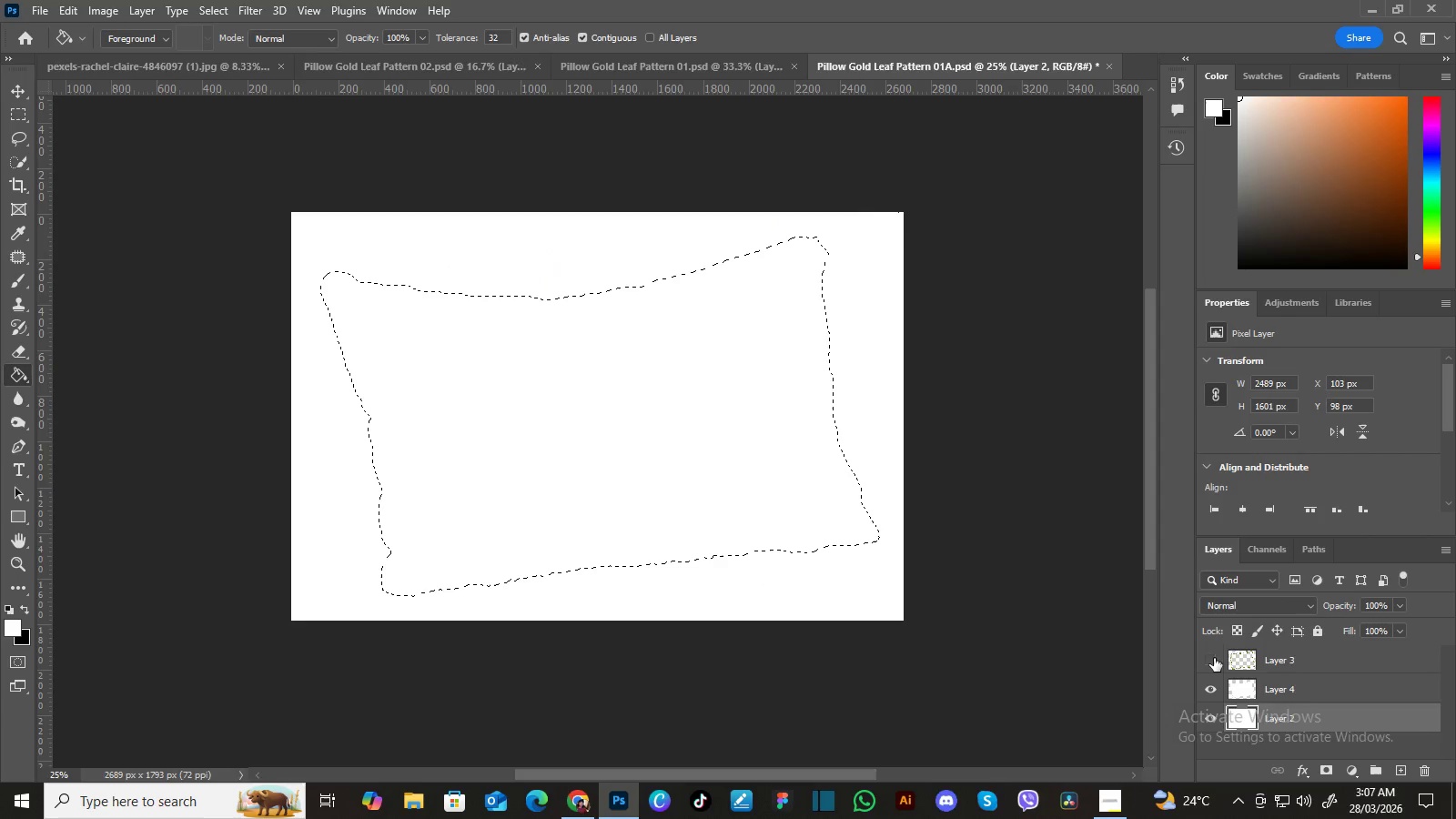 
left_click([1214, 658])
 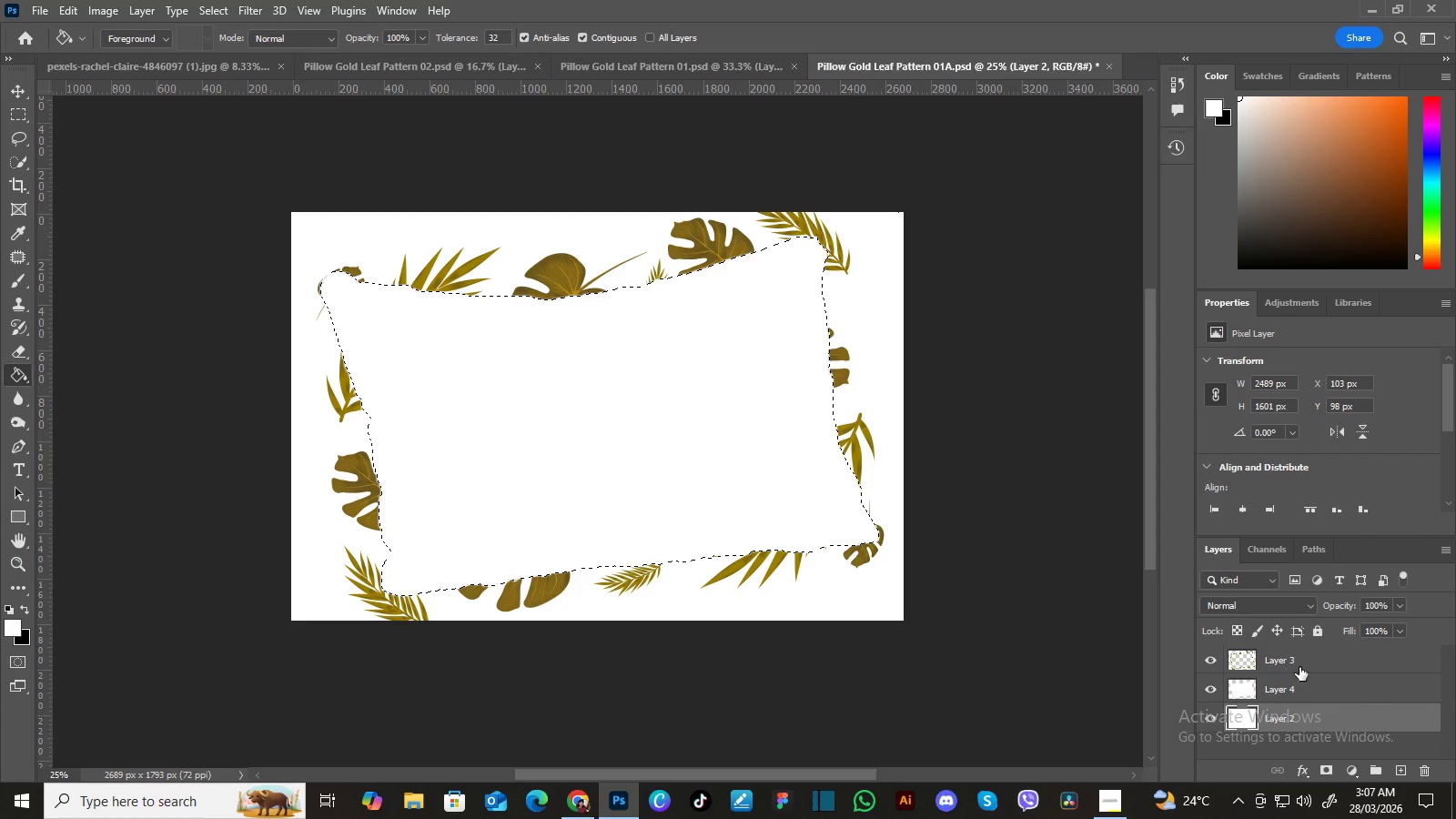 
left_click([1320, 665])
 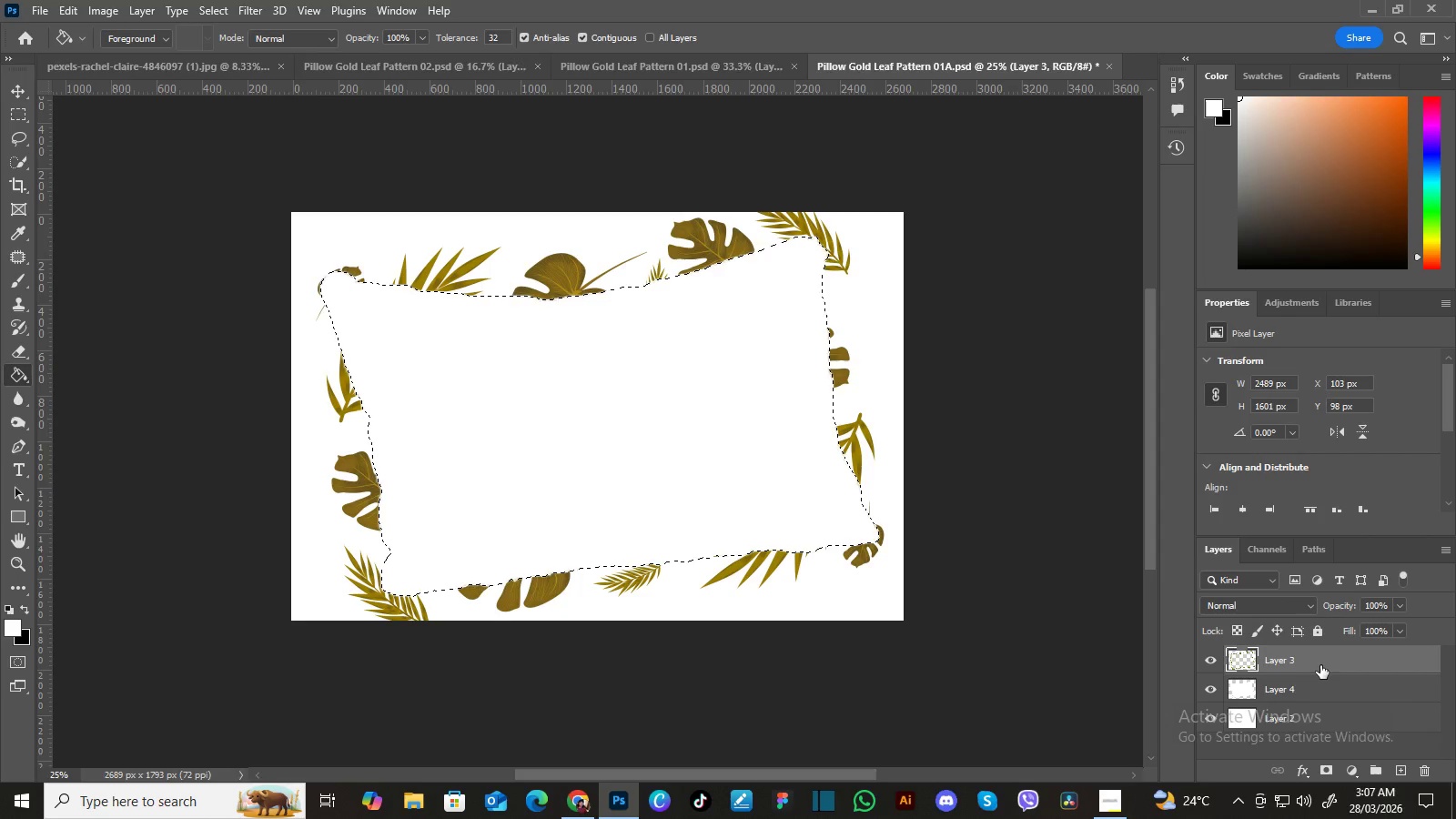 
key(Delete)
 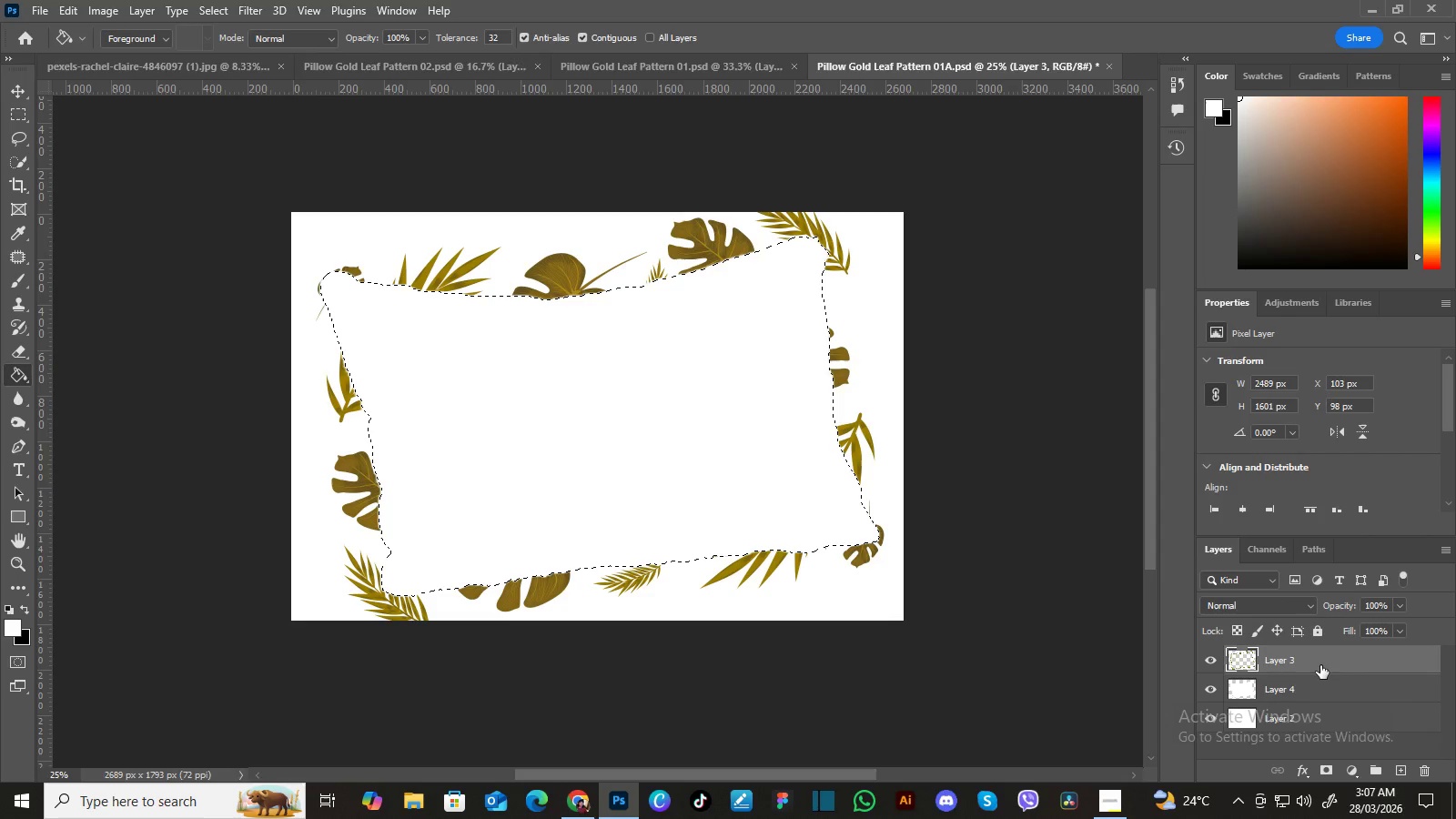 
left_click([1321, 665])
 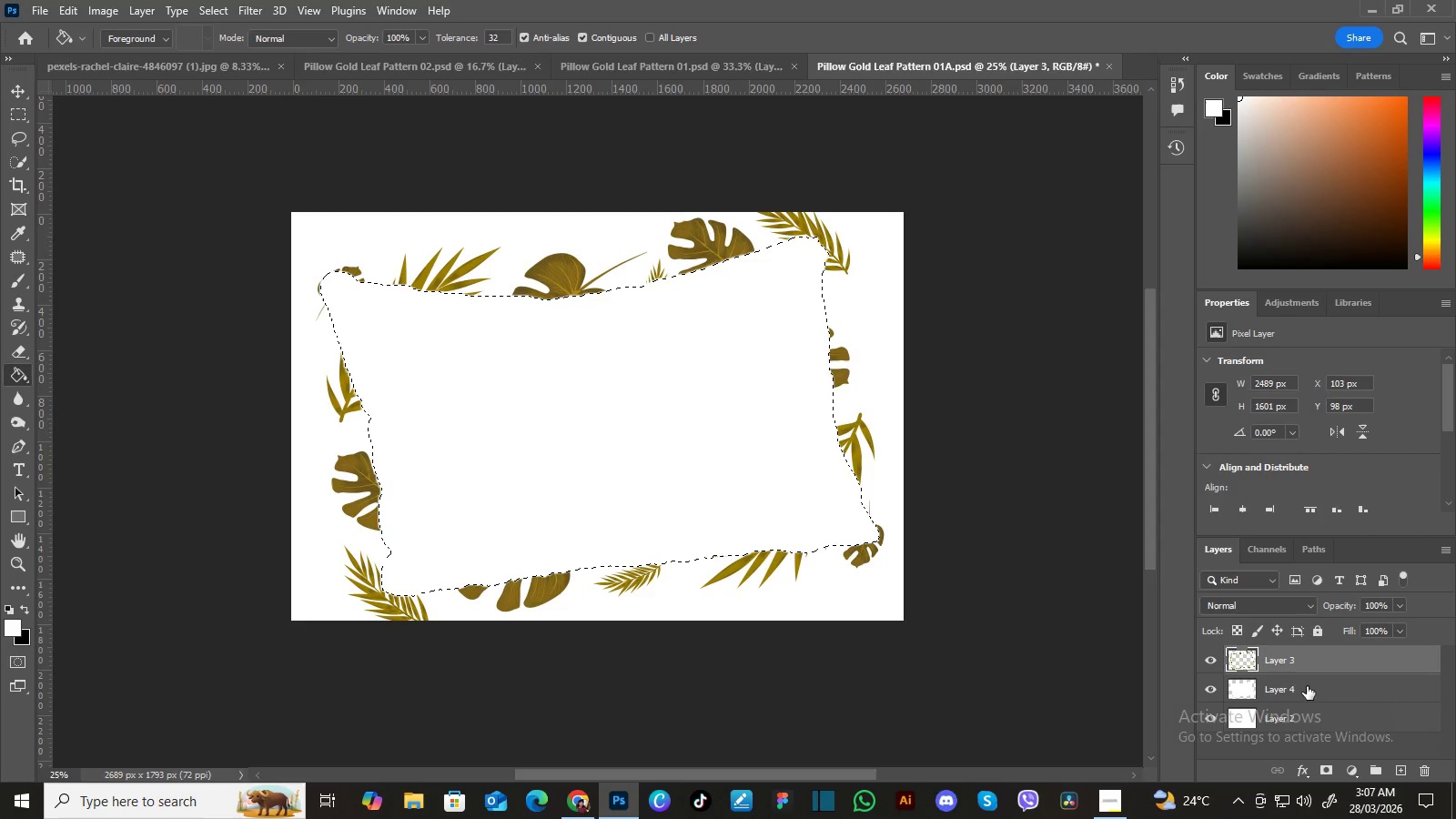 
left_click([1306, 692])
 